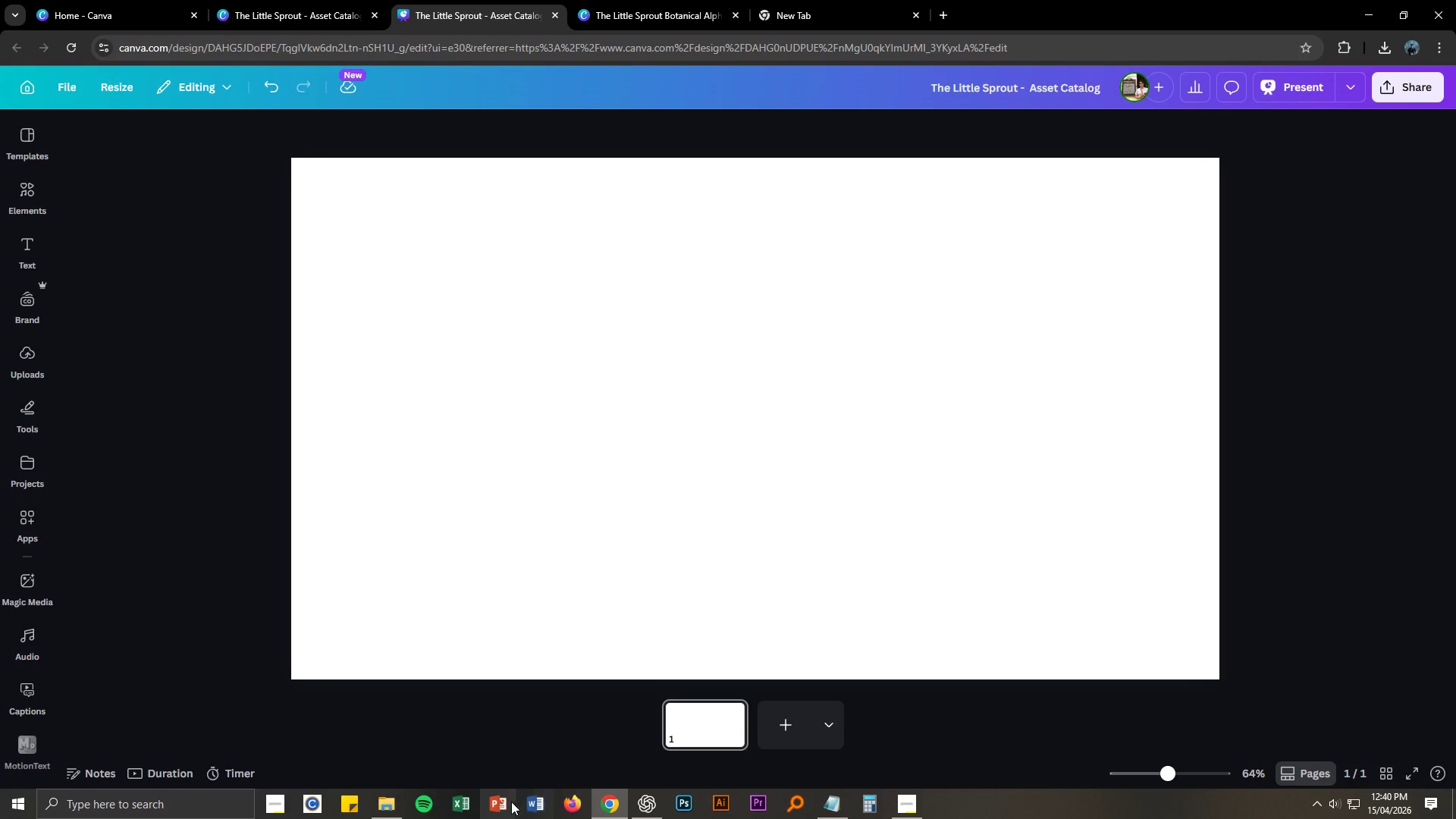 
left_click([795, 496])
 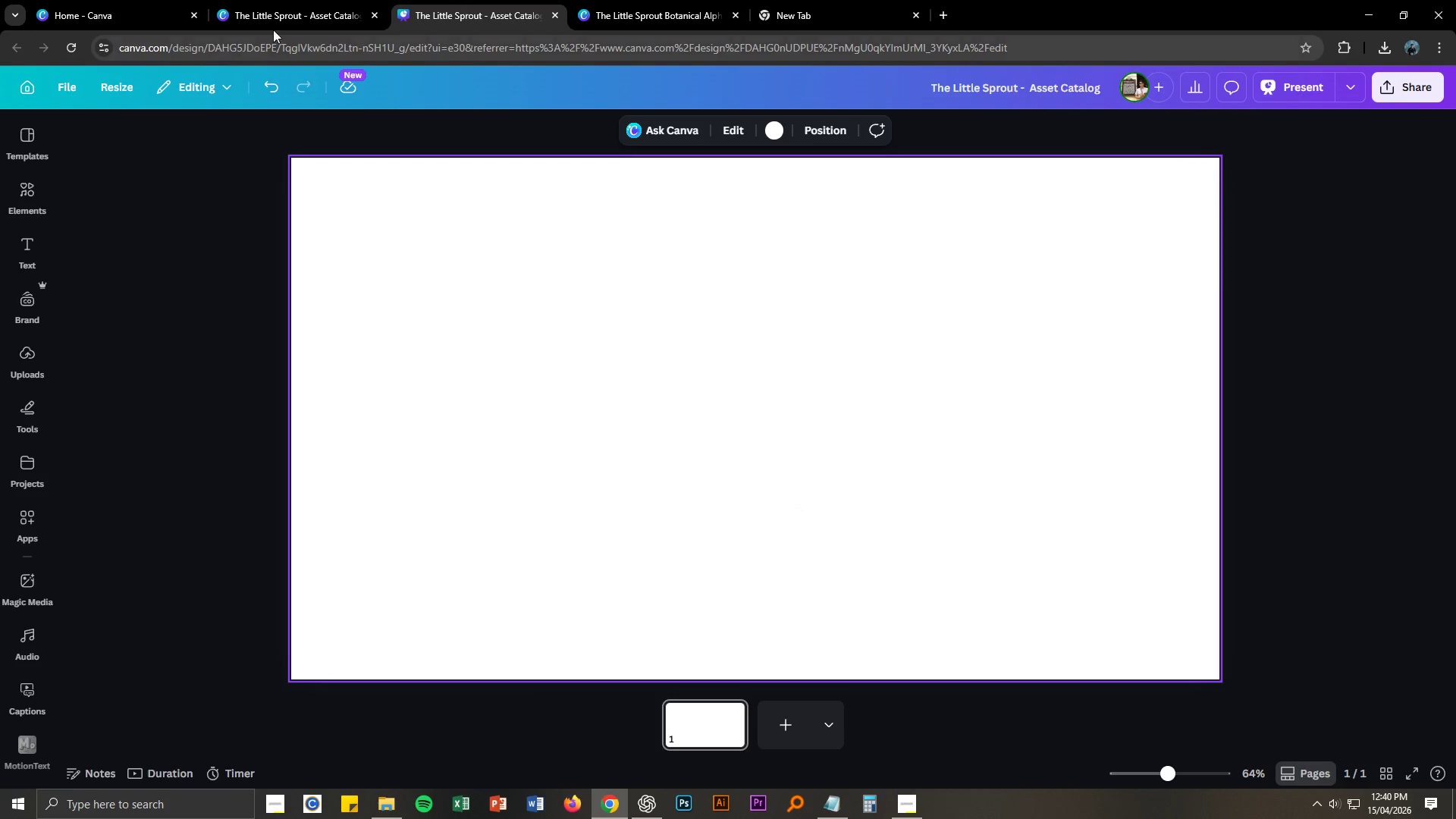 
left_click([275, 0])
 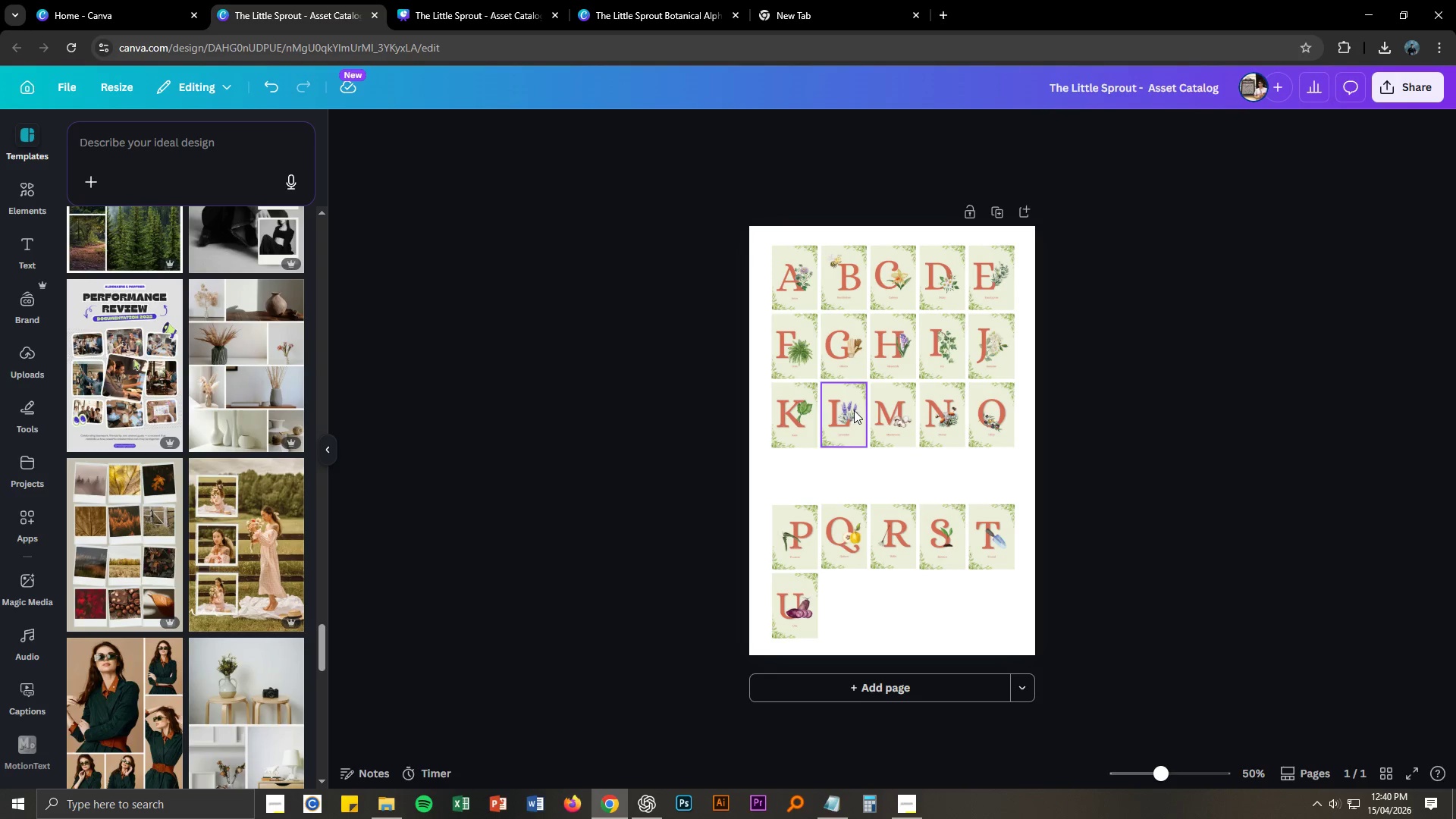 
left_click([90, 0])
 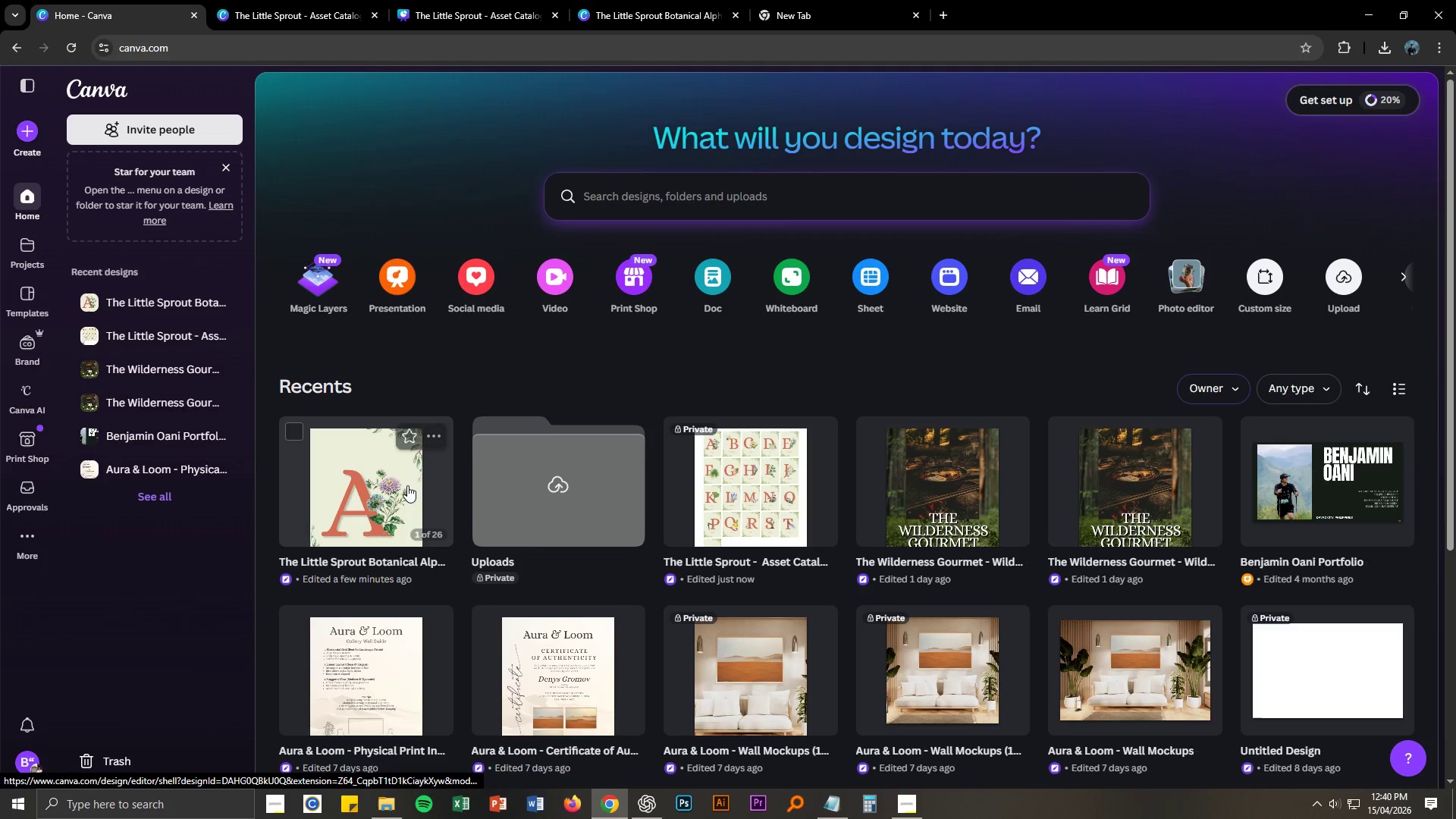 
left_click([651, 0])
 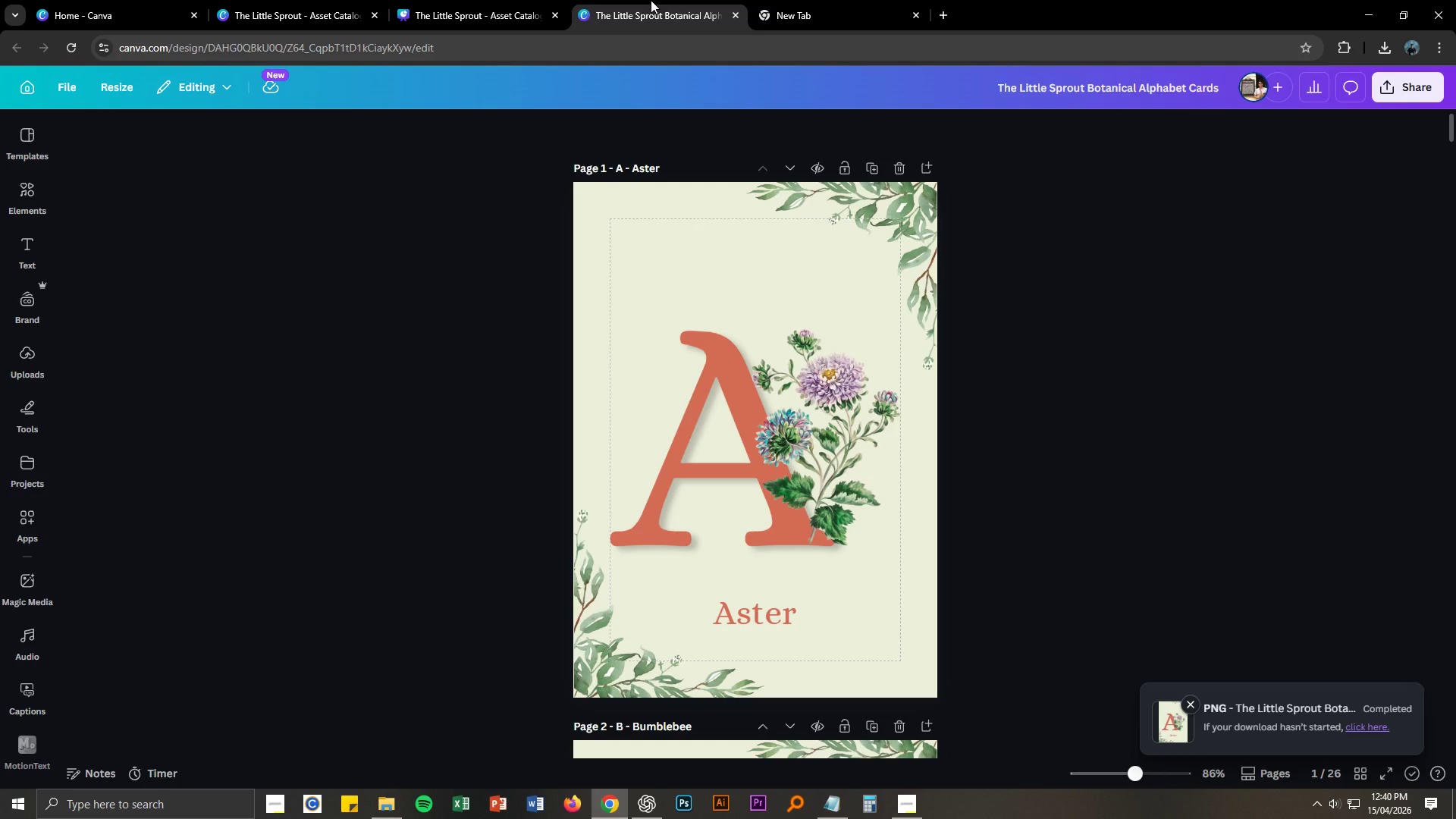 
left_click_drag(start_coordinate=[651, 0], to_coordinate=[265, 0])
 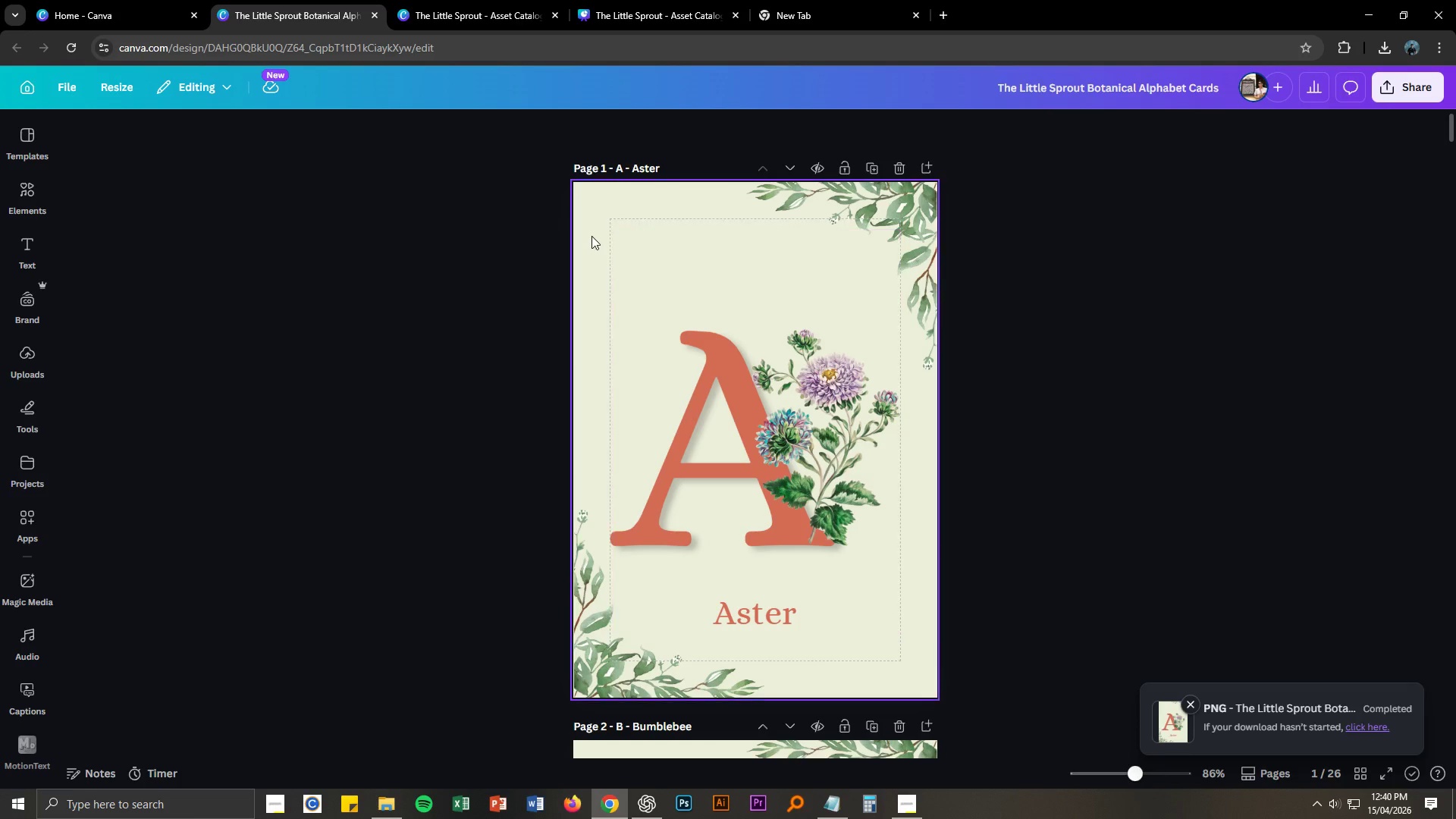 
left_click([591, 232])
 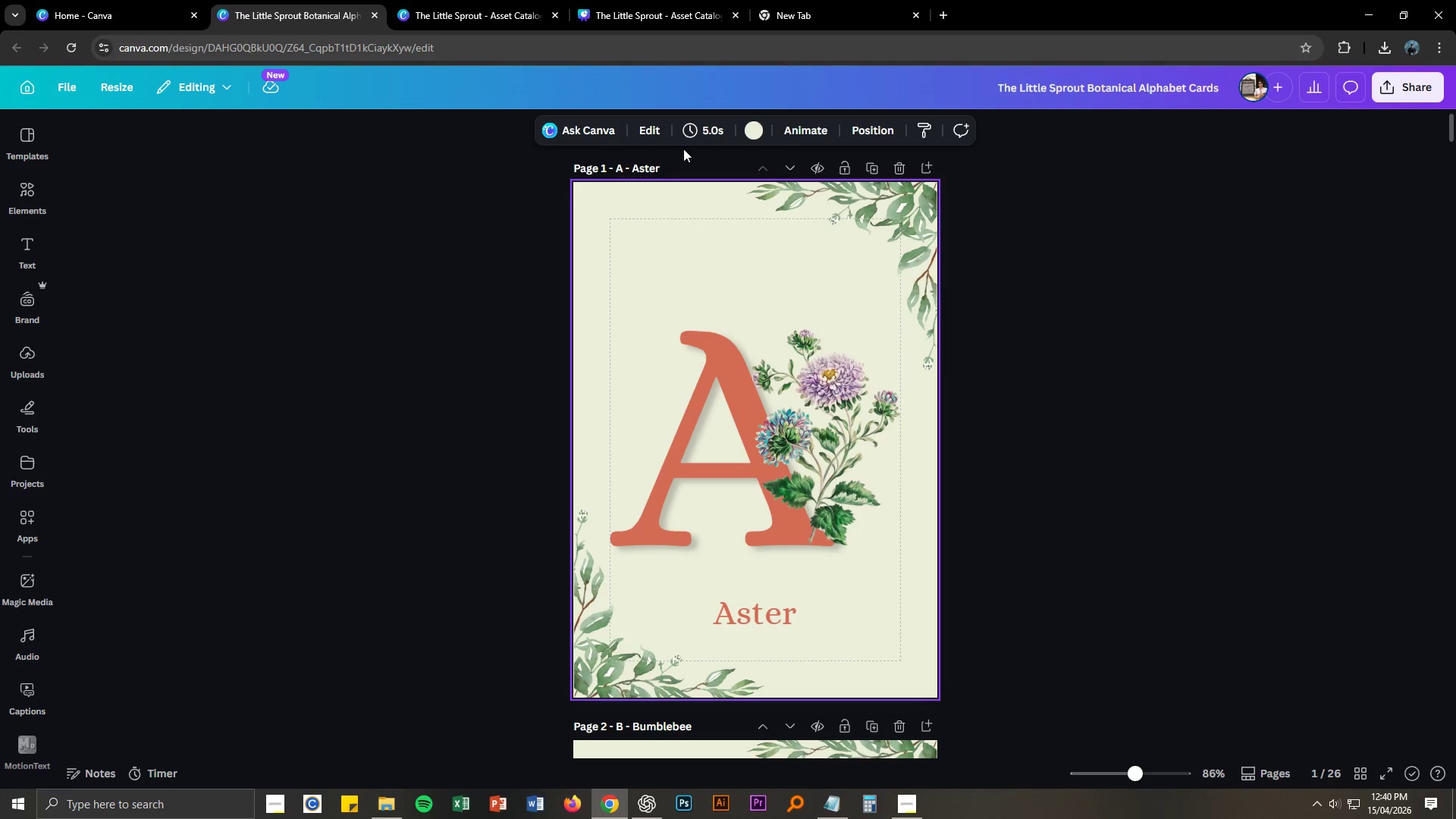 
left_click([748, 133])
 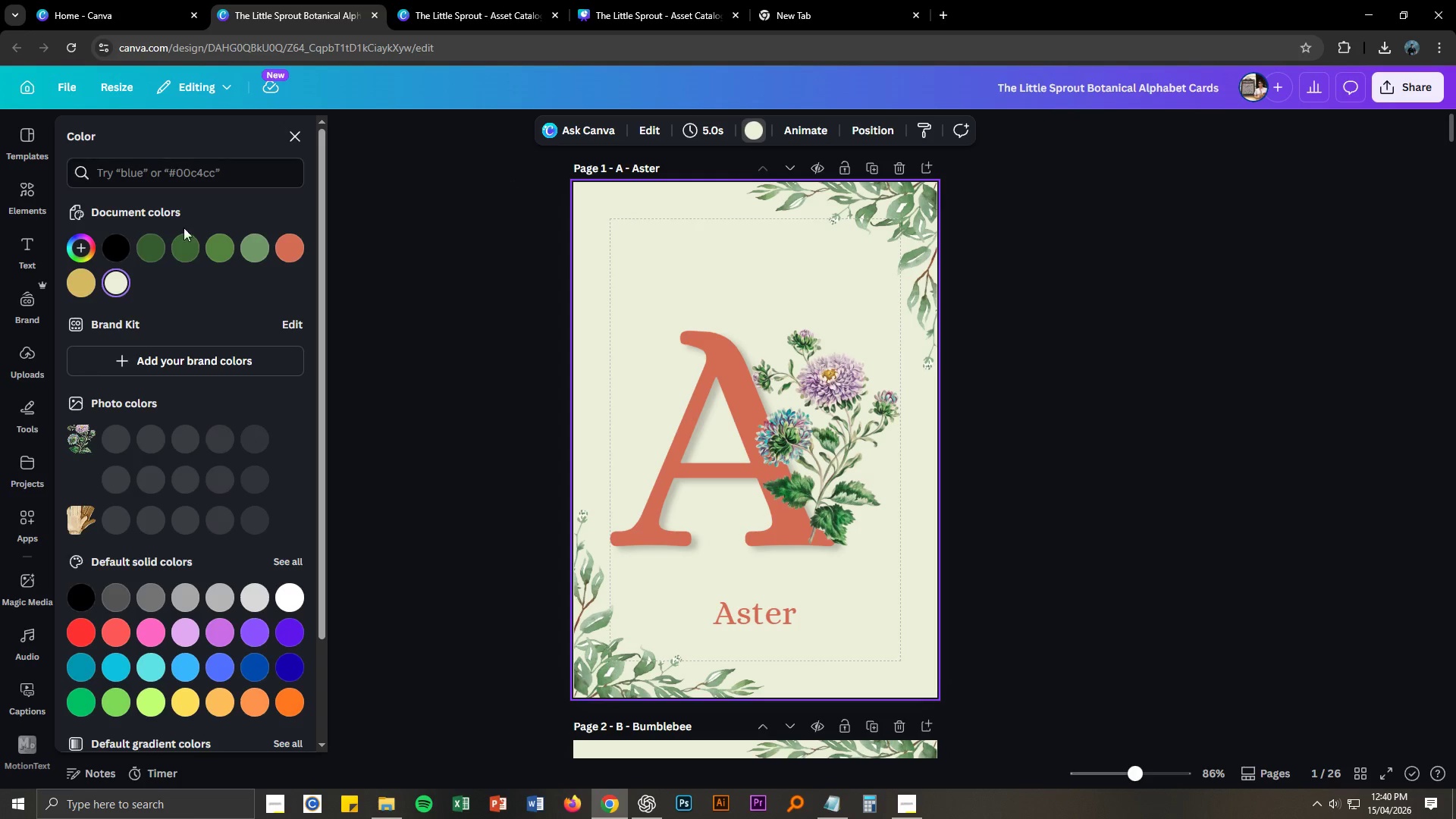 
mouse_move([126, 293])
 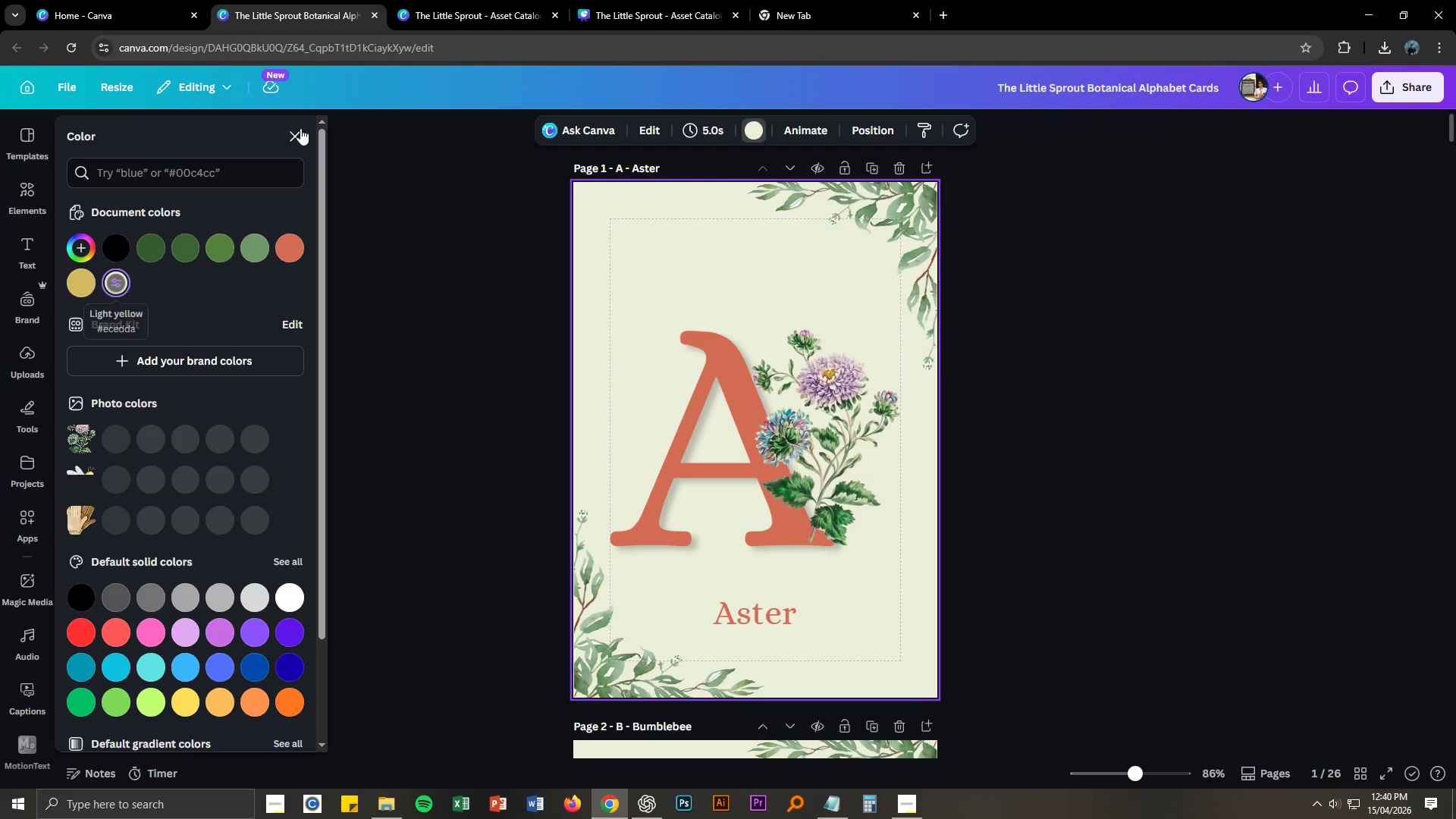 
left_click([485, 0])
 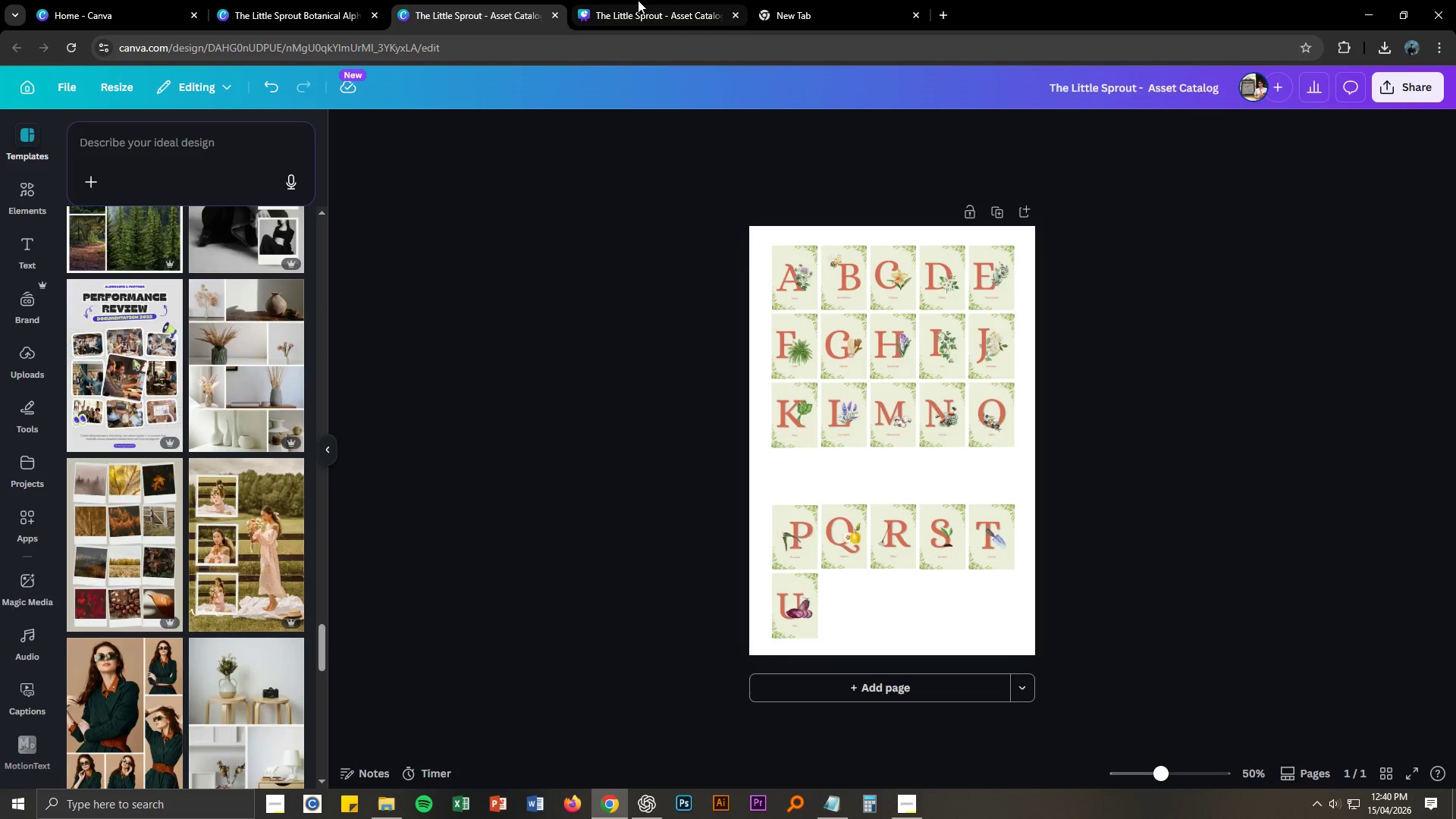 
left_click([638, 0])
 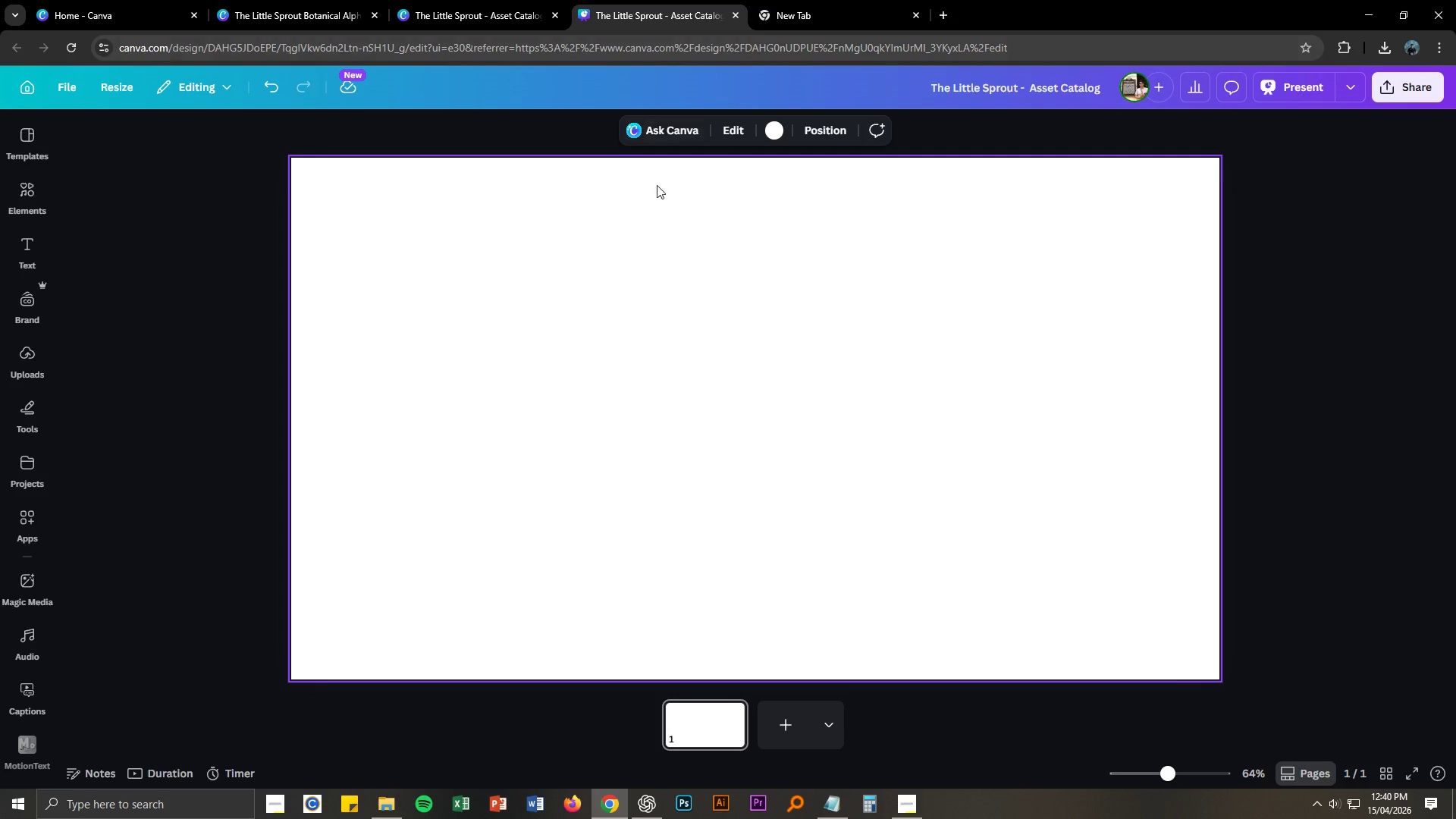 
left_click([615, 261])
 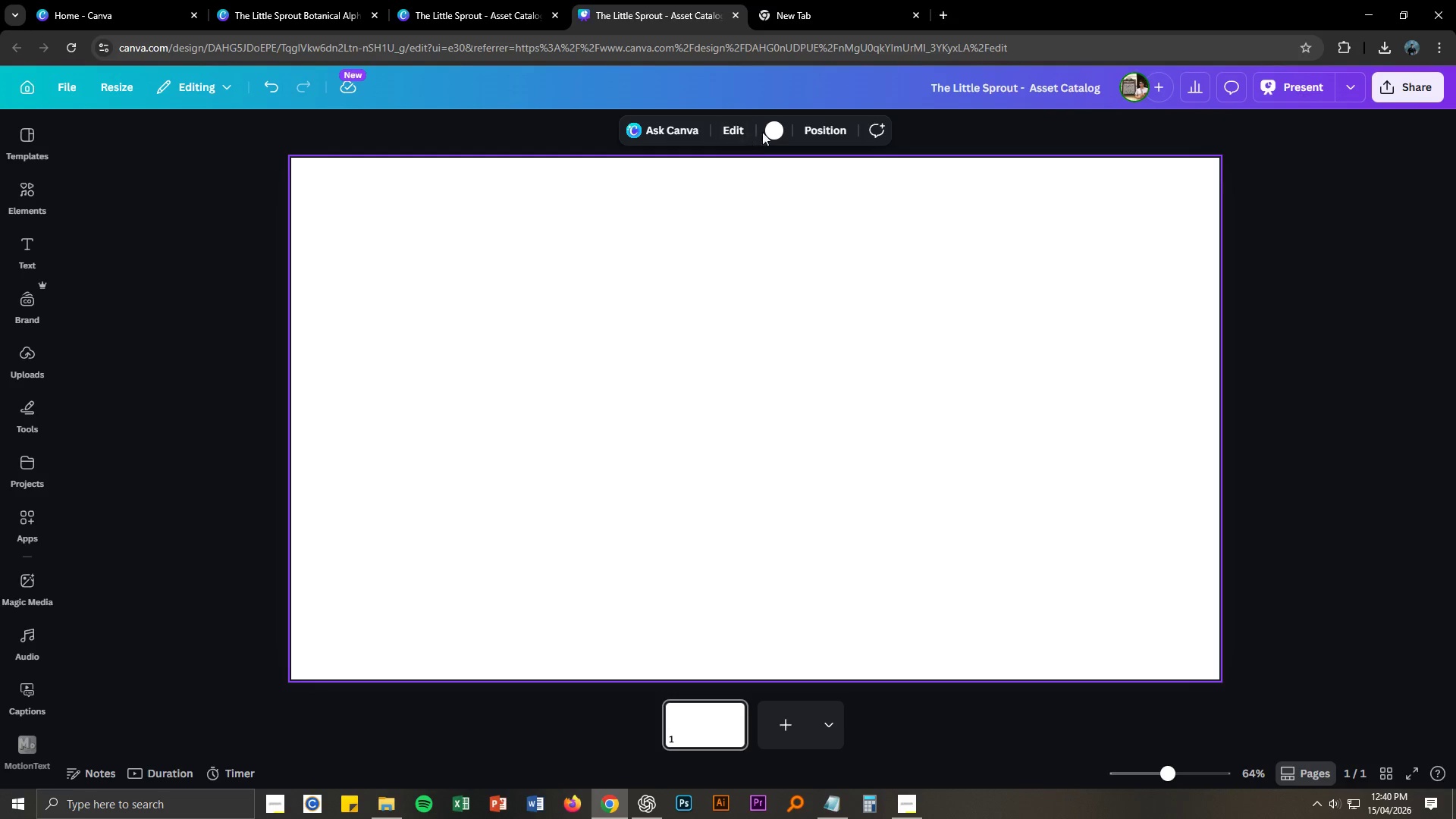 
left_click([770, 131])
 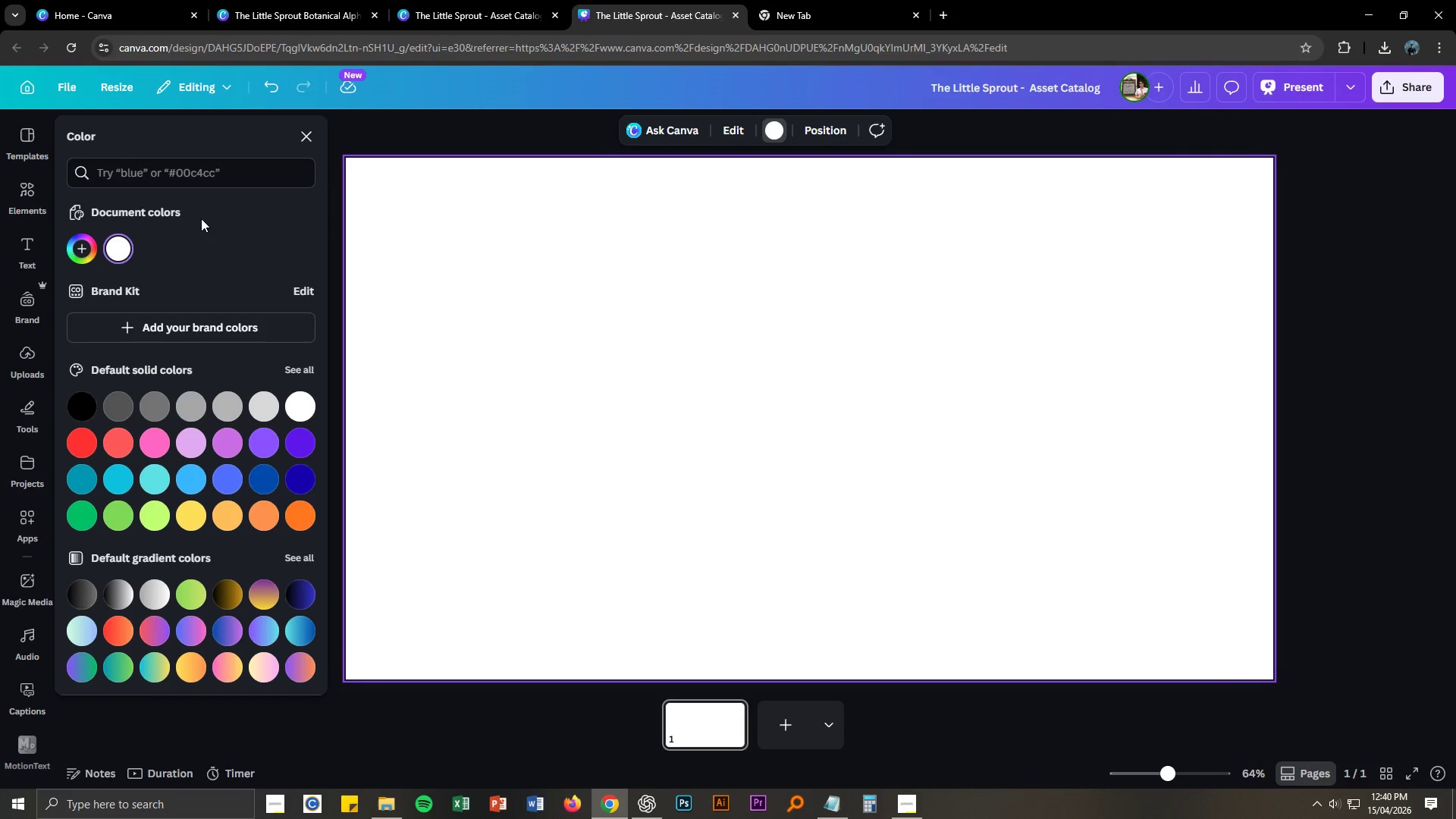 
left_click([178, 177])
 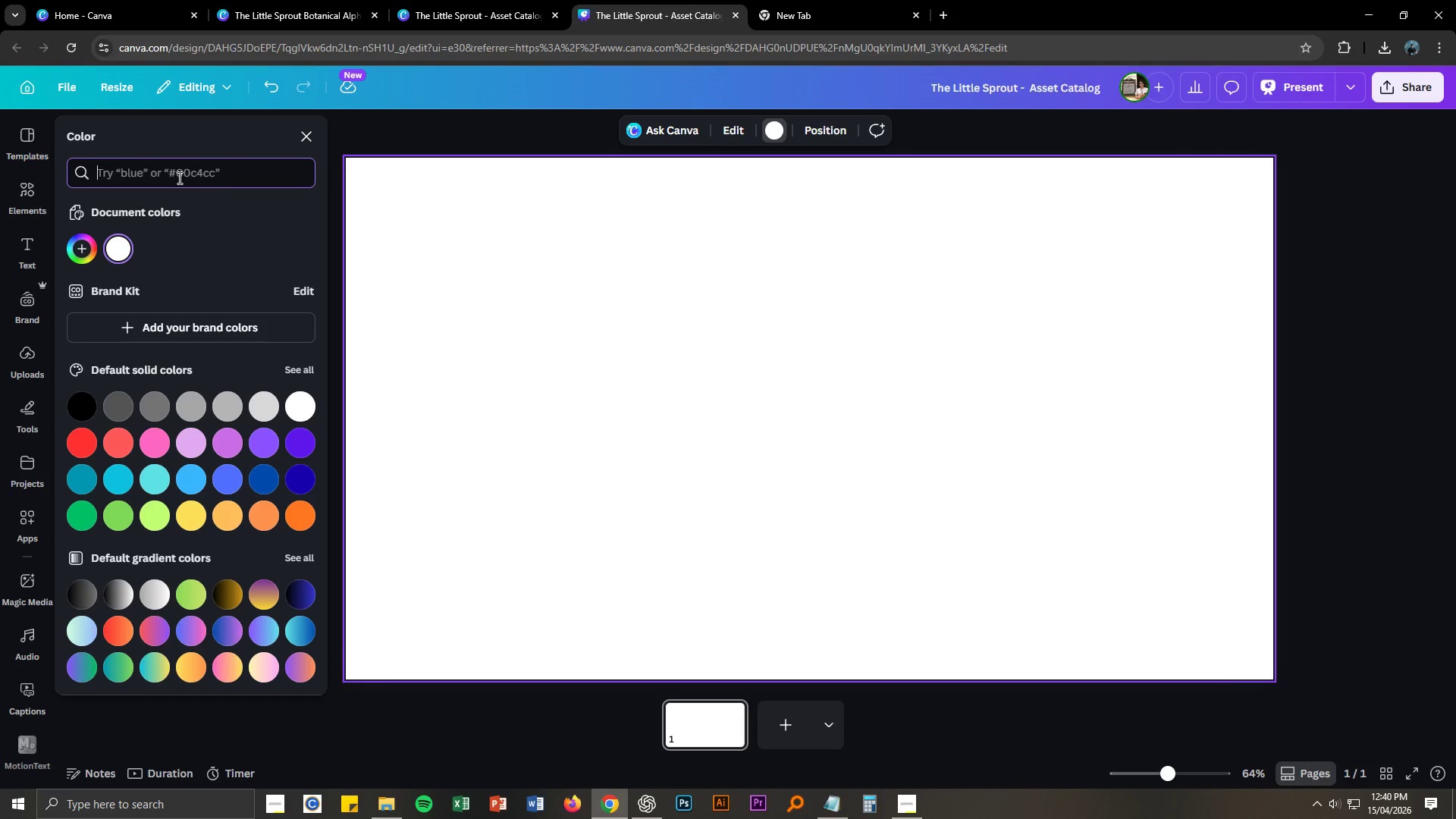 
type($ecedda)
 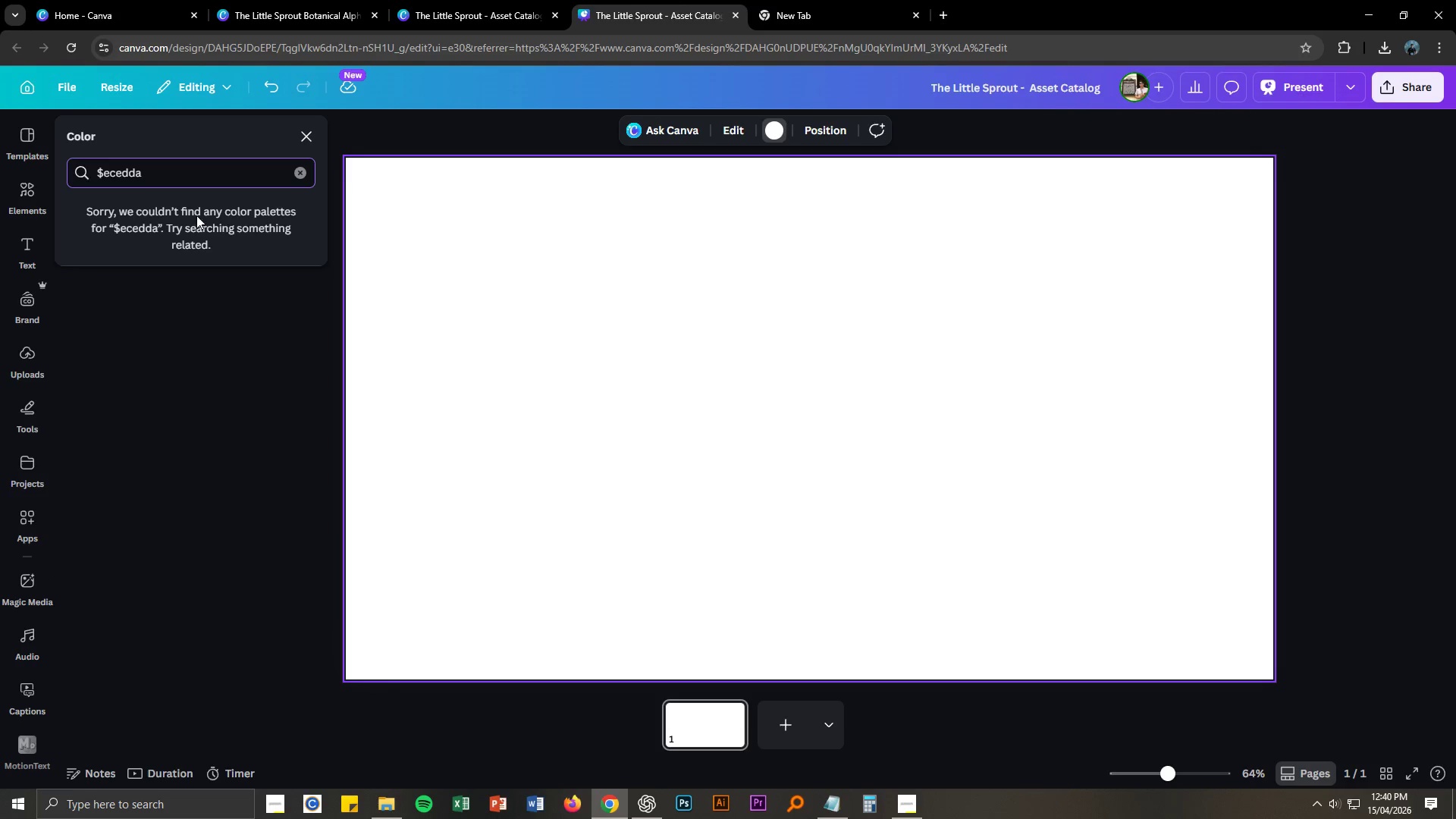 
left_click([111, 170])
 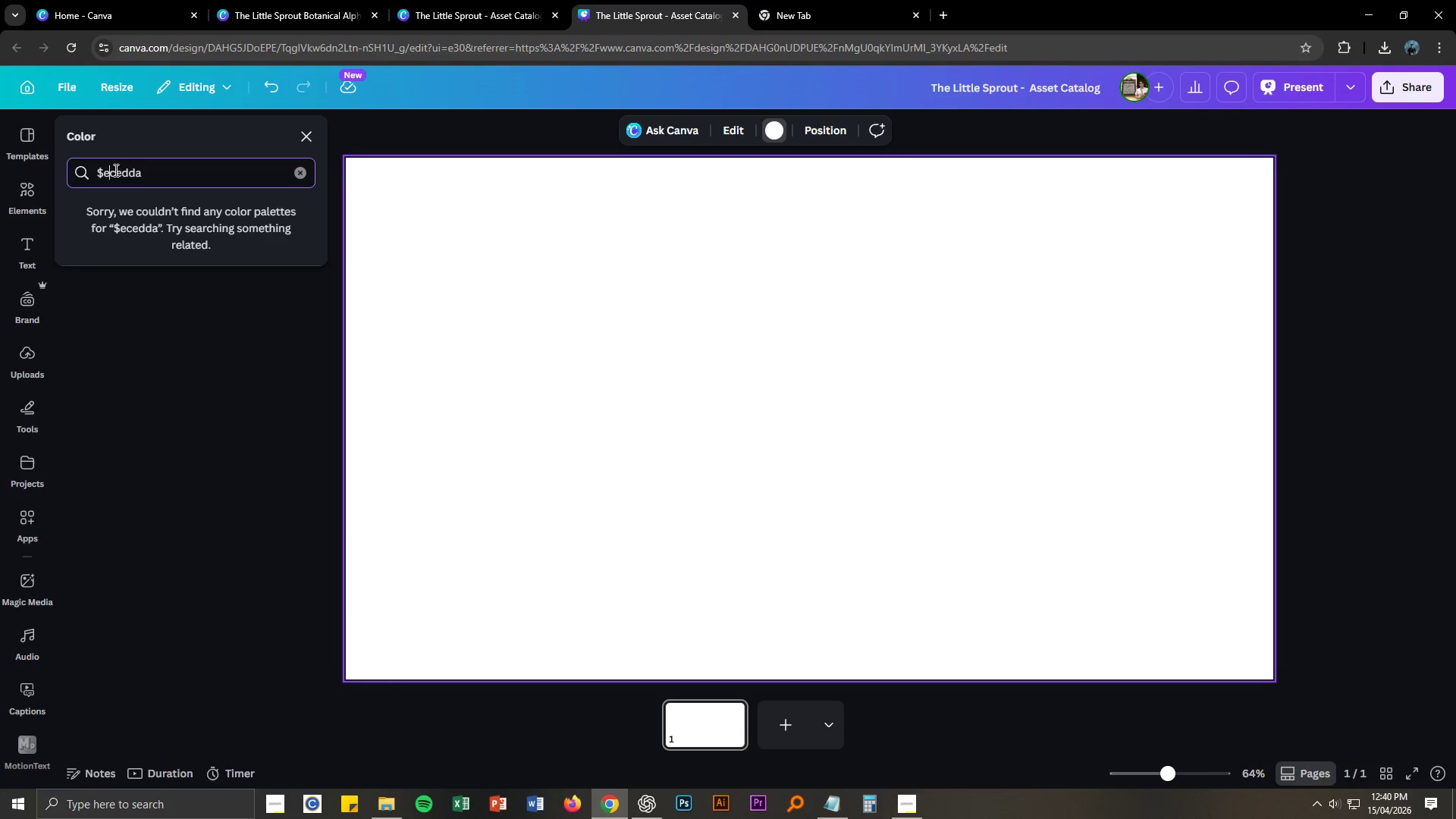 
left_click([115, 170])
 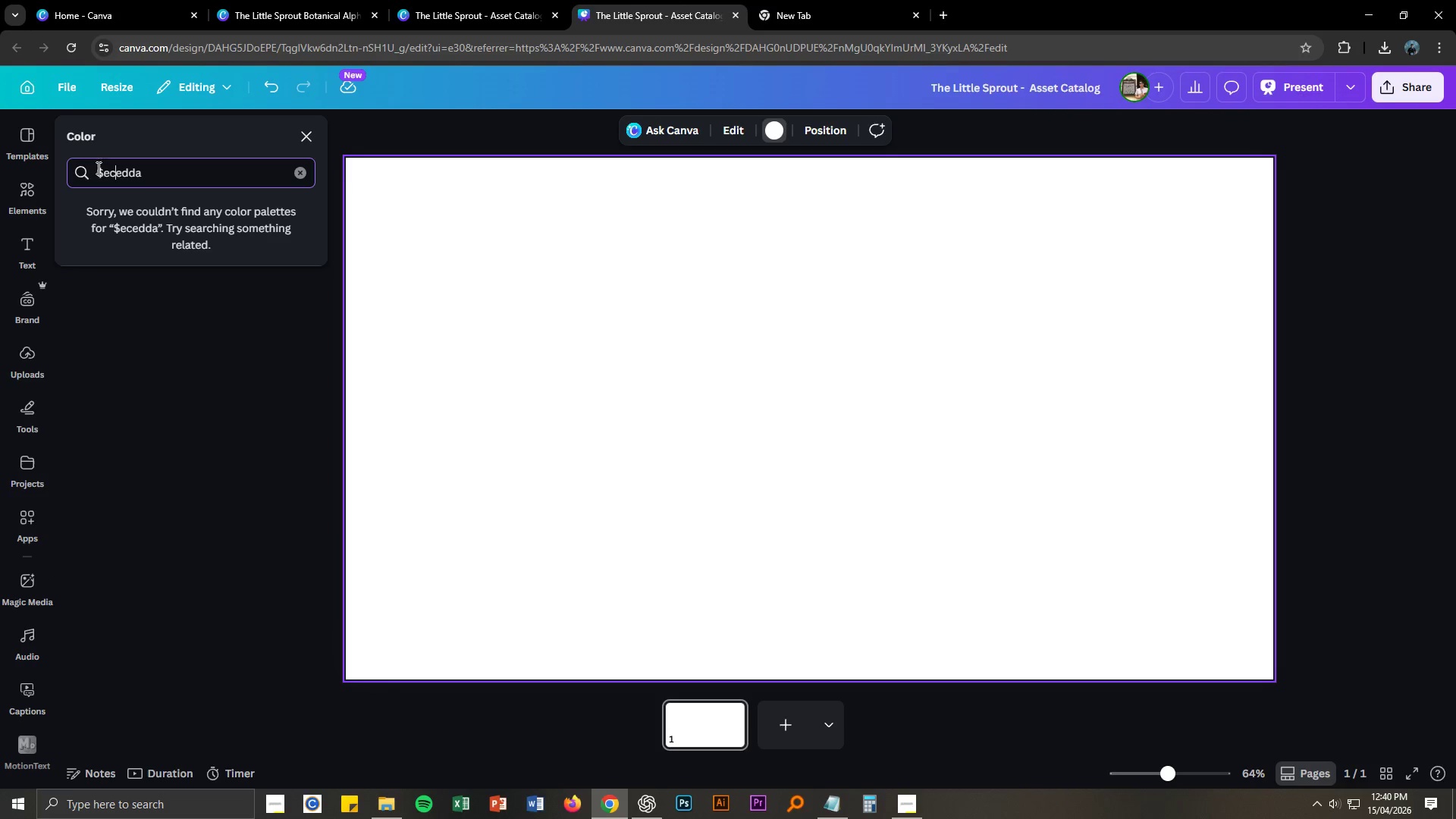 
left_click([106, 172])
 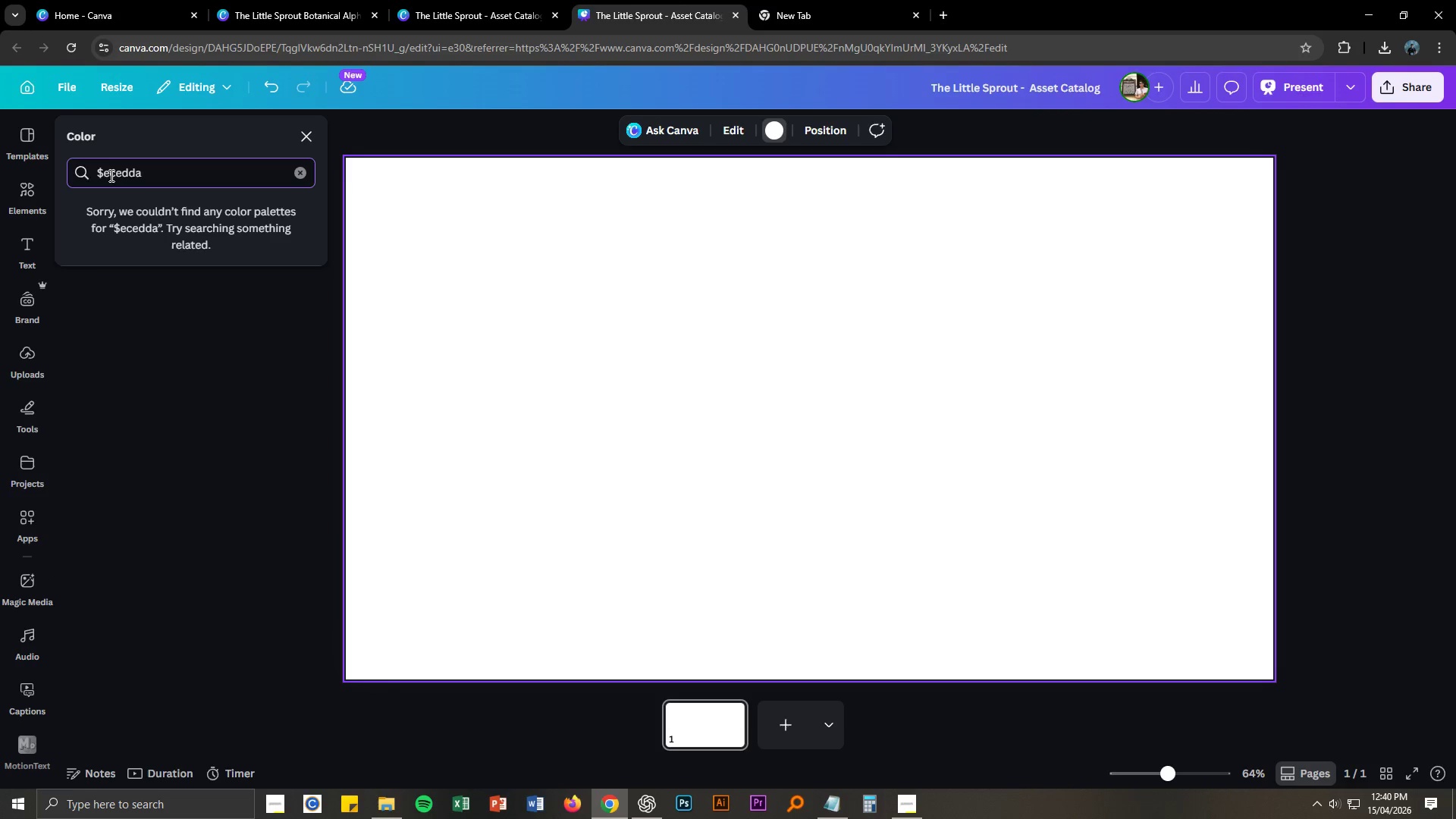 
key(Backspace)
 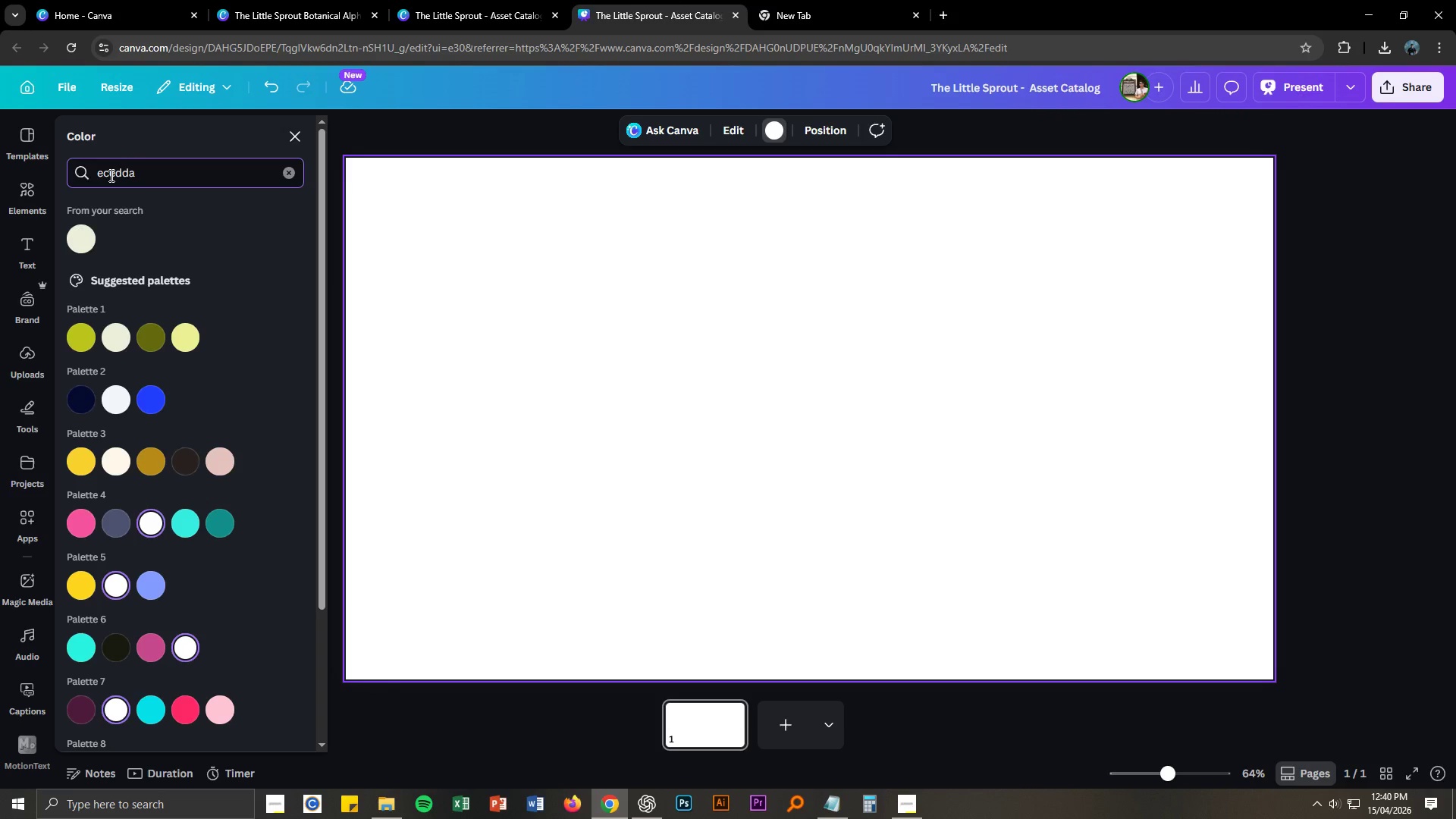 
key(Shift+ShiftLeft)
 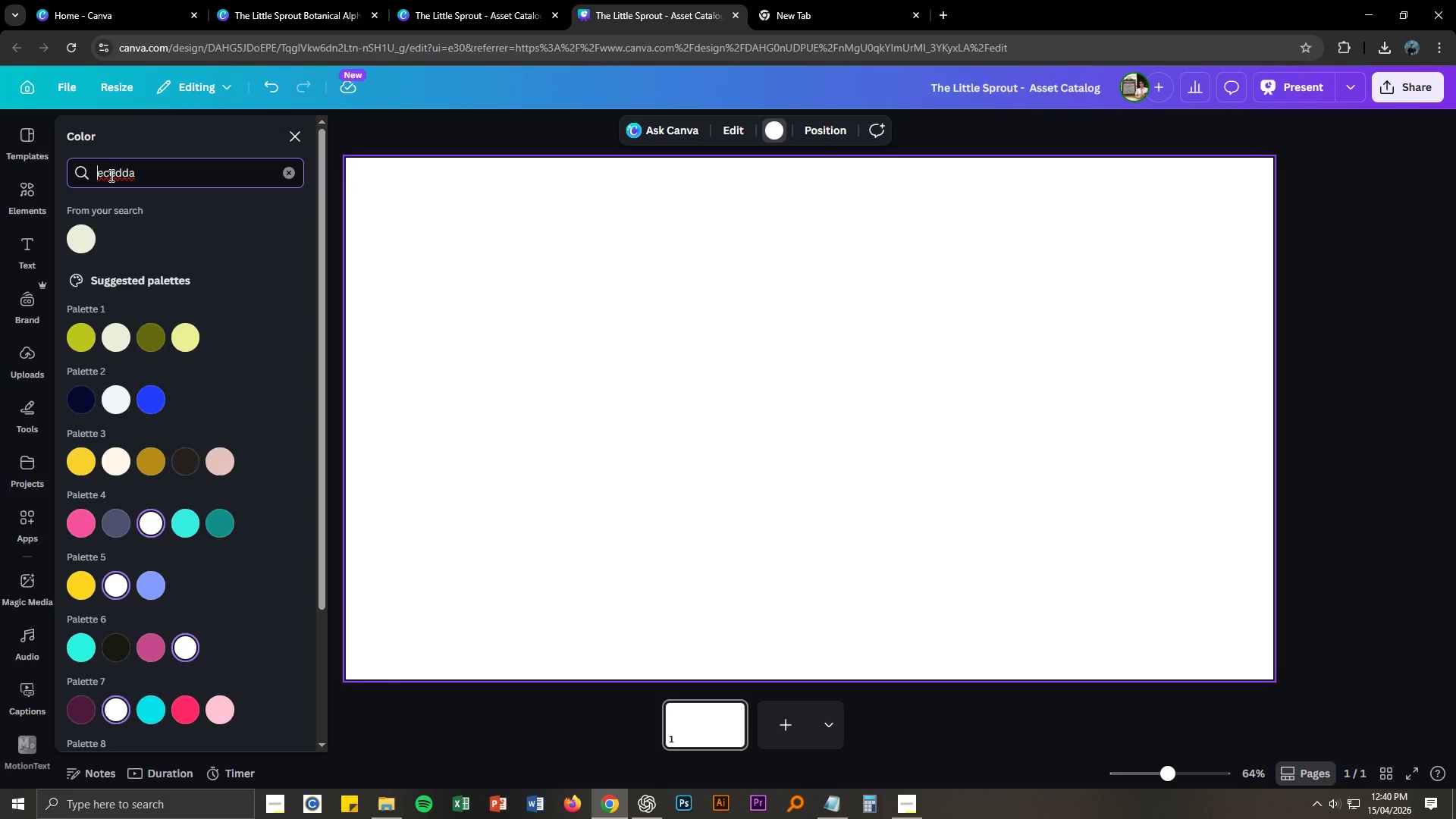 
key(Shift+3)
 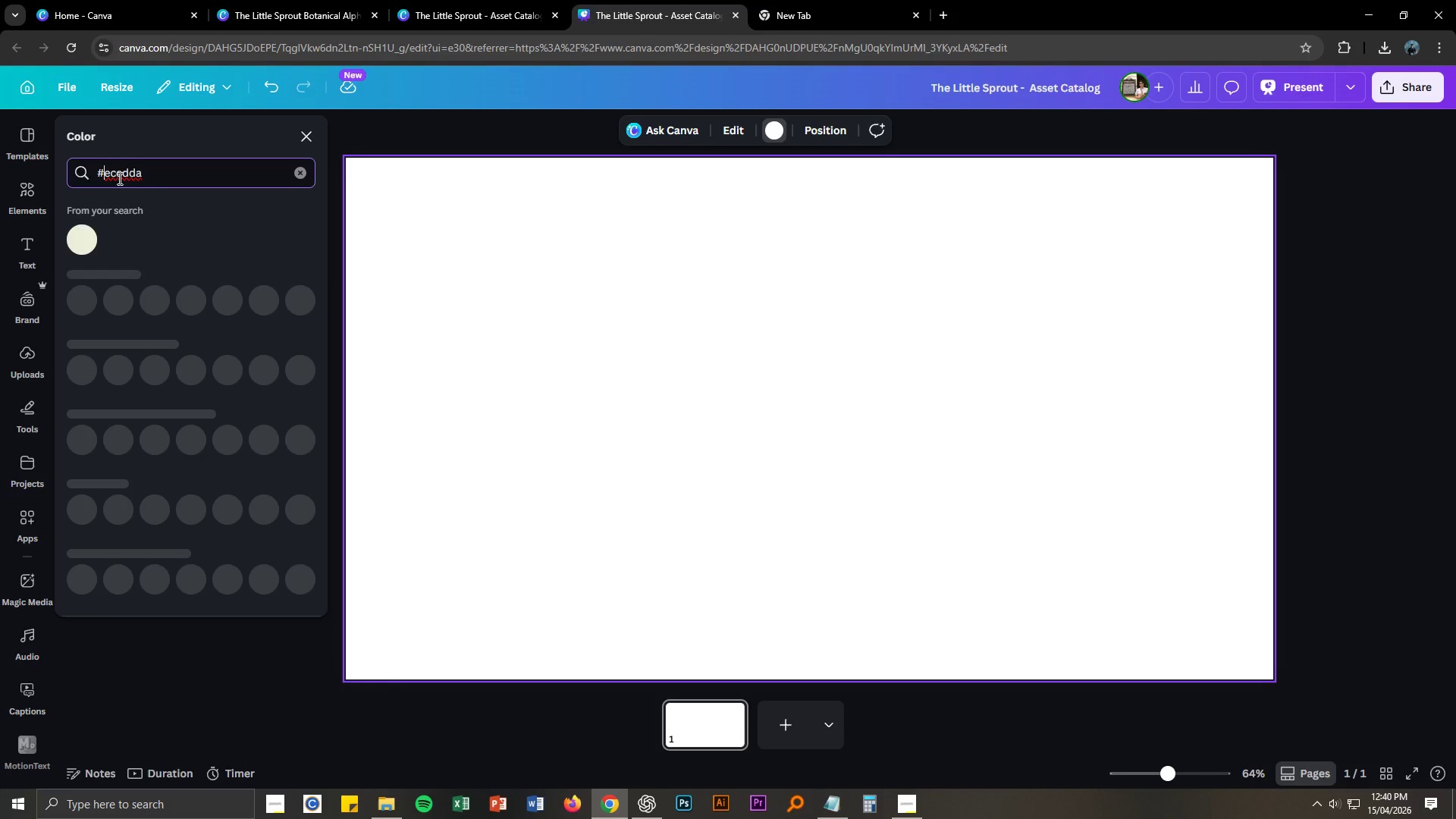 
mouse_move([142, 198])
 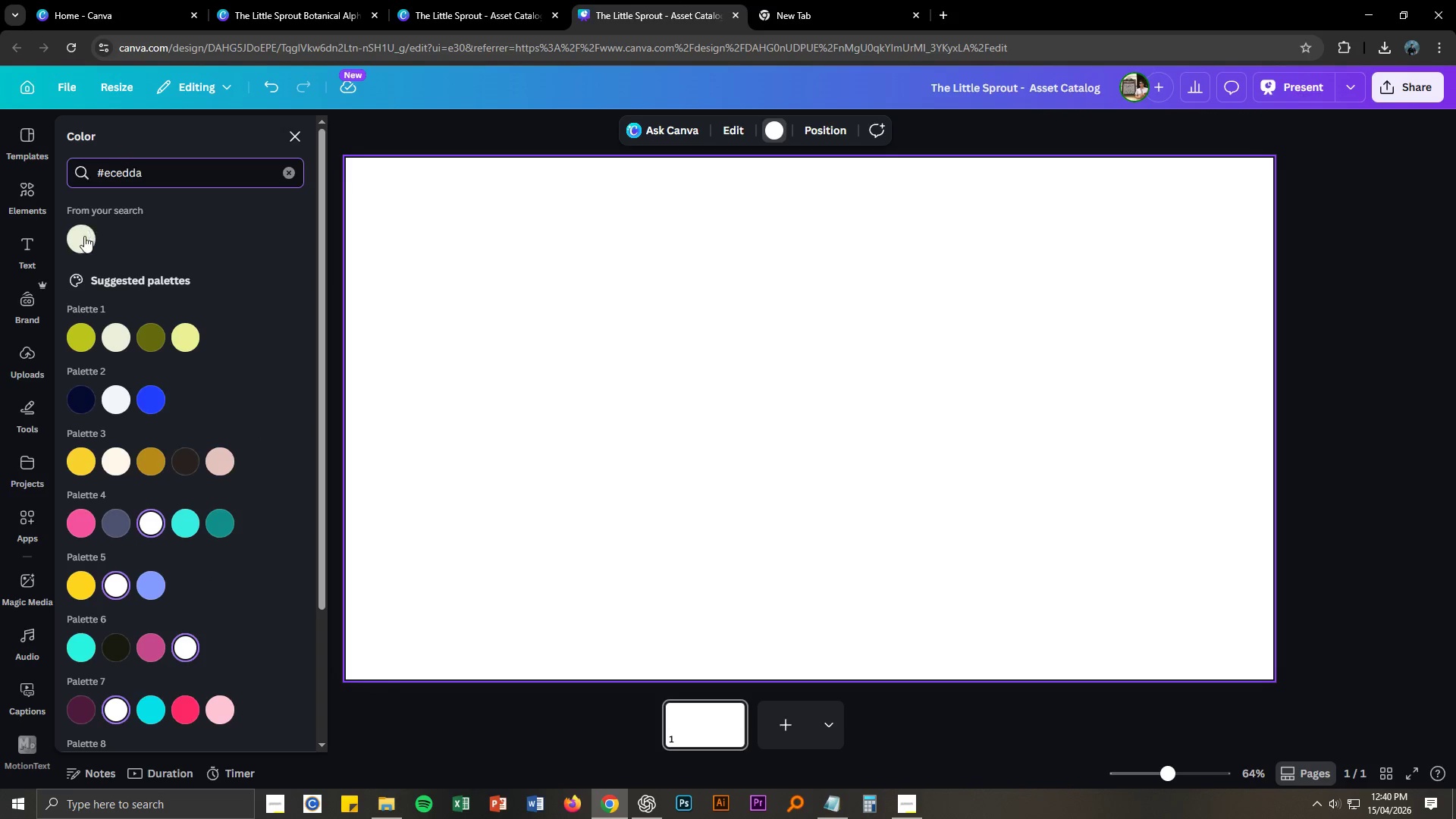 
left_click([80, 238])
 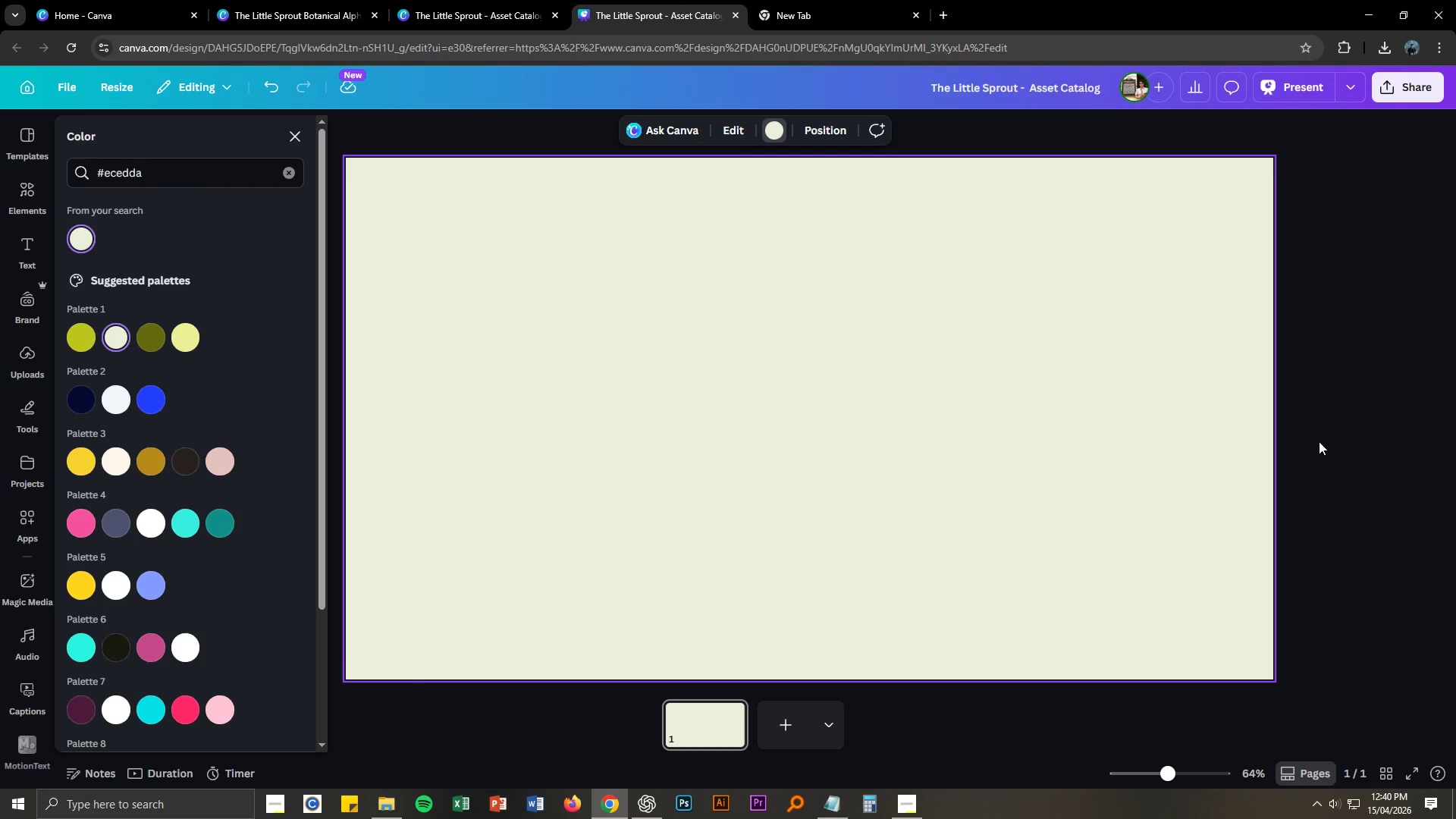 
left_click([1319, 441])
 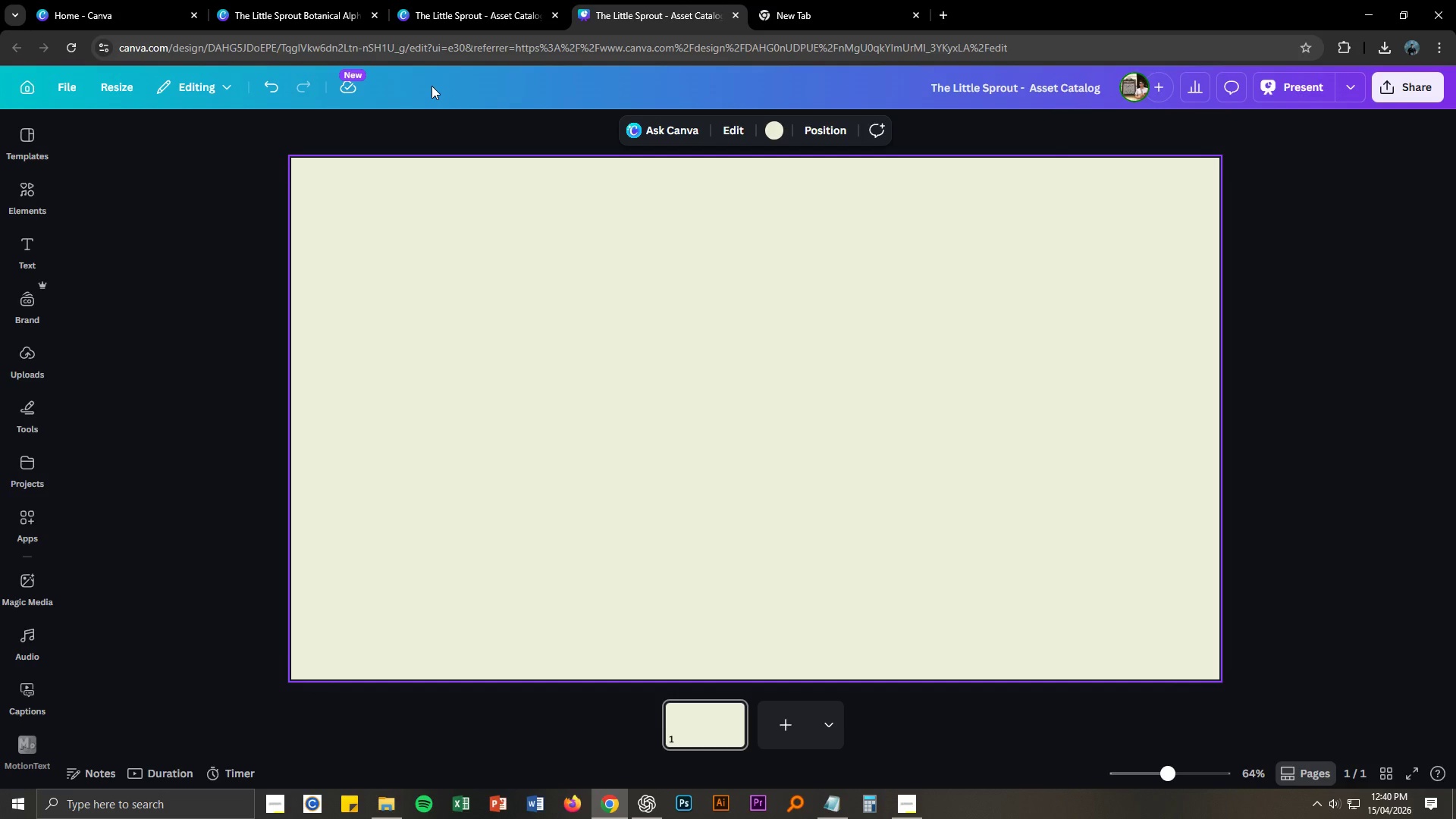 
left_click([803, 6])
 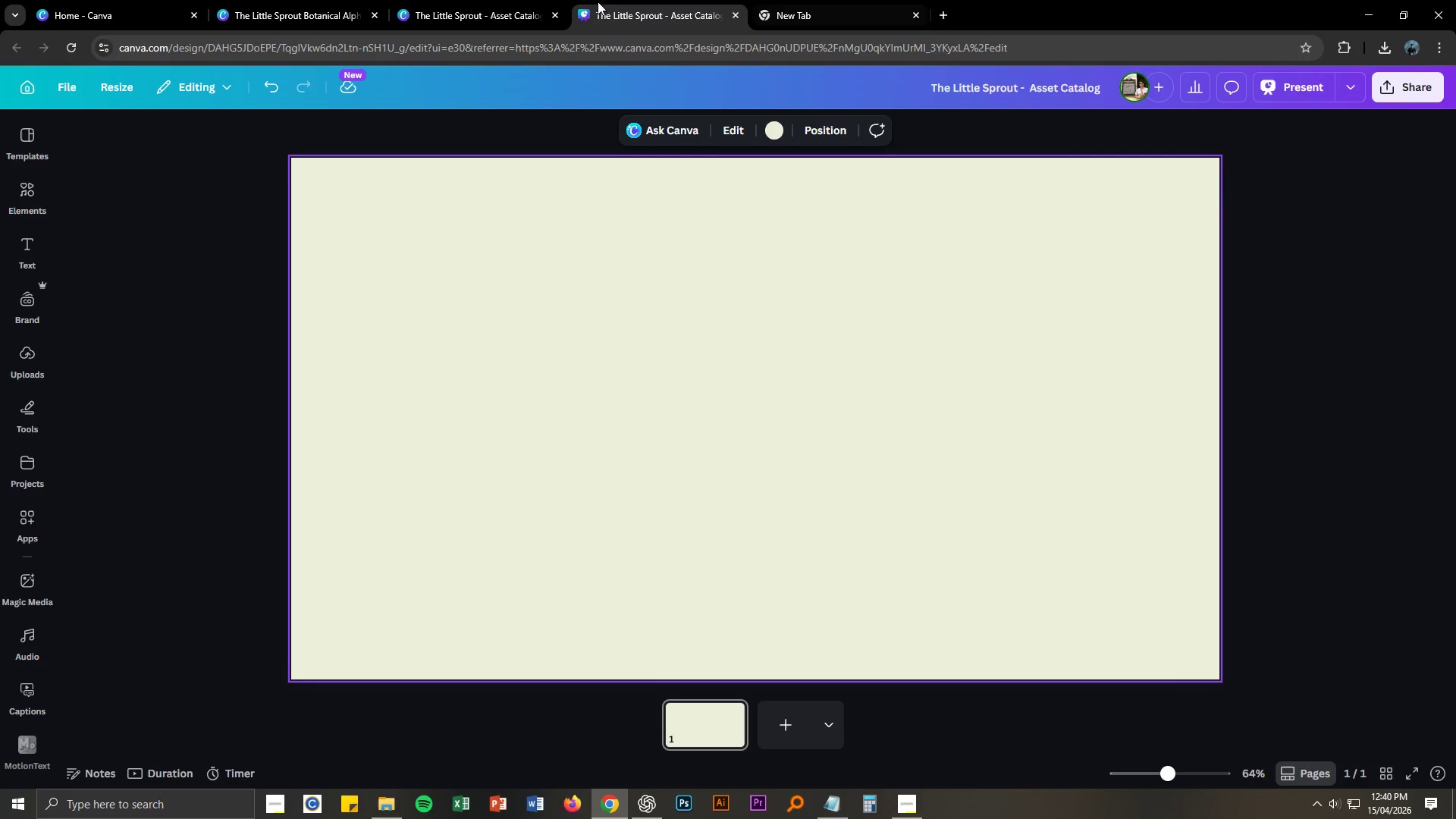 
triple_click([474, 0])
 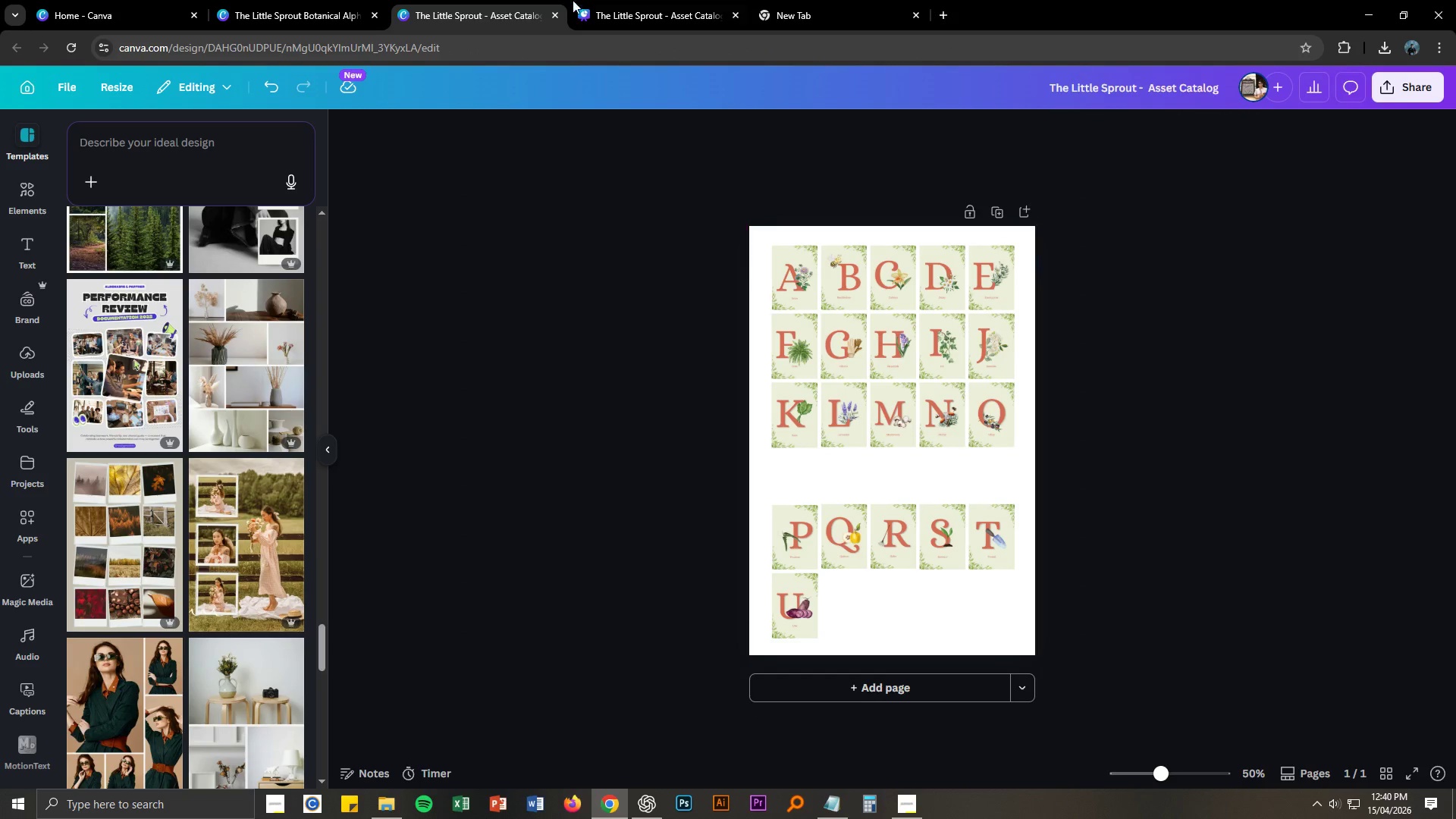 
left_click([615, 14])
 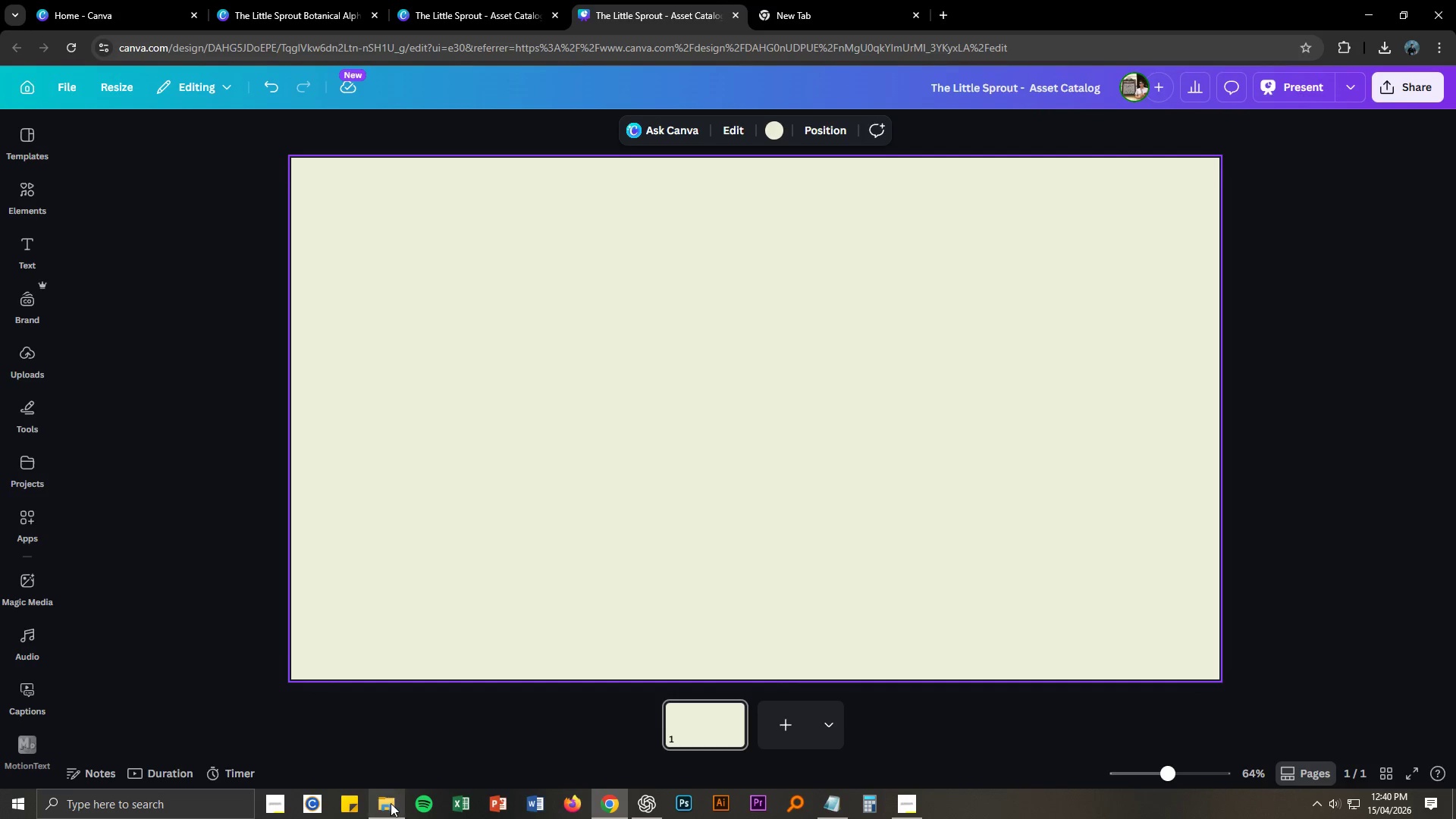 
left_click([303, 0])
 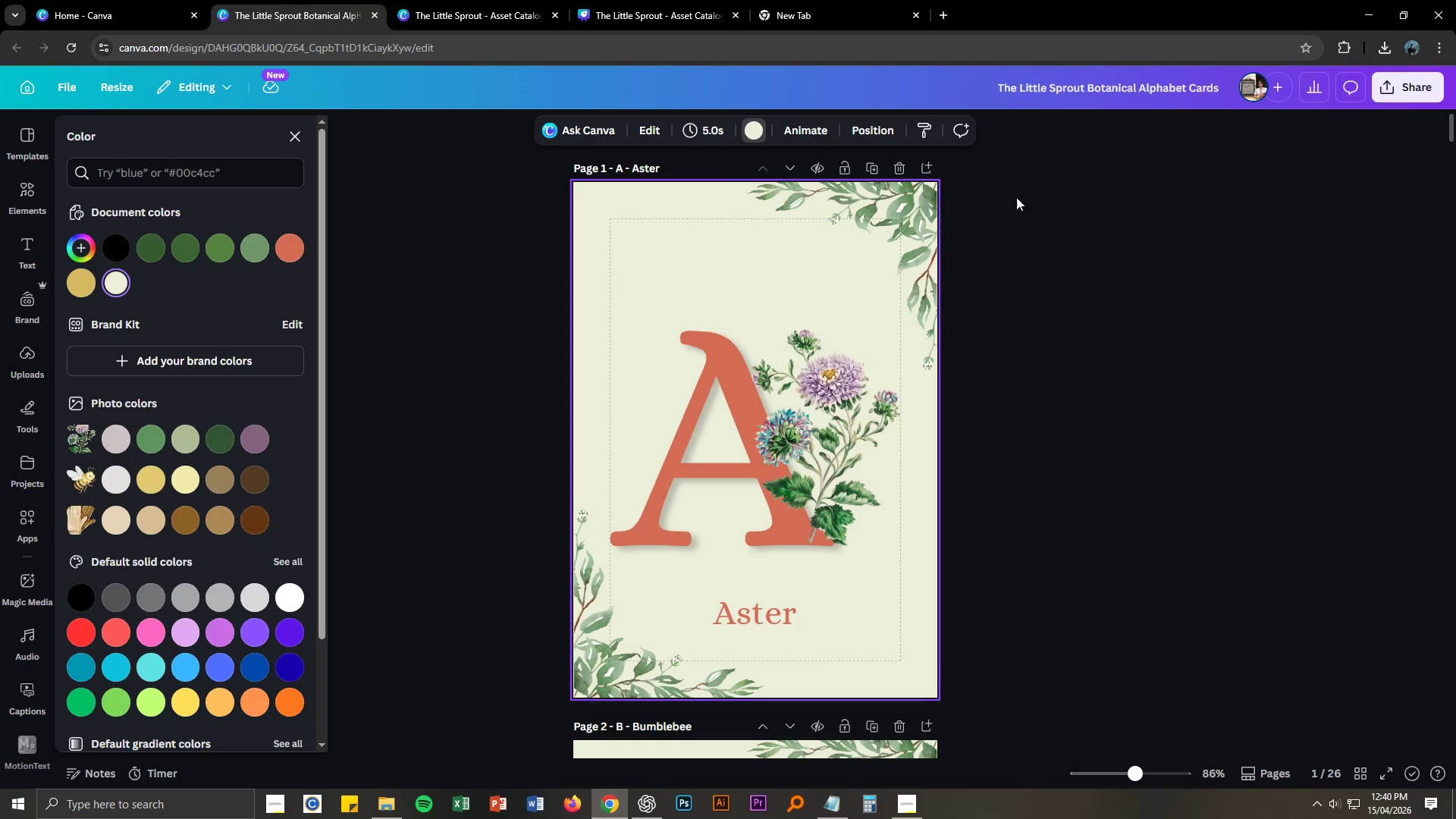 
left_click([1062, 213])
 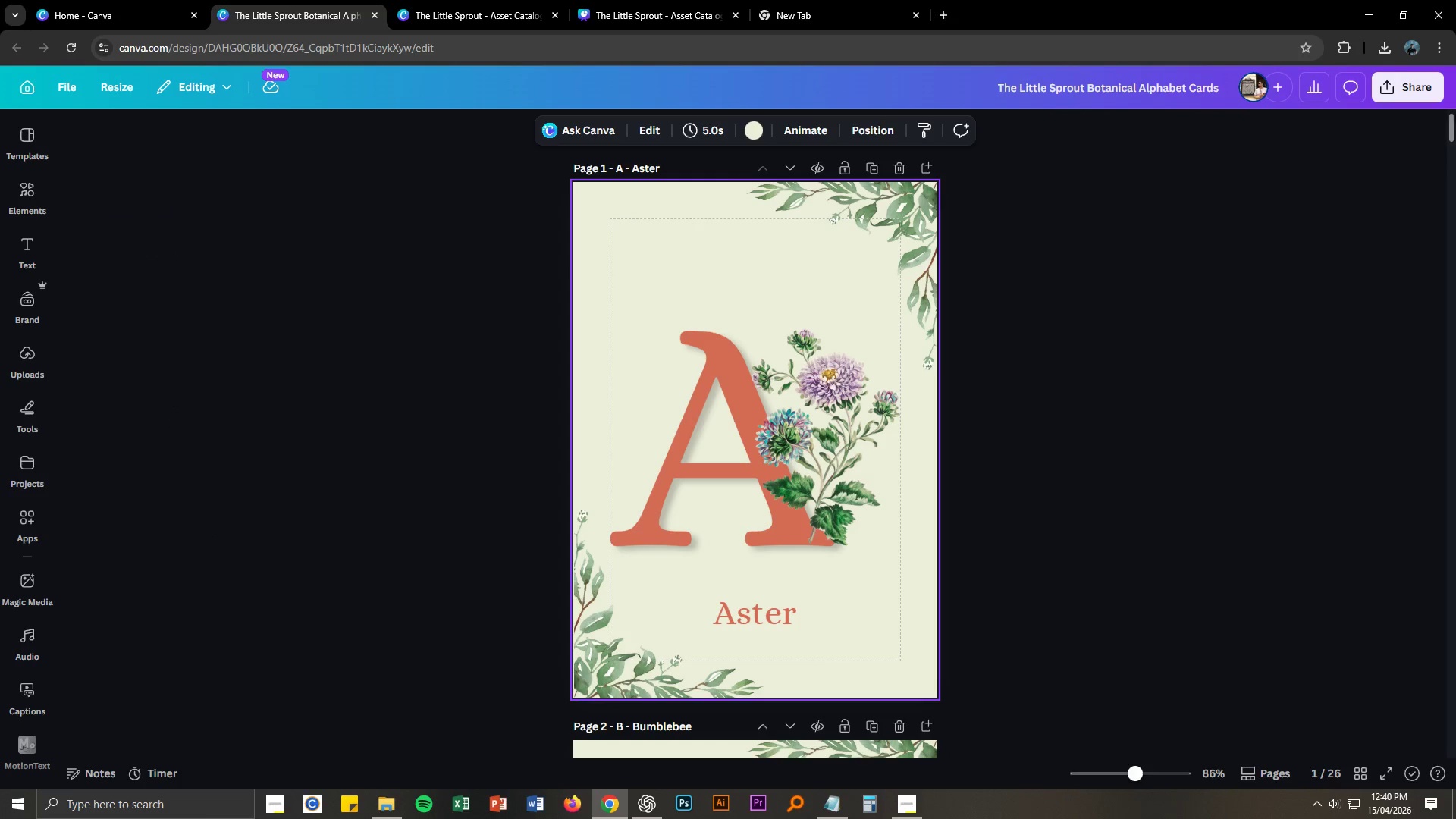 
left_click([1437, 90])
 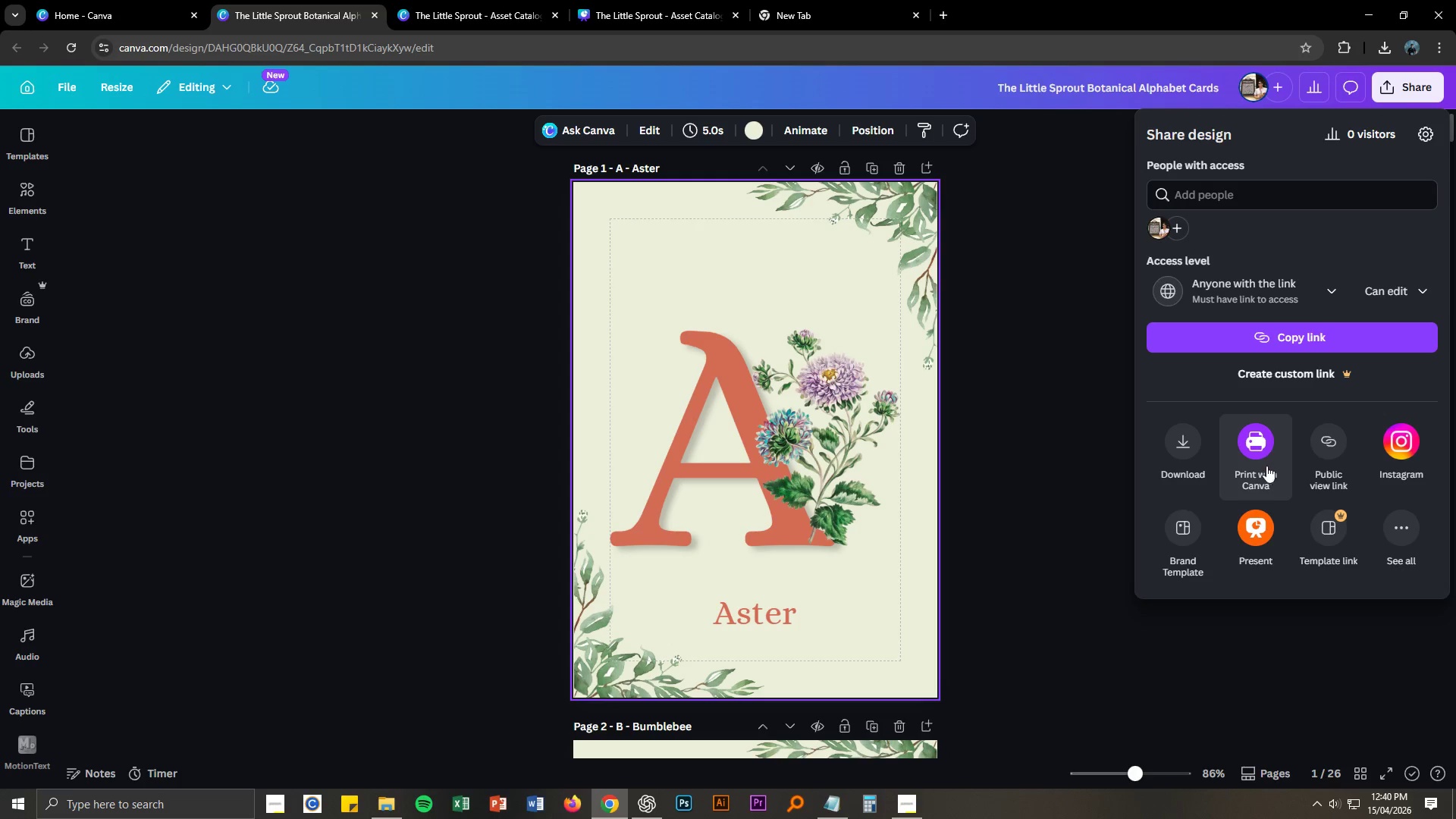 
left_click([1200, 472])
 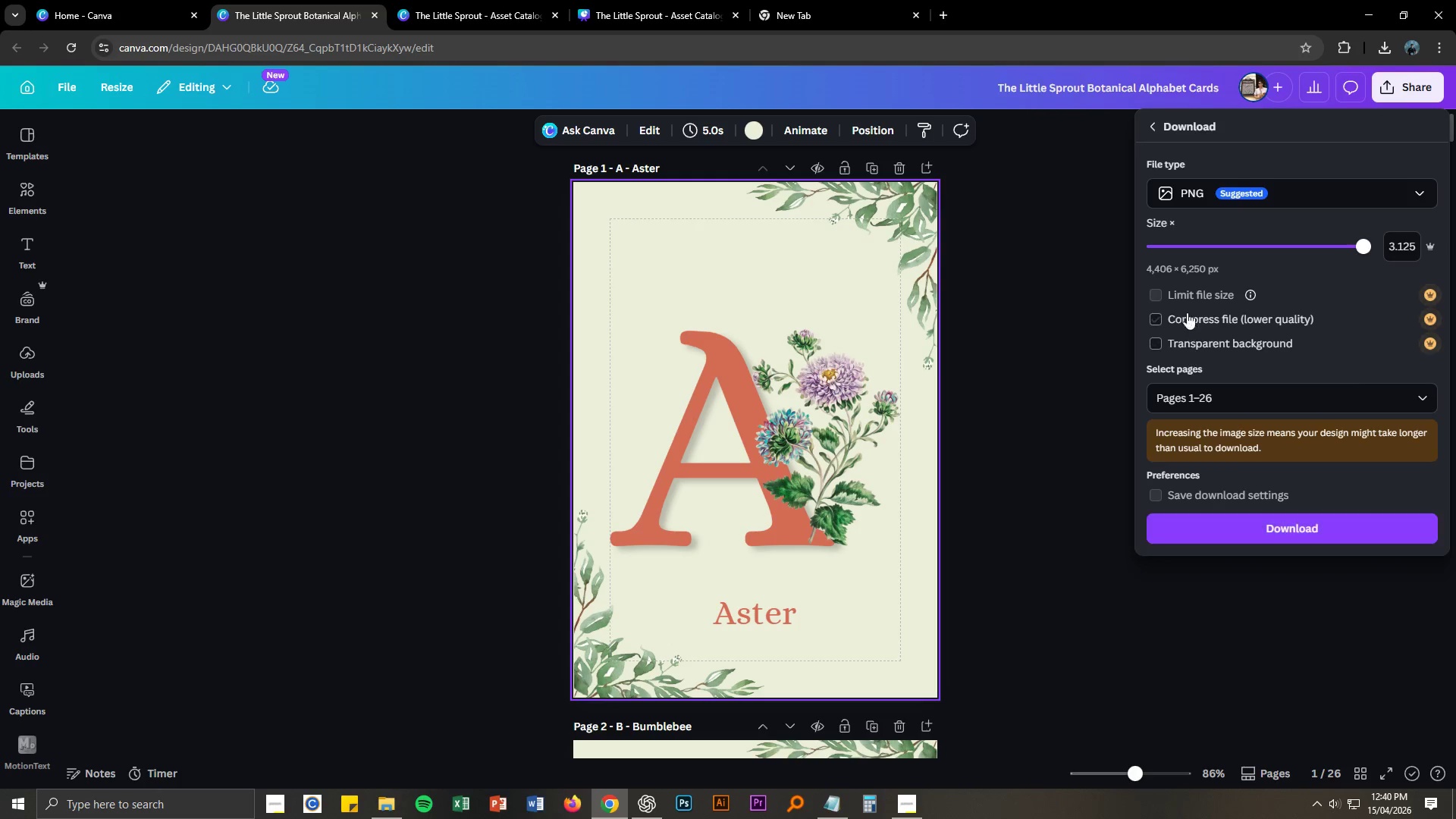 
left_click([1204, 189])
 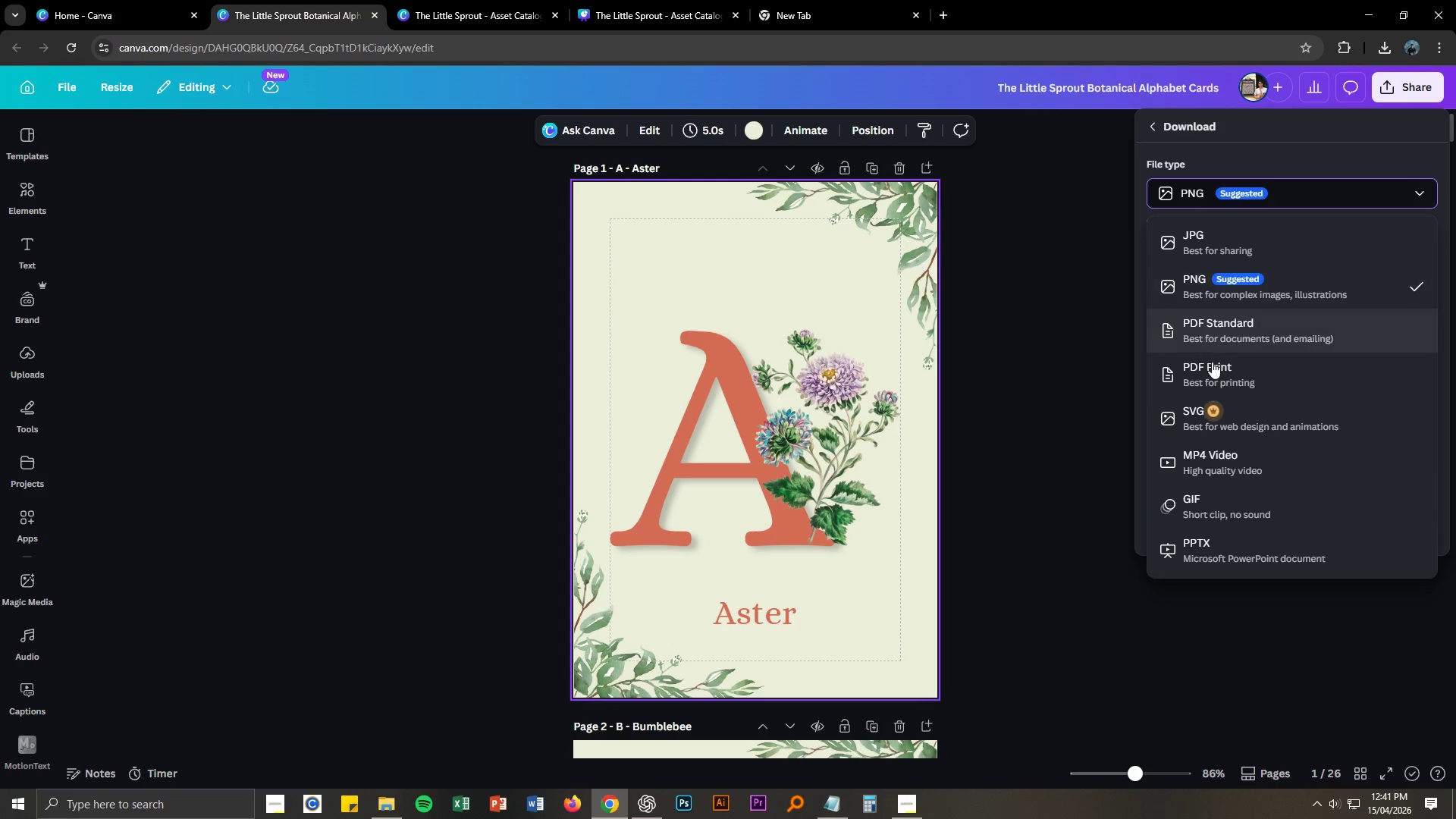 
left_click([1214, 373])
 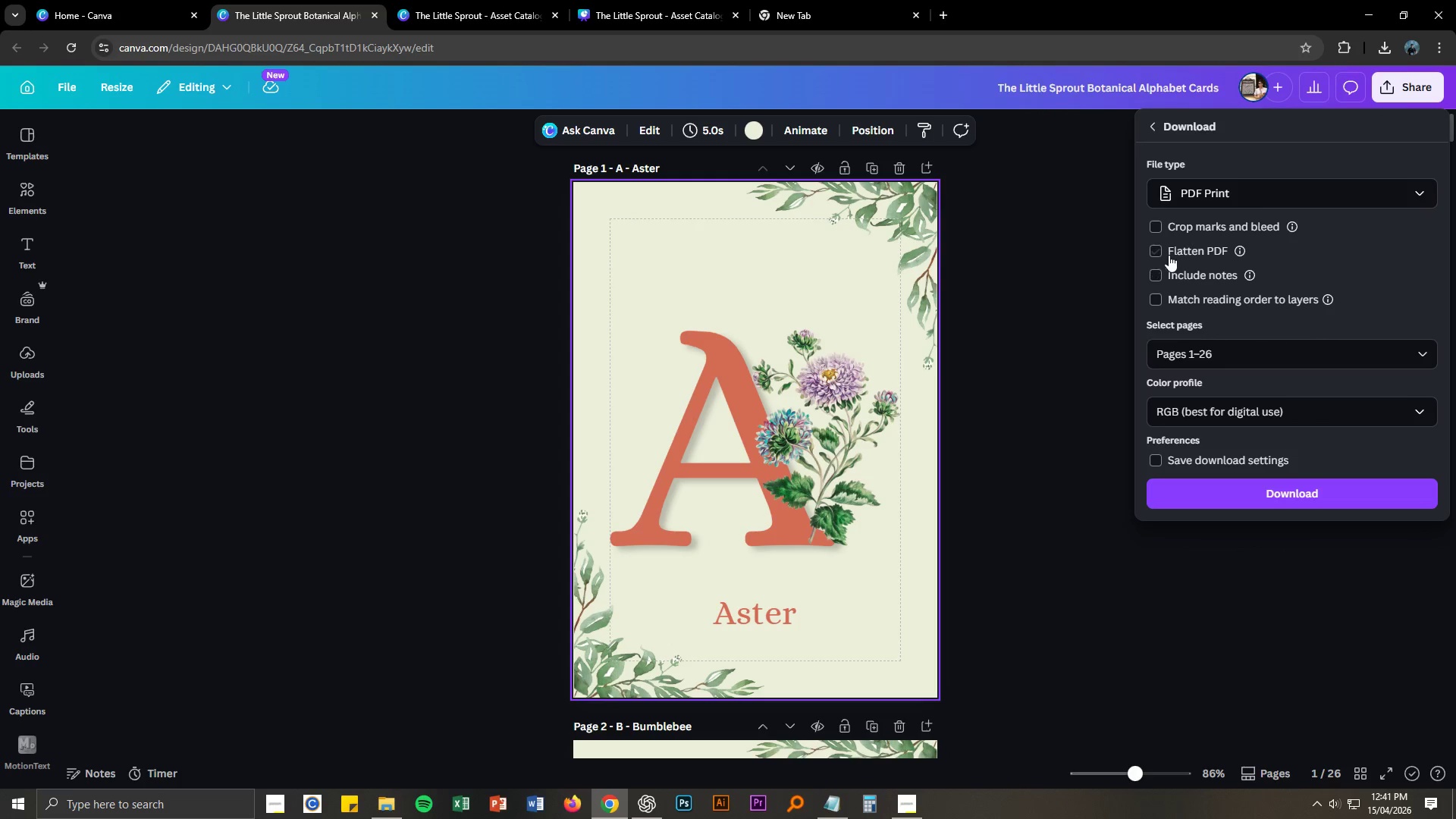 
left_click([1159, 226])
 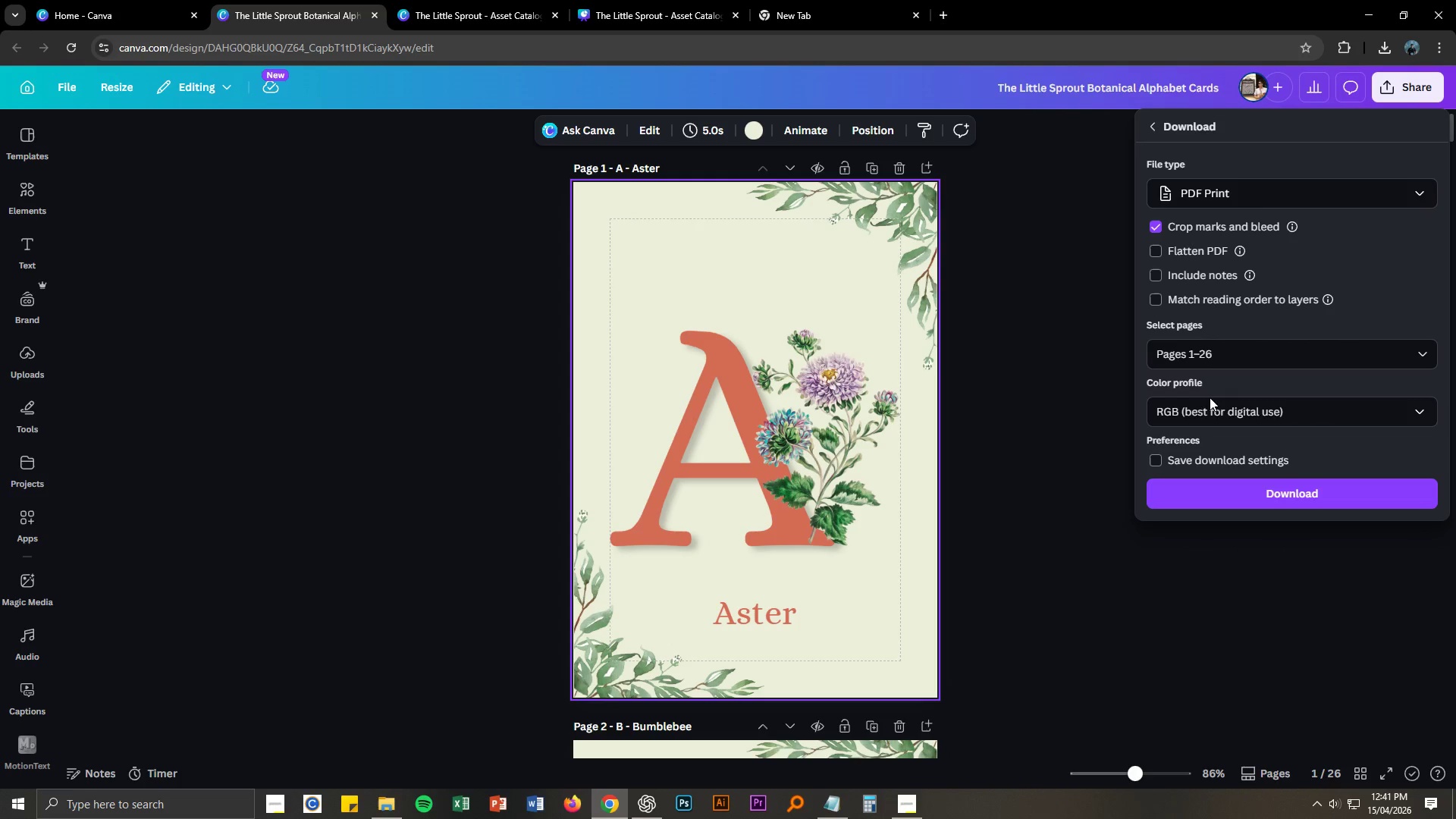 
left_click([1207, 416])
 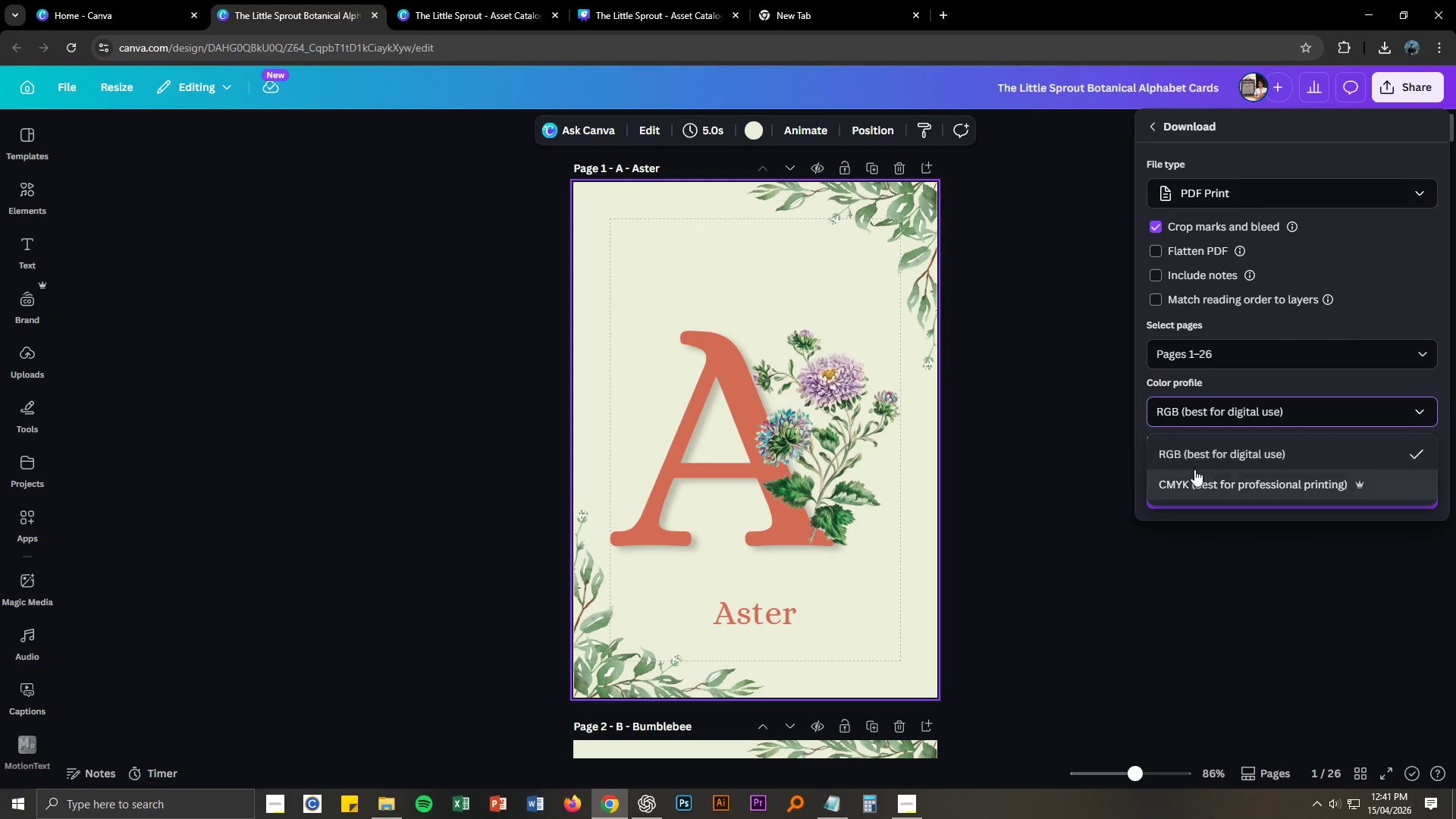 
left_click([1195, 483])
 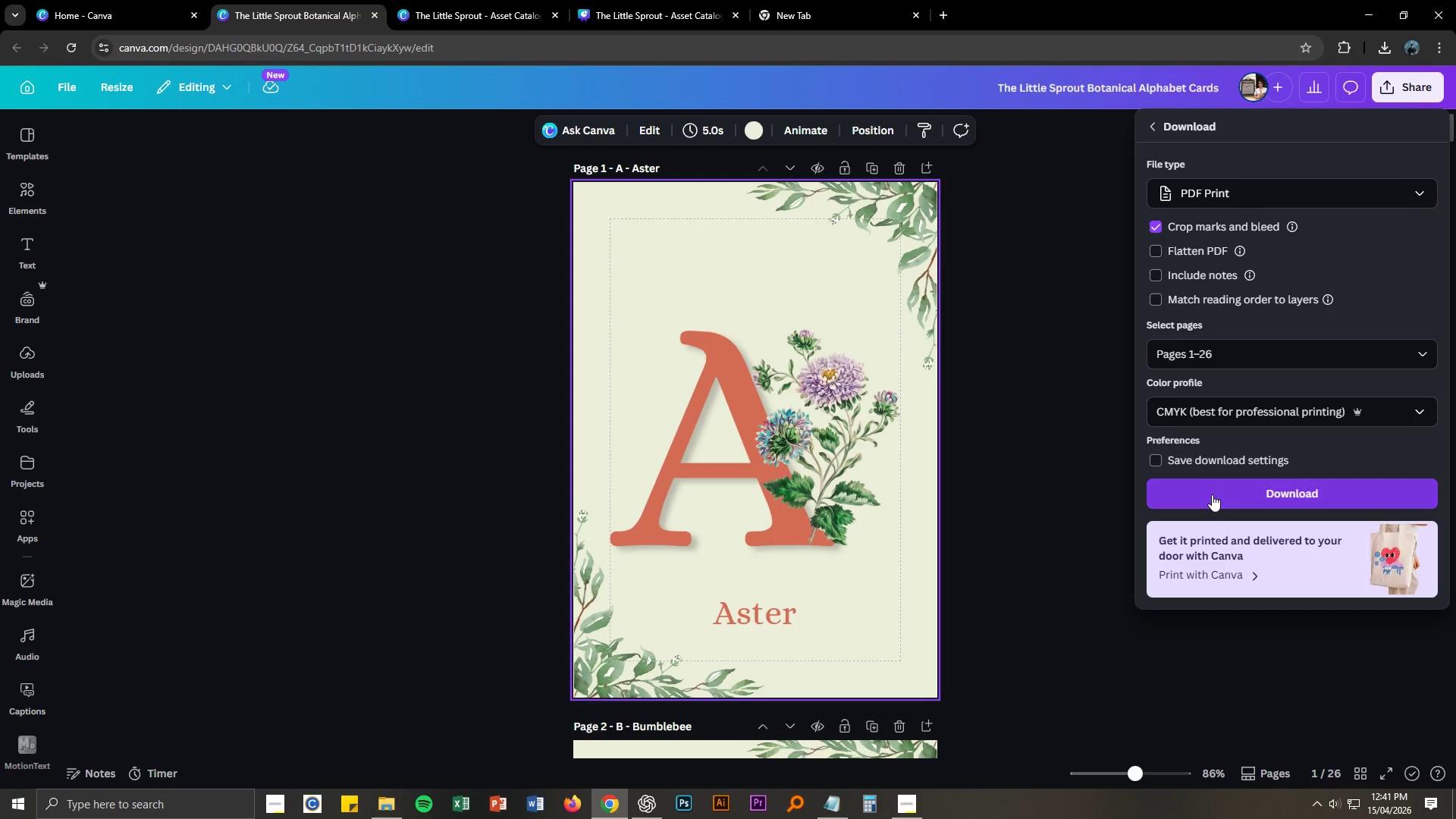 
left_click([1212, 494])
 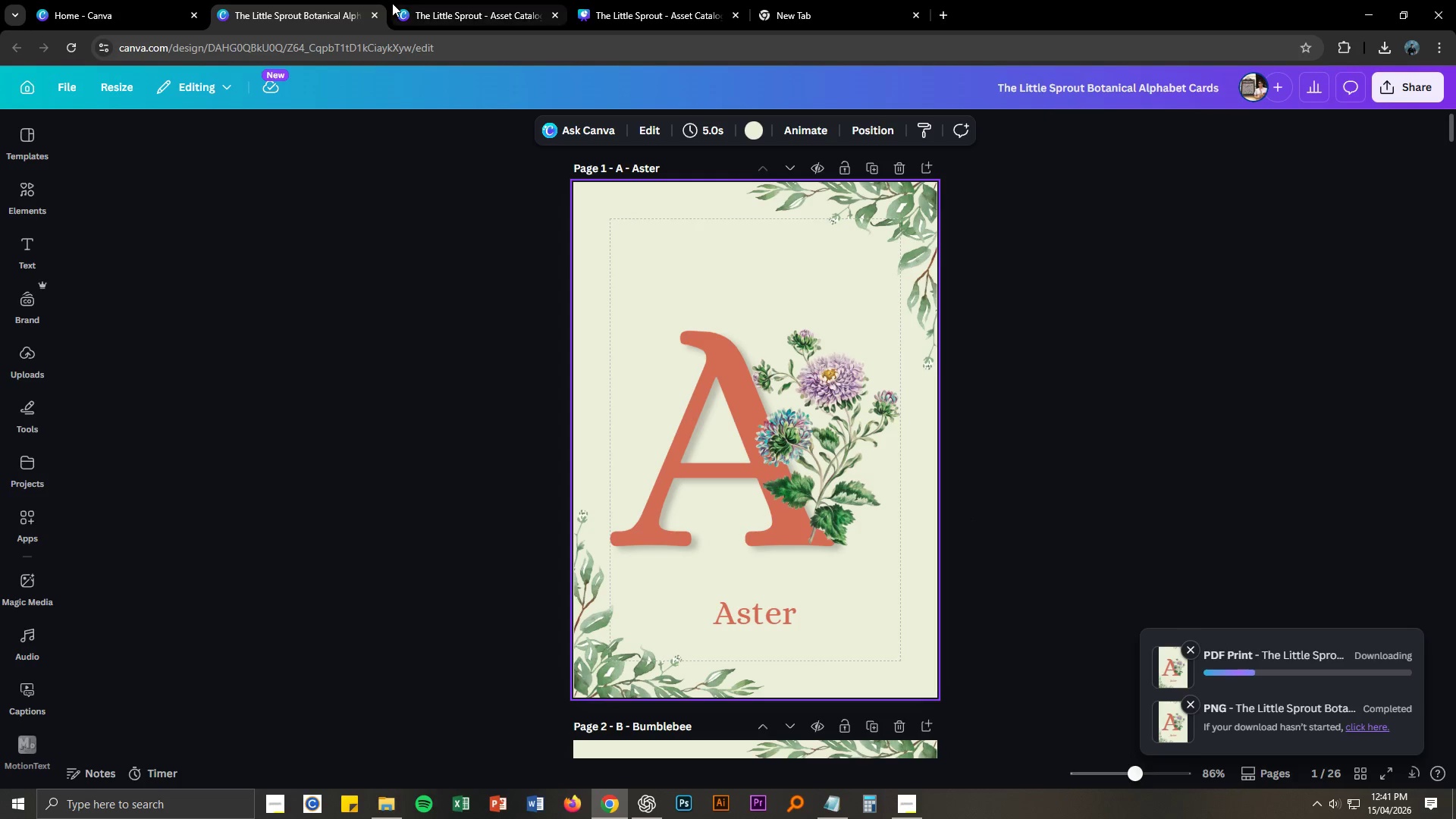 
left_click([394, 811])
 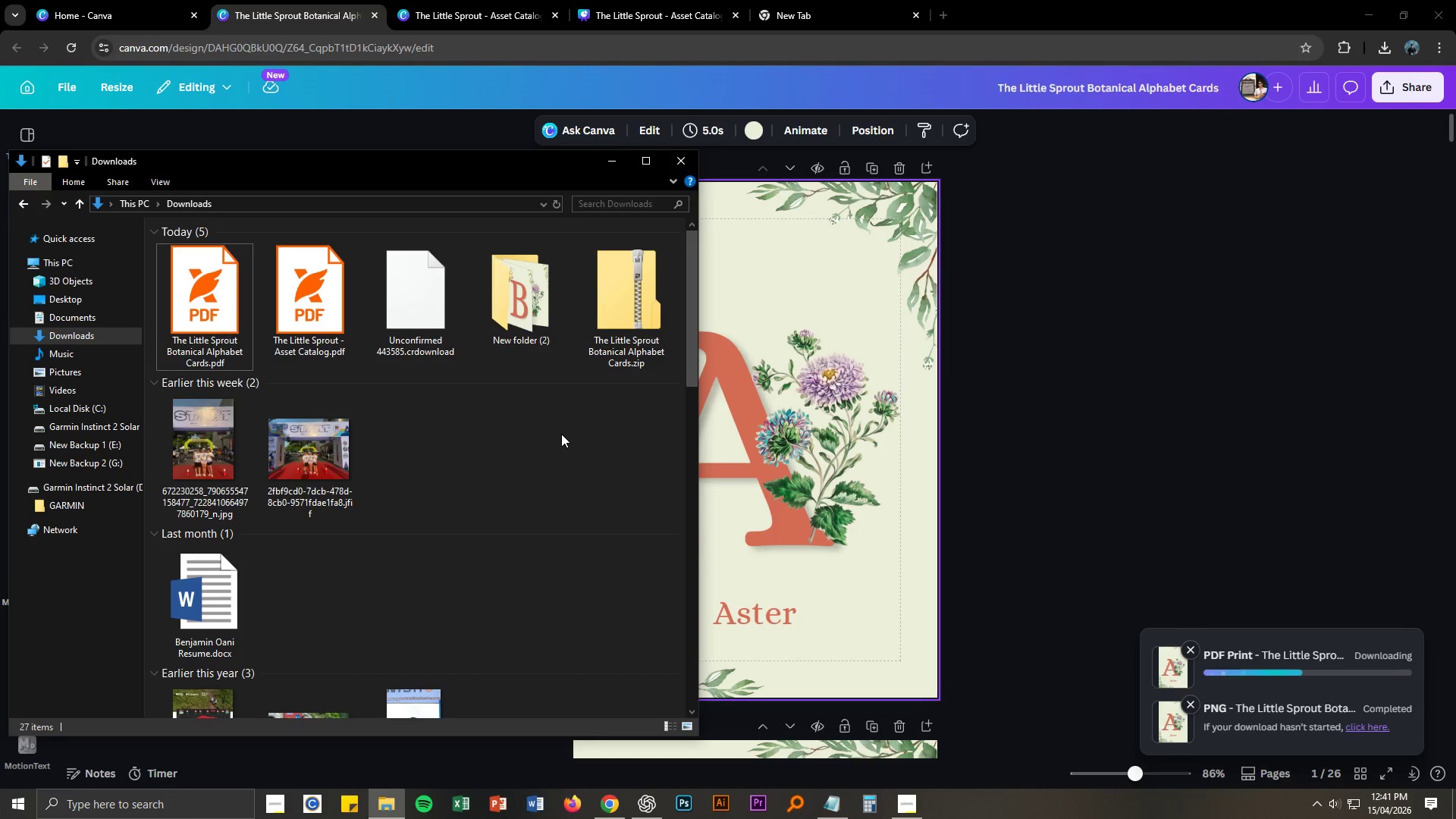 
left_click([561, 434])
 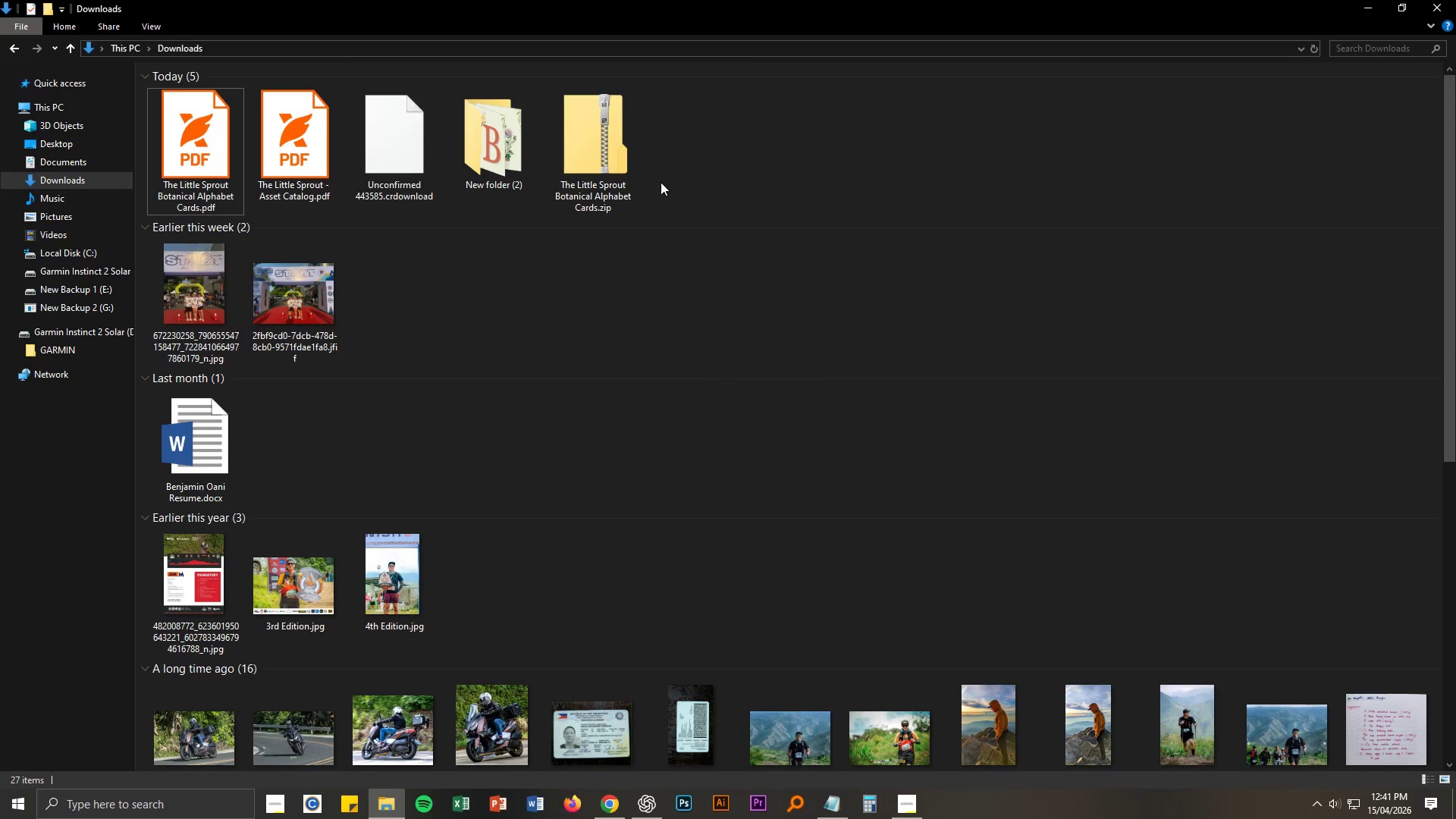 
left_click_drag(start_coordinate=[504, 206], to_coordinate=[404, 154])
 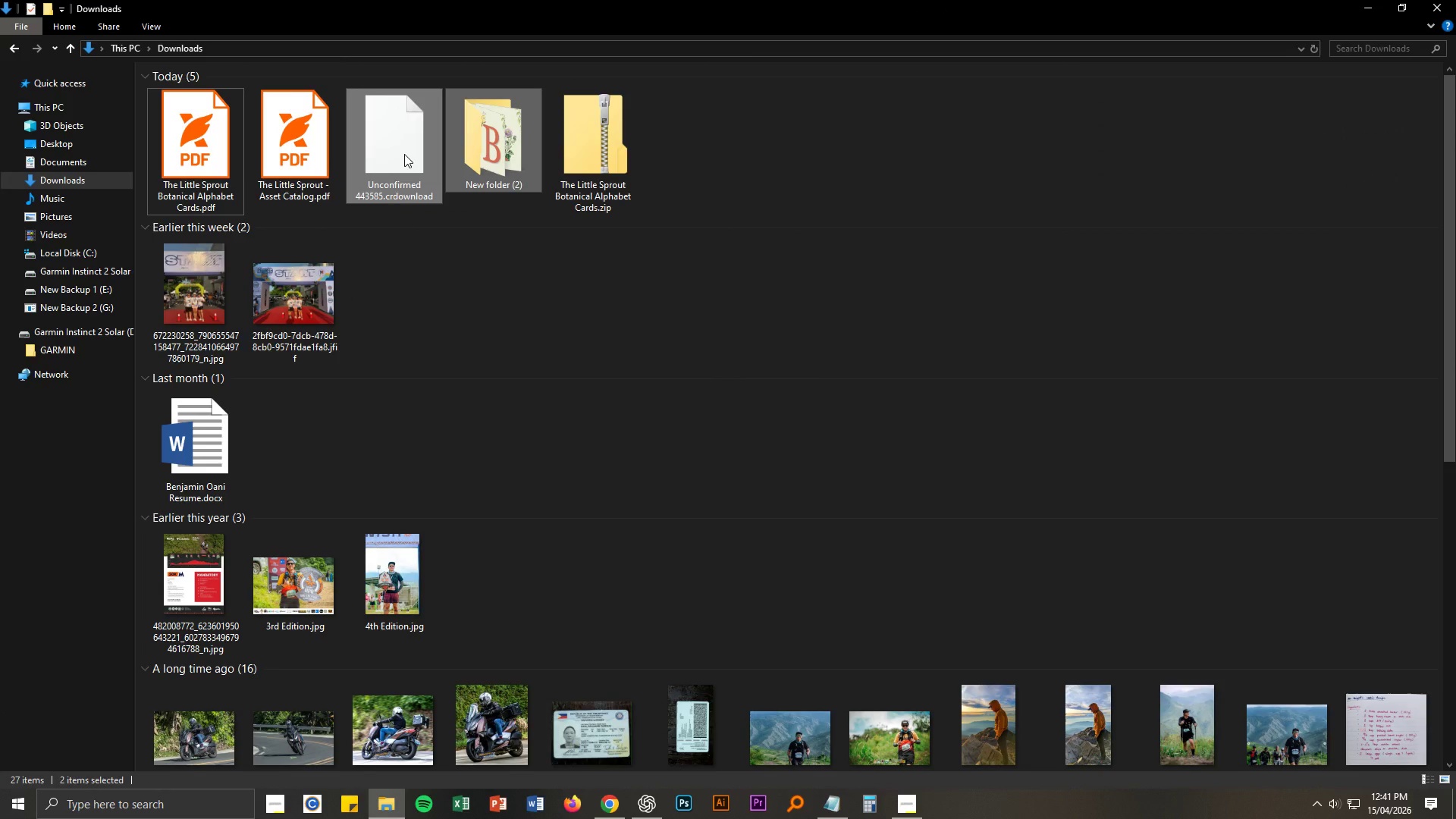 
key(Delete)
 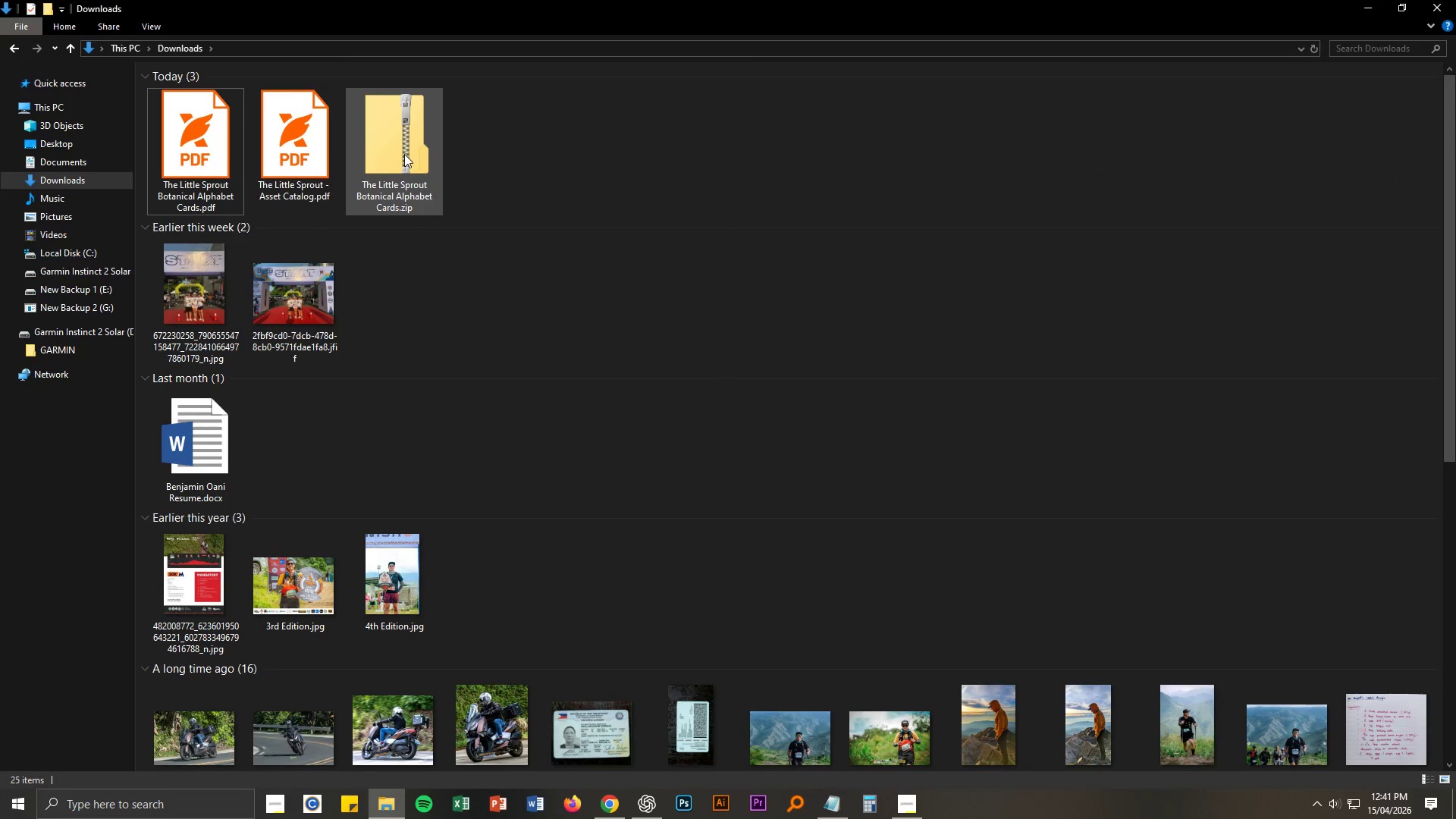 
right_click([404, 154])
 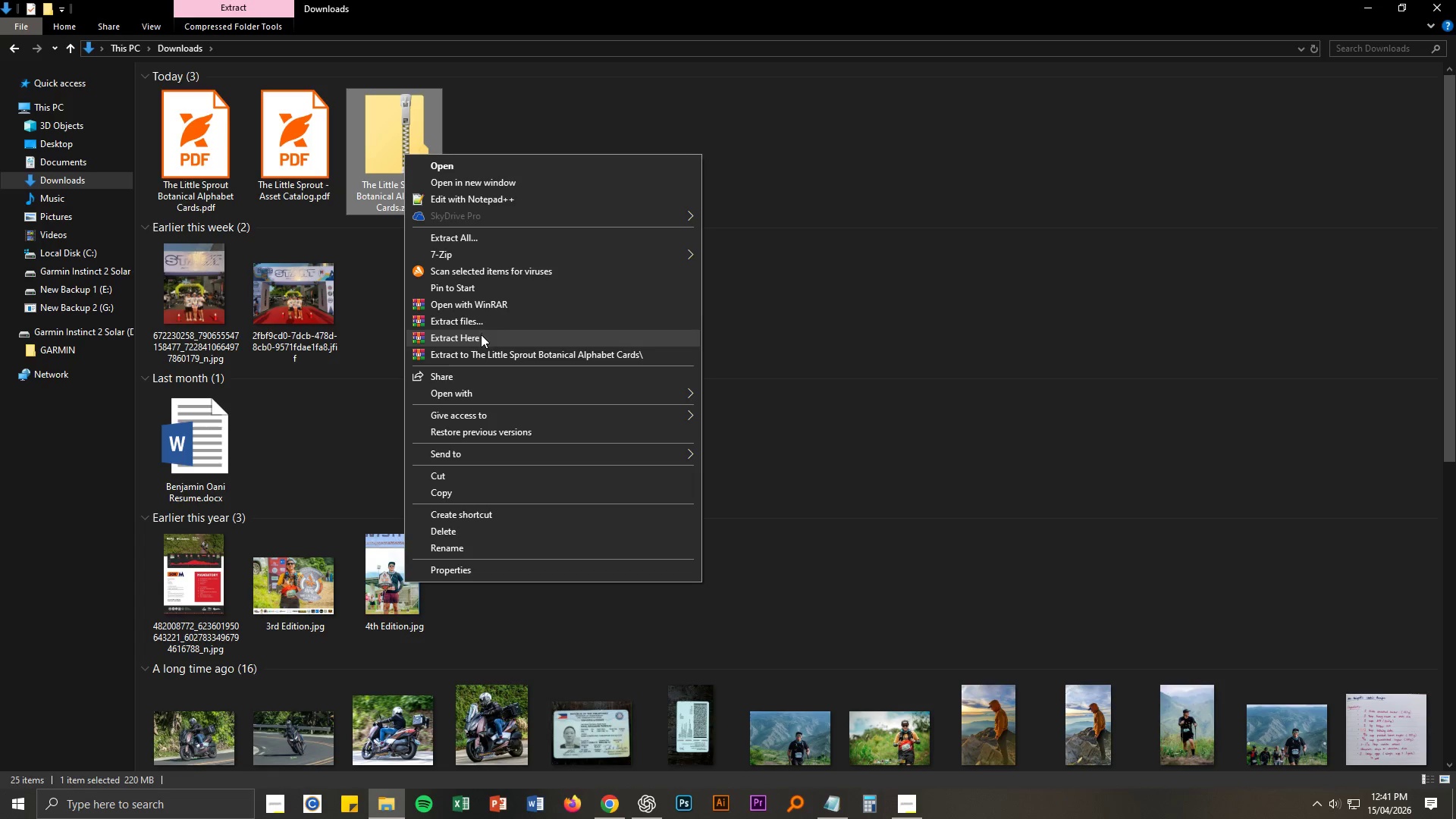 
left_click([481, 334])
 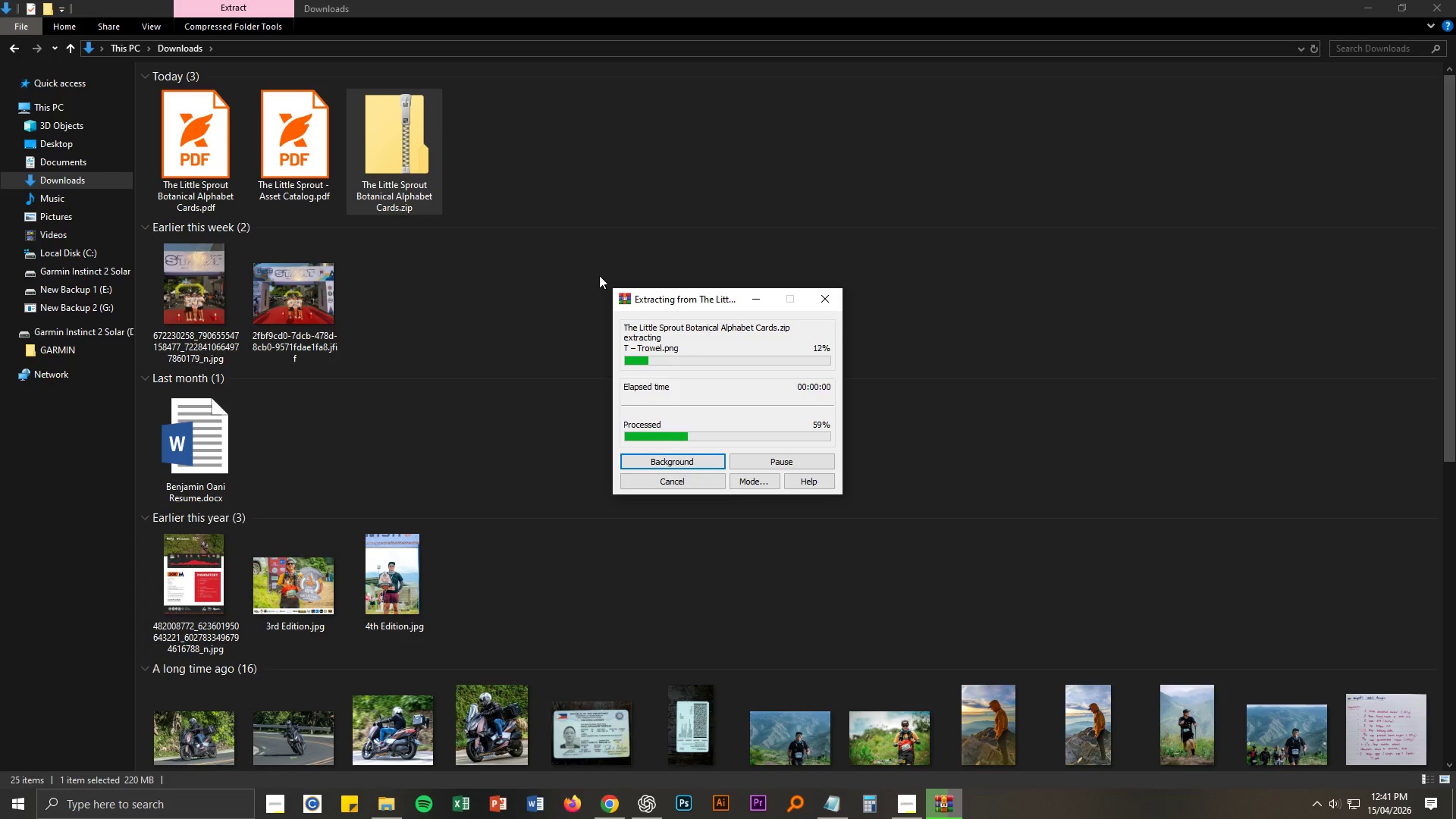 
mouse_move([560, 304])
 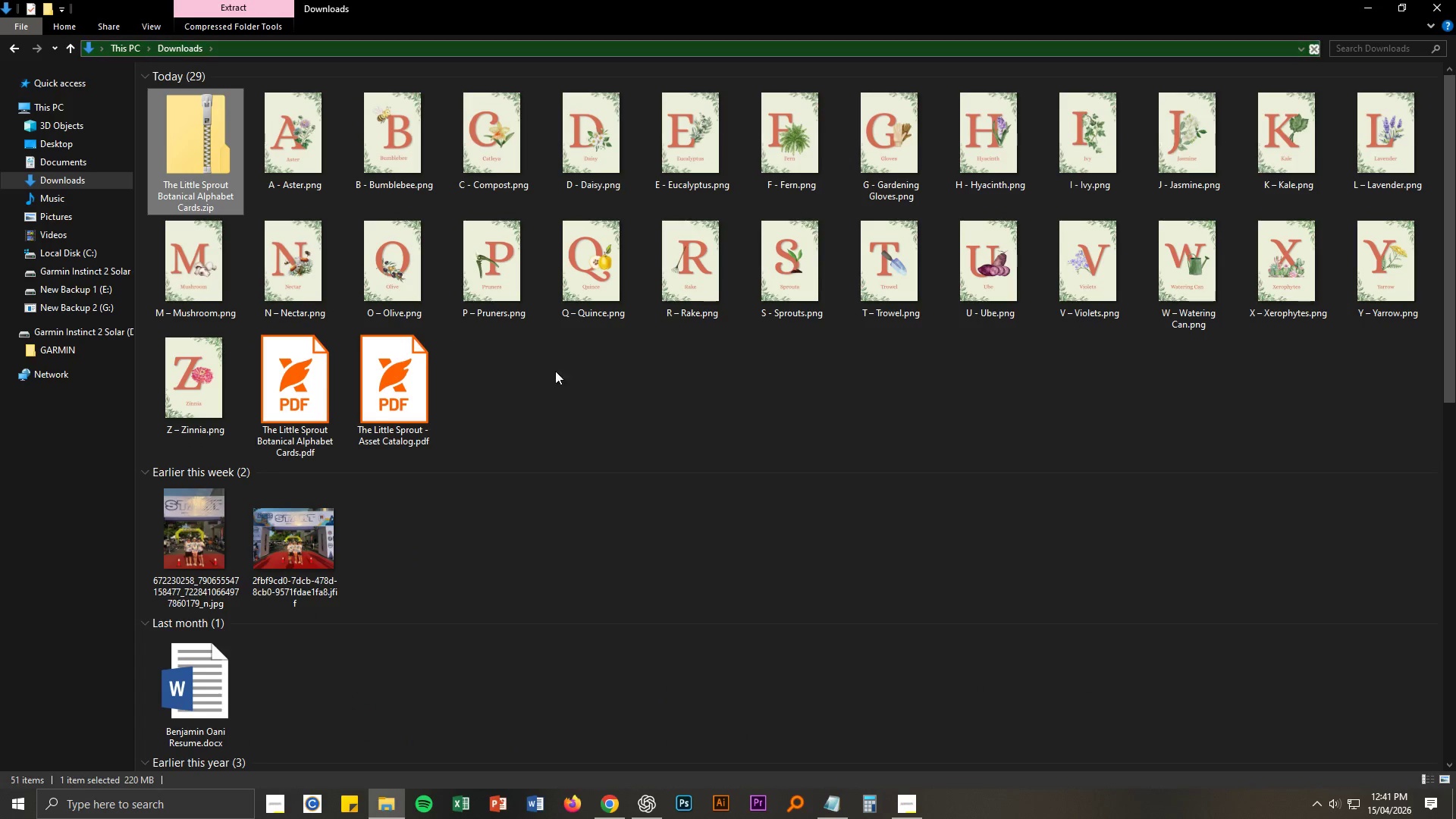 
key(Control+A)
 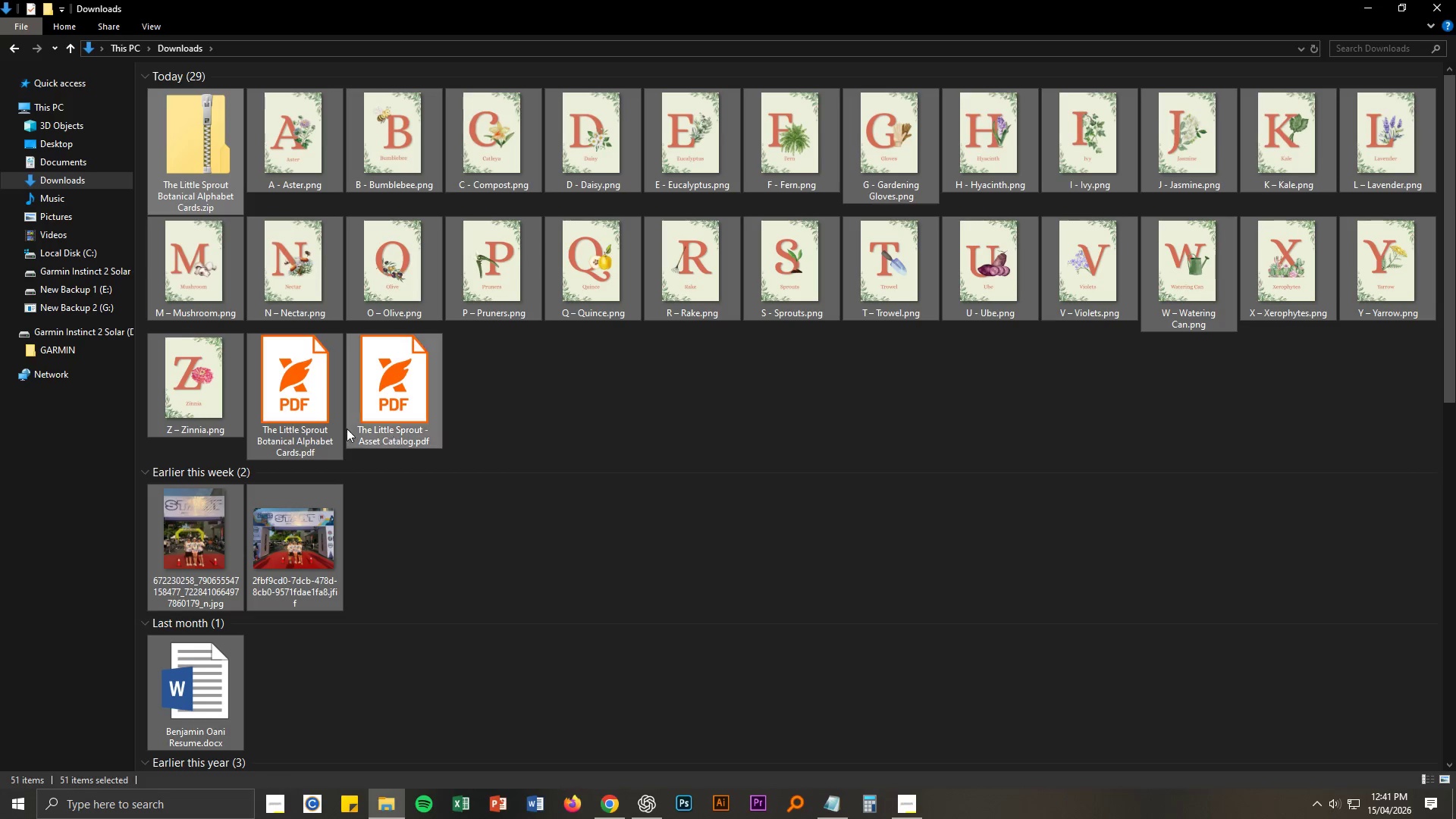 
left_click([563, 413])
 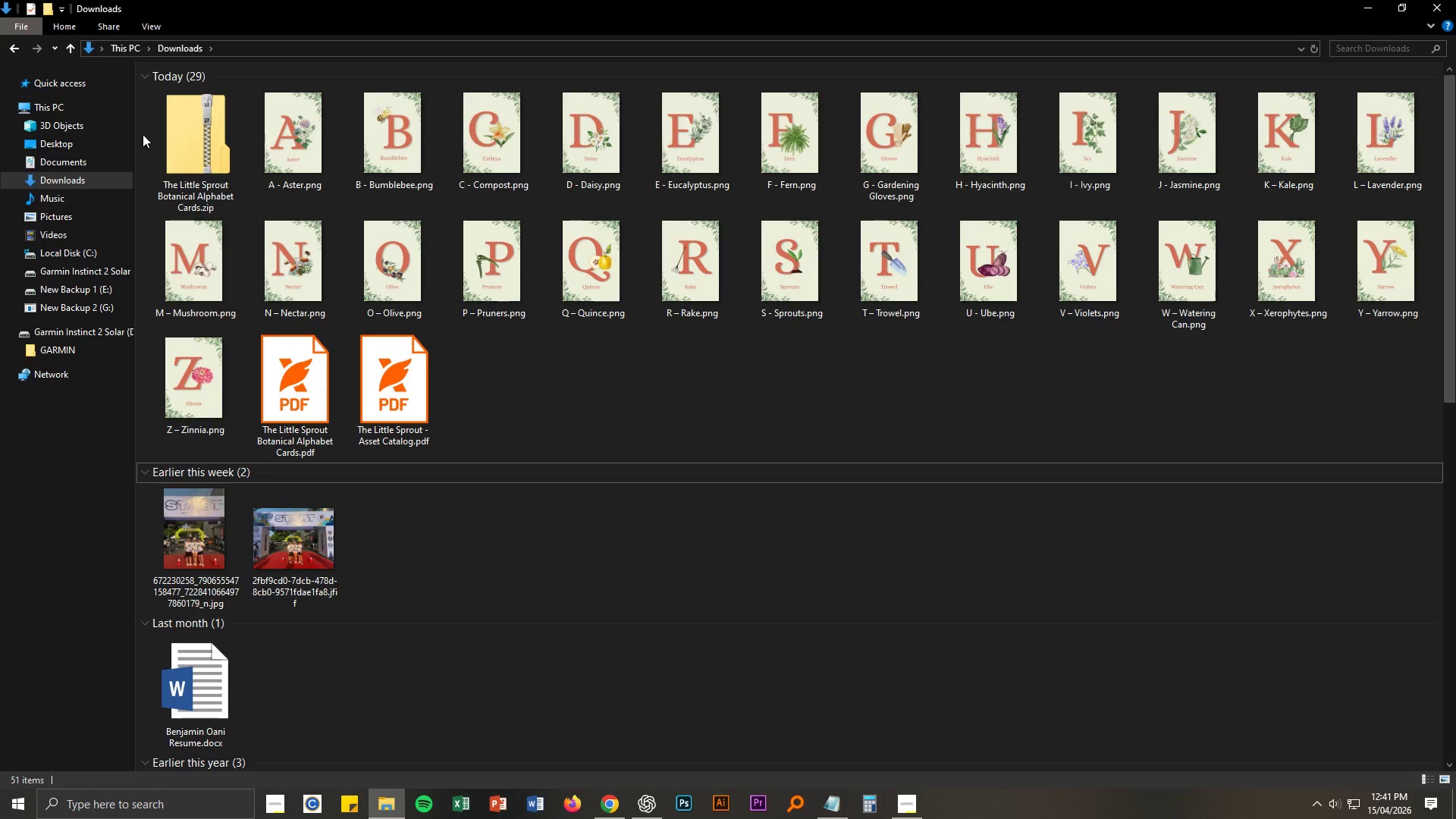 
key(Control+Z)
 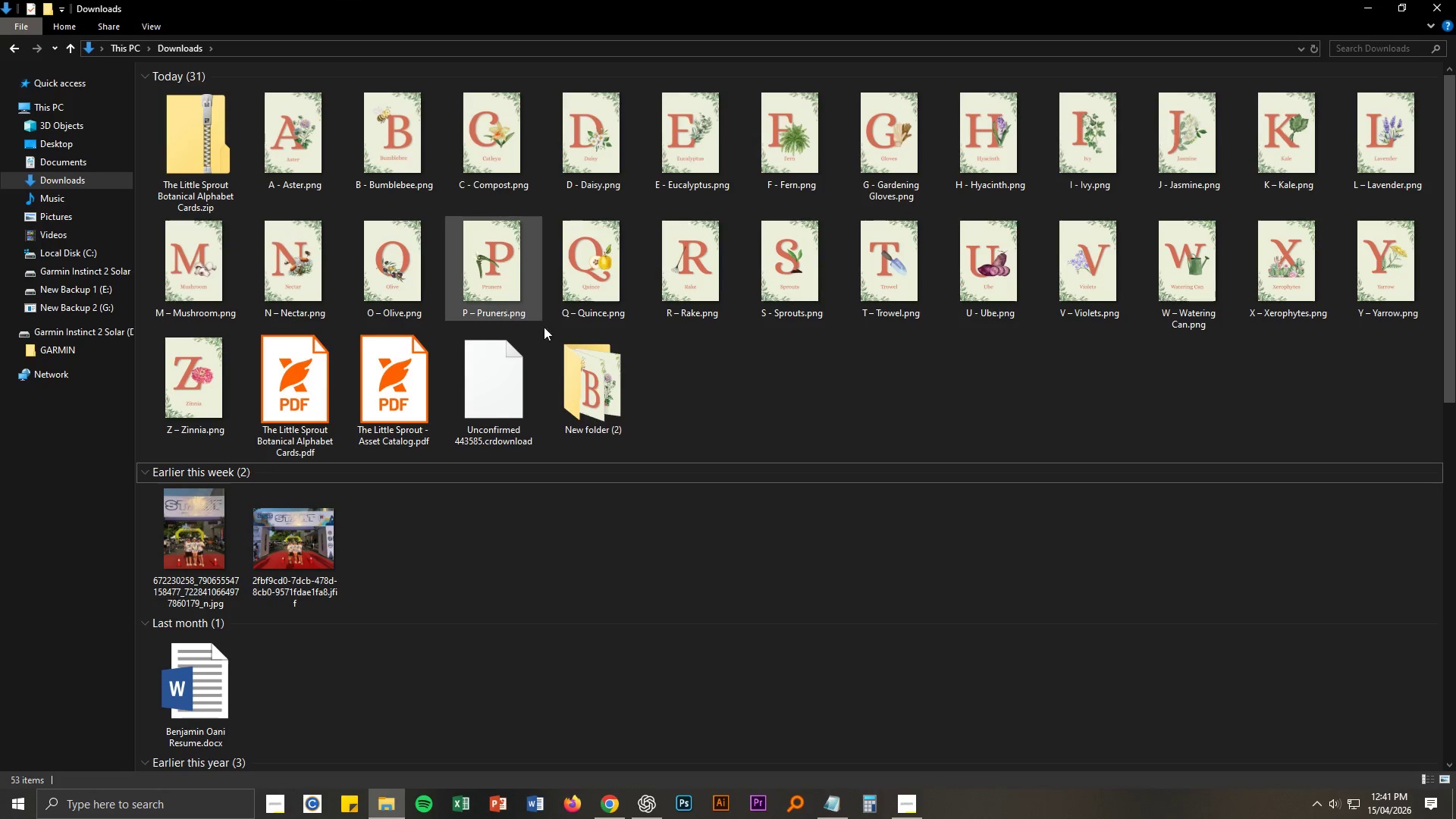 
left_click([596, 404])
 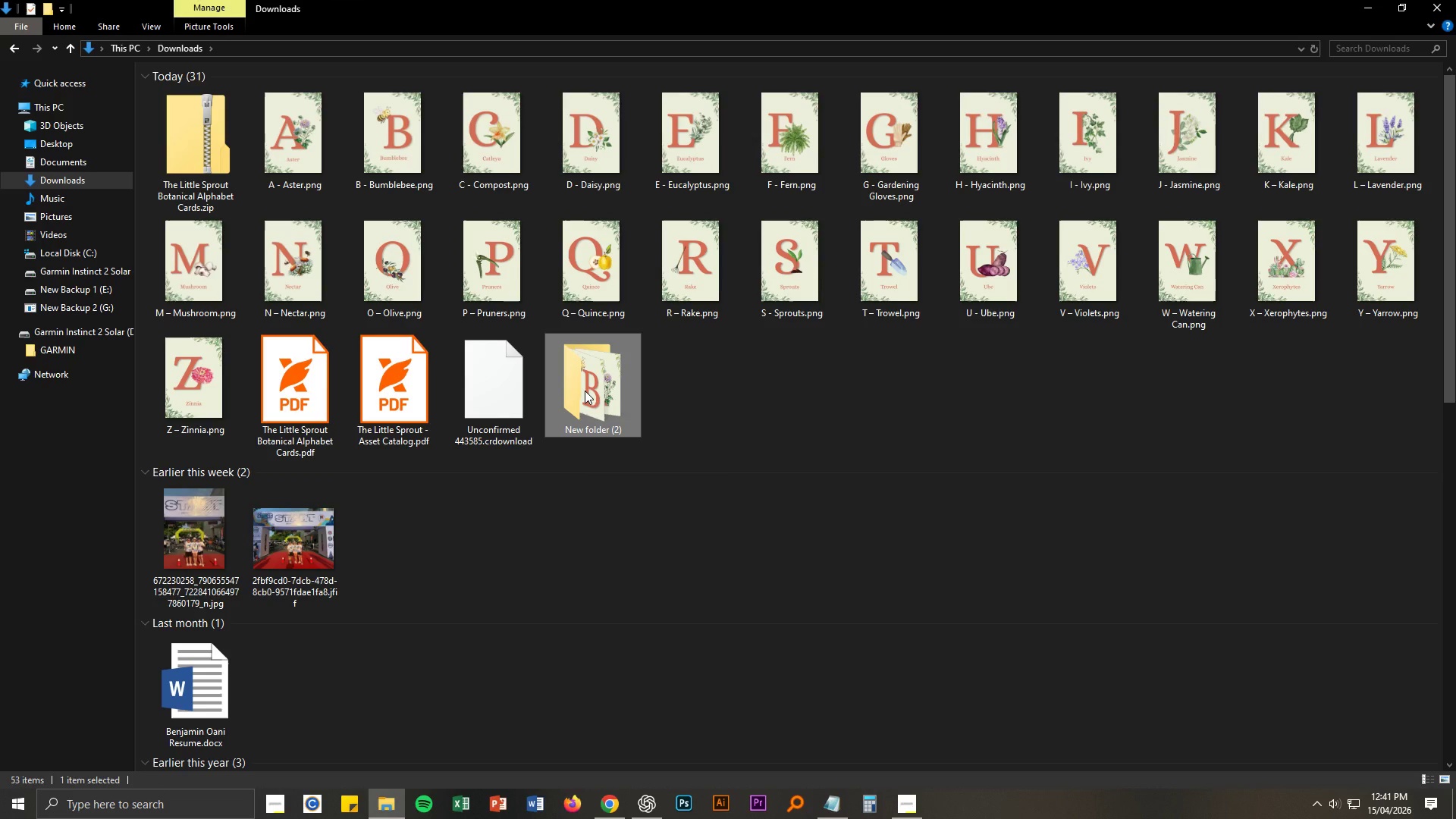 
key(Delete)
 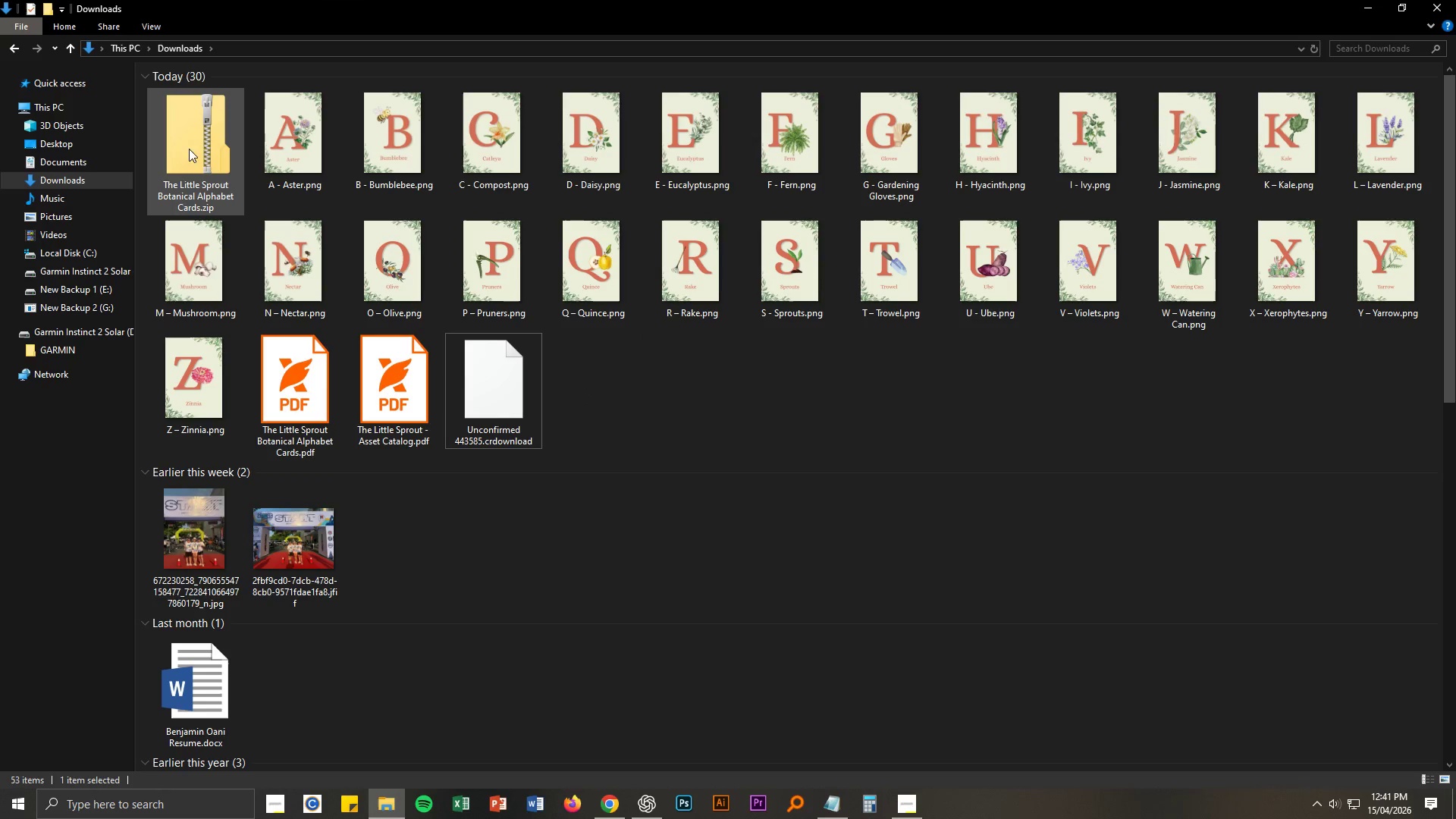 
left_click([259, 151])
 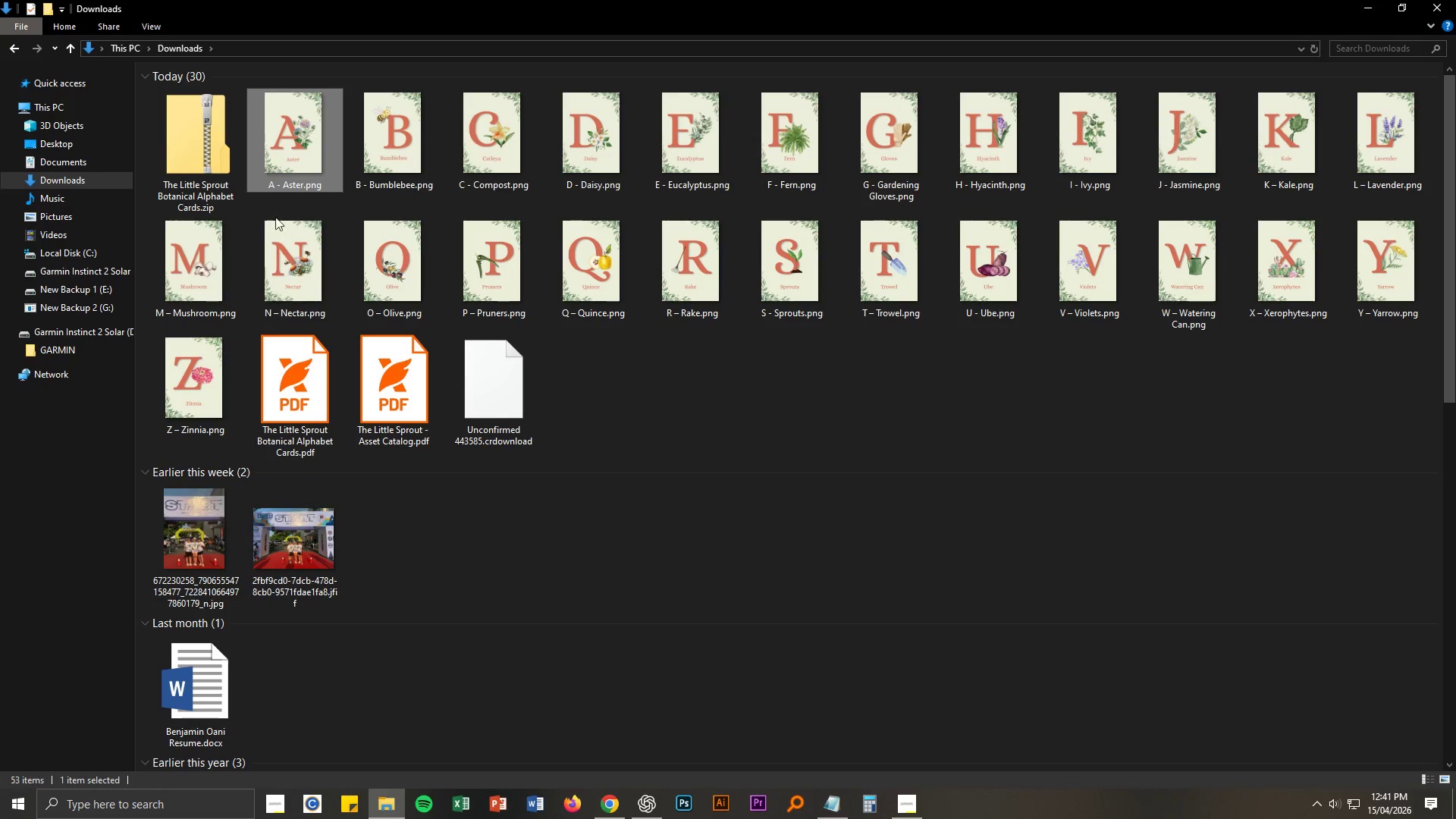 
hold_key(key=ControlLeft, duration=1.5)
double_click([292, 277])
 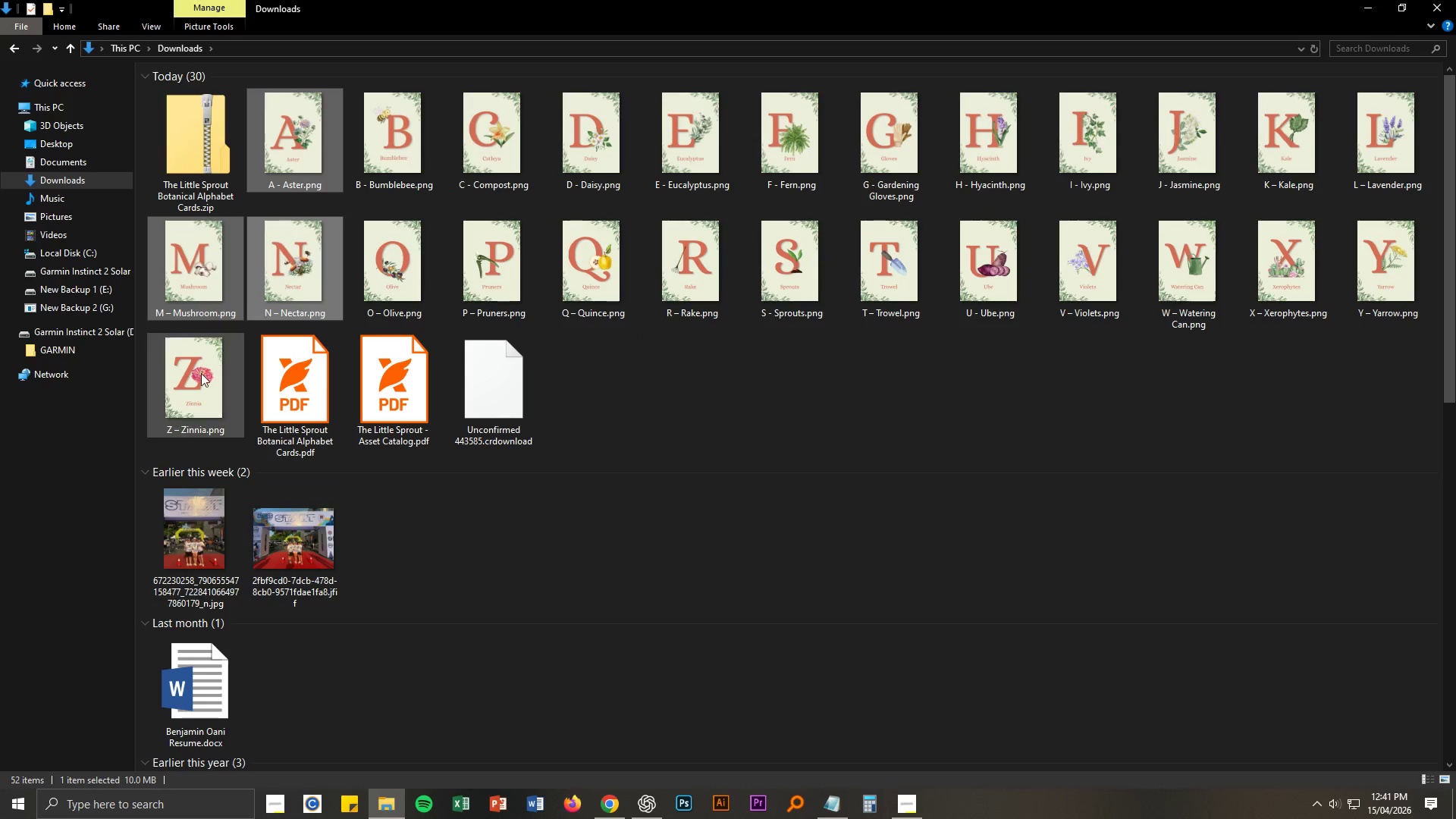 
triple_click([199, 375])
 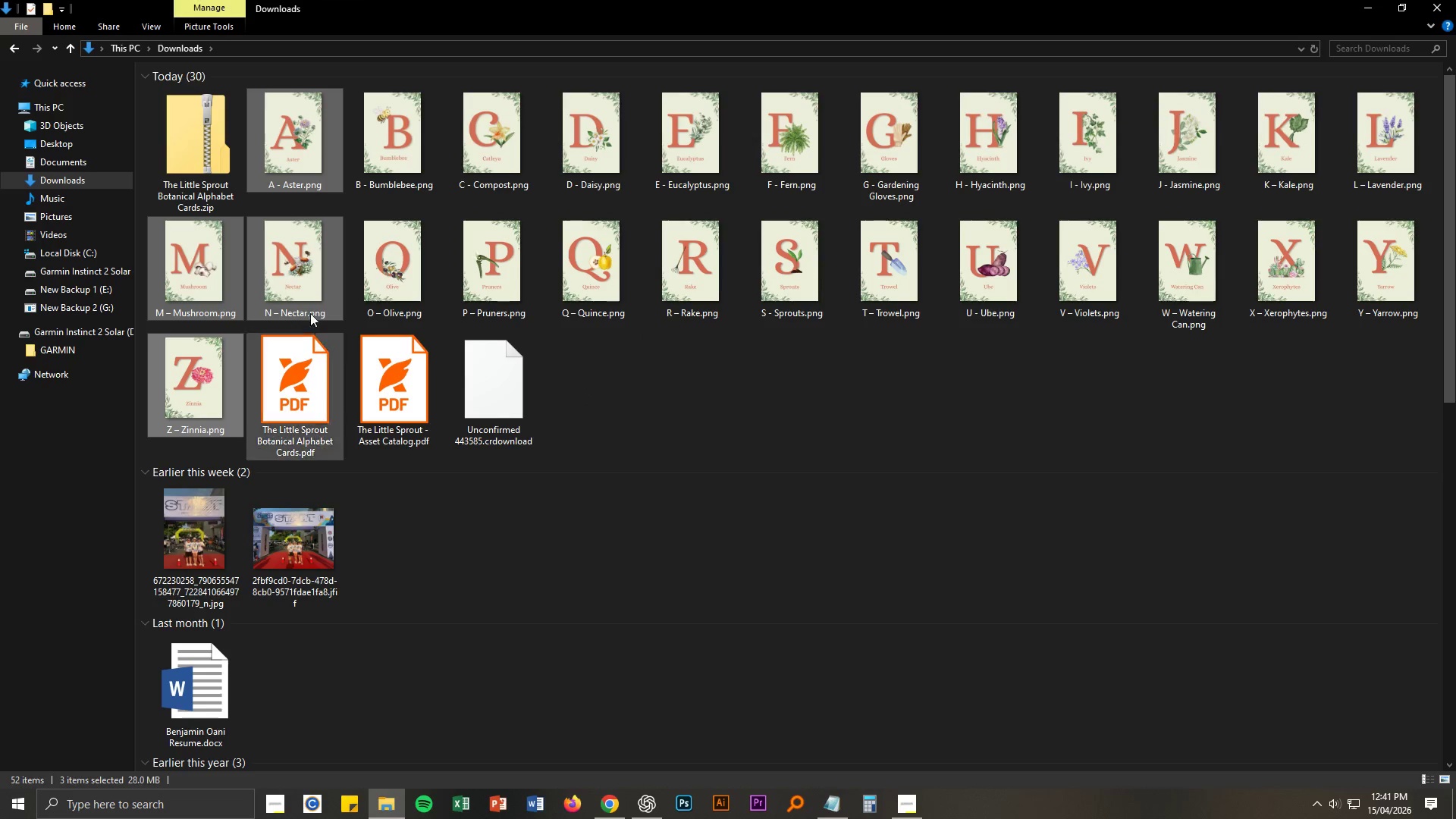 
triple_click([382, 268])
 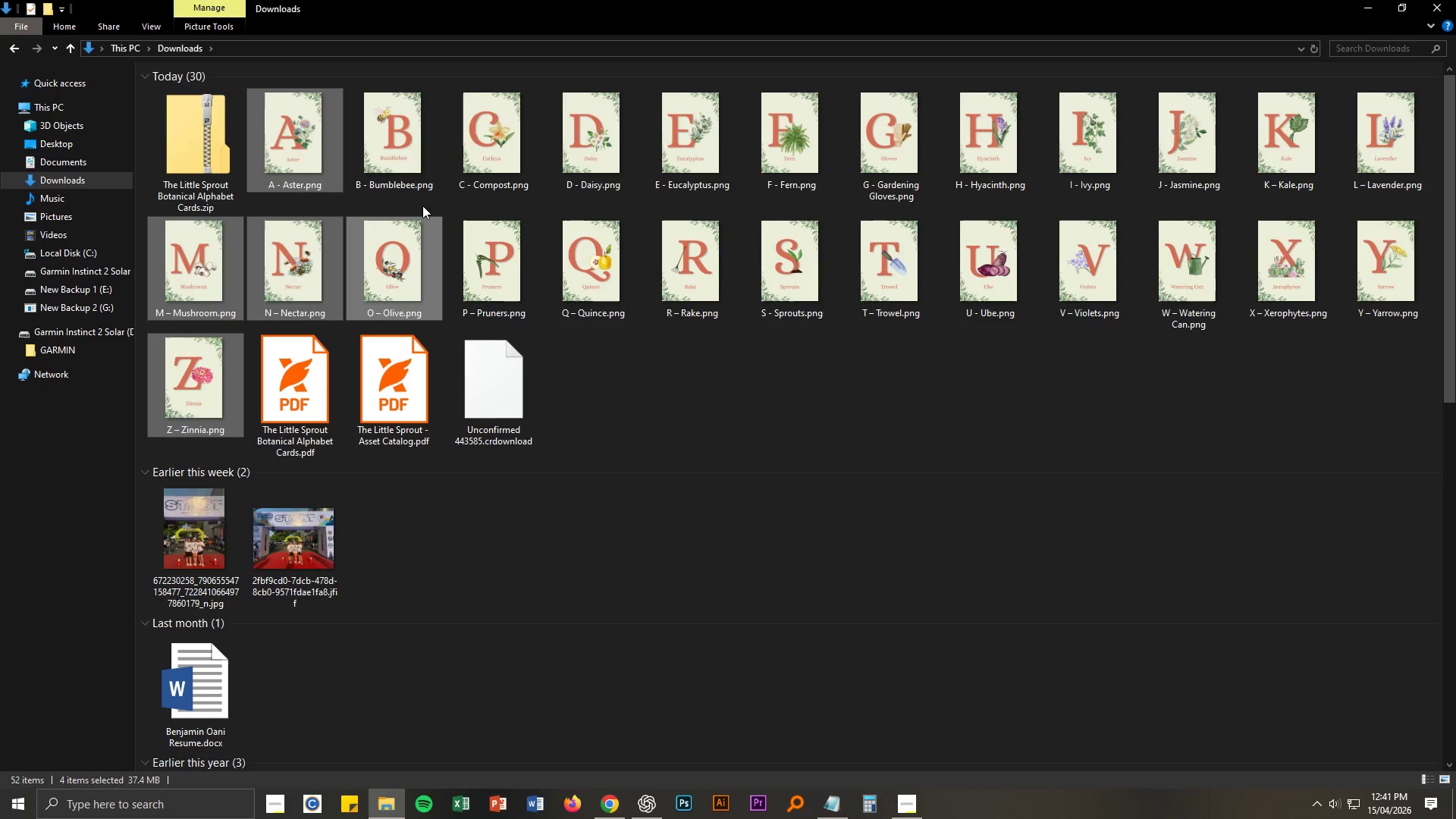 
hold_key(key=ControlLeft, duration=1.5)
triple_click([429, 153])
 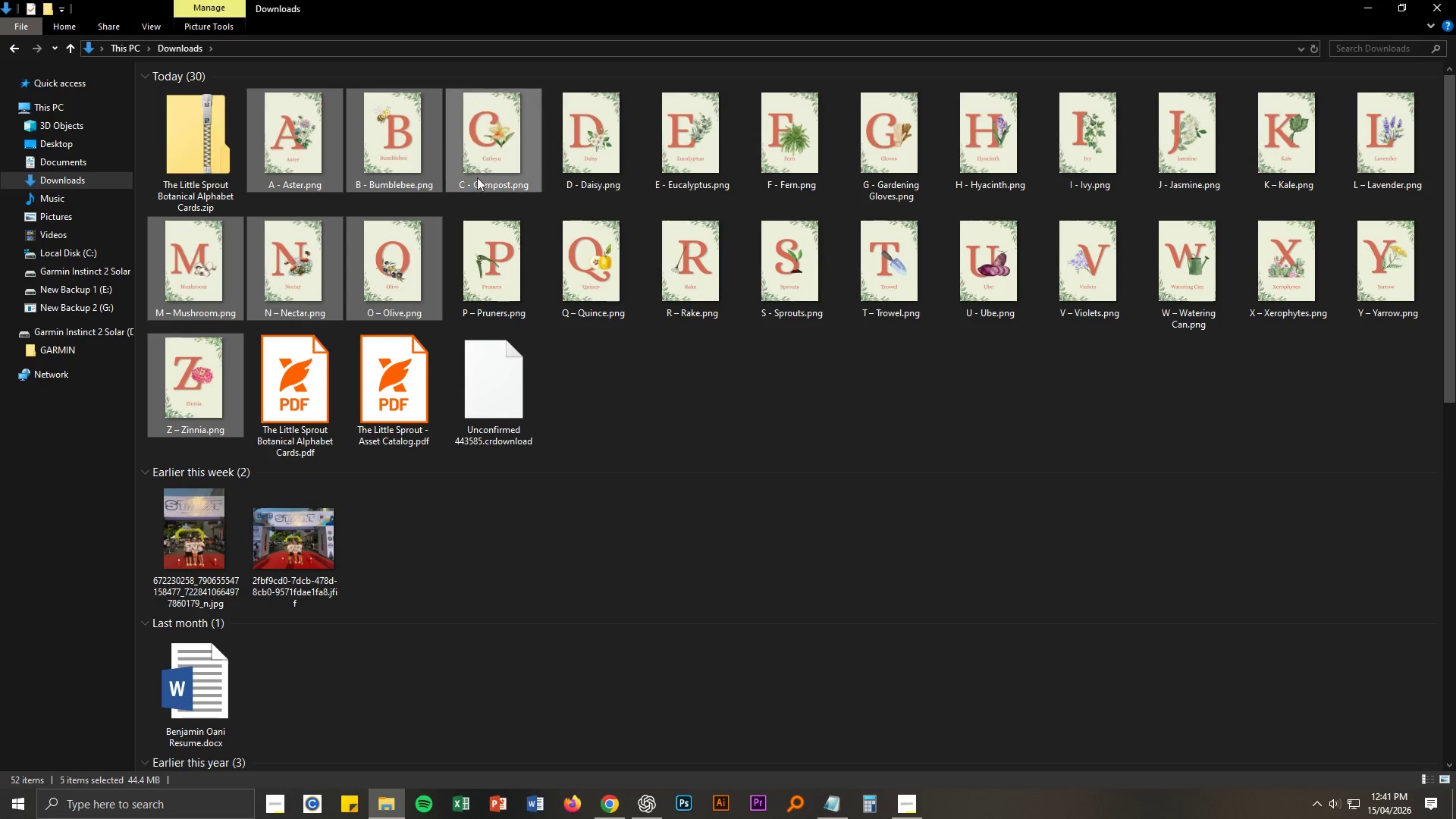 
triple_click([481, 252])
 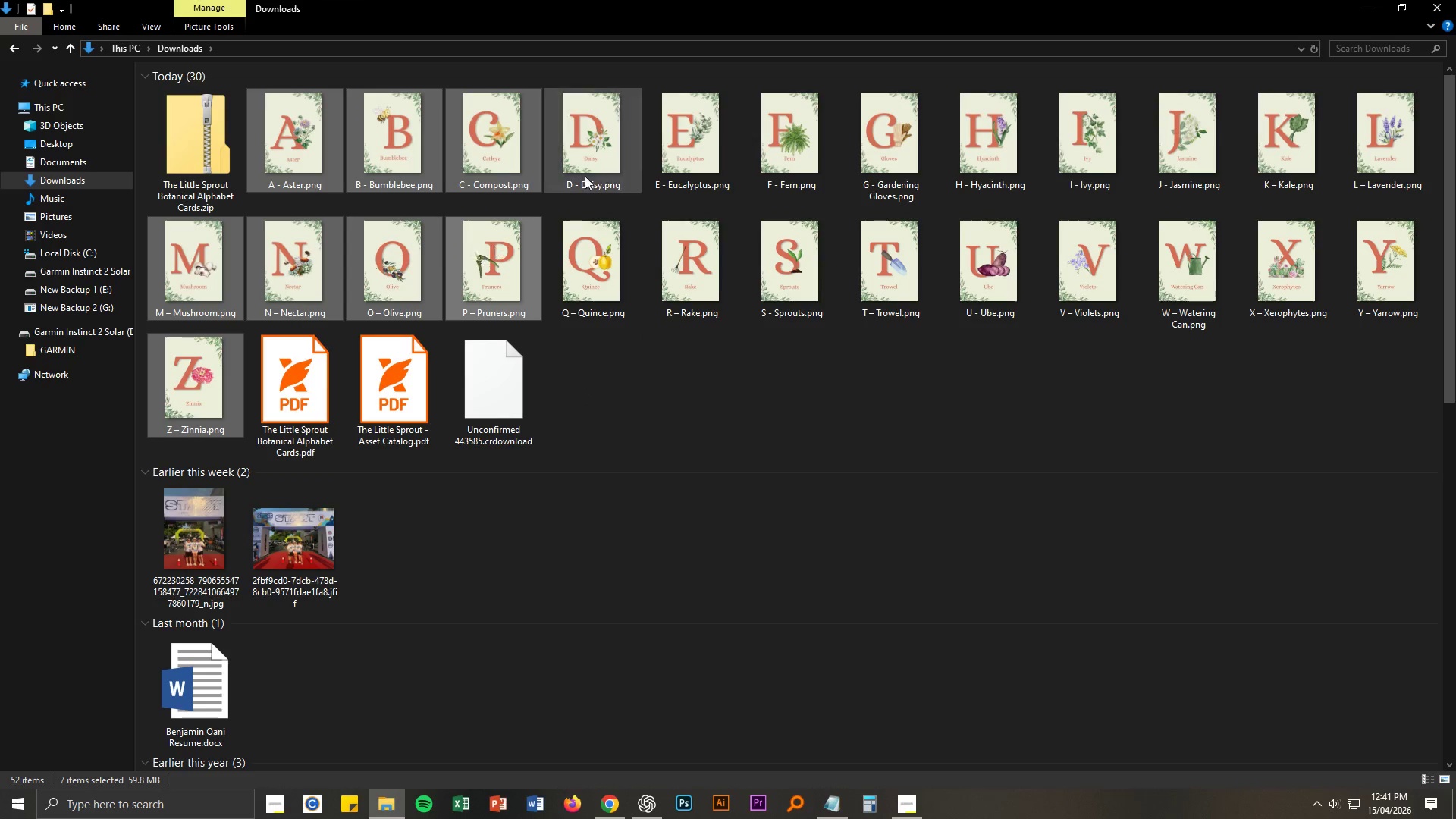 
triple_click([592, 158])
 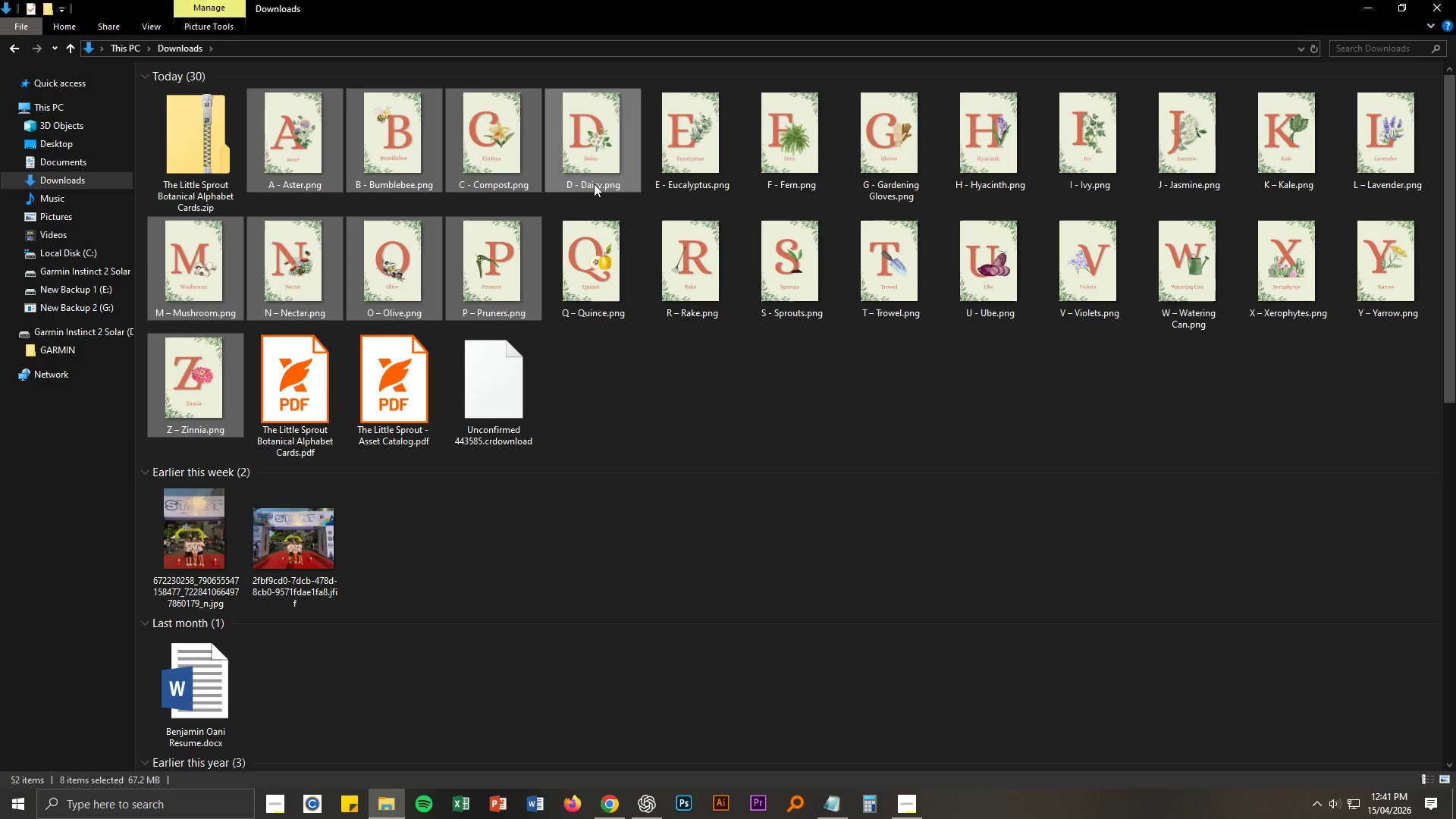 
triple_click([601, 246])
 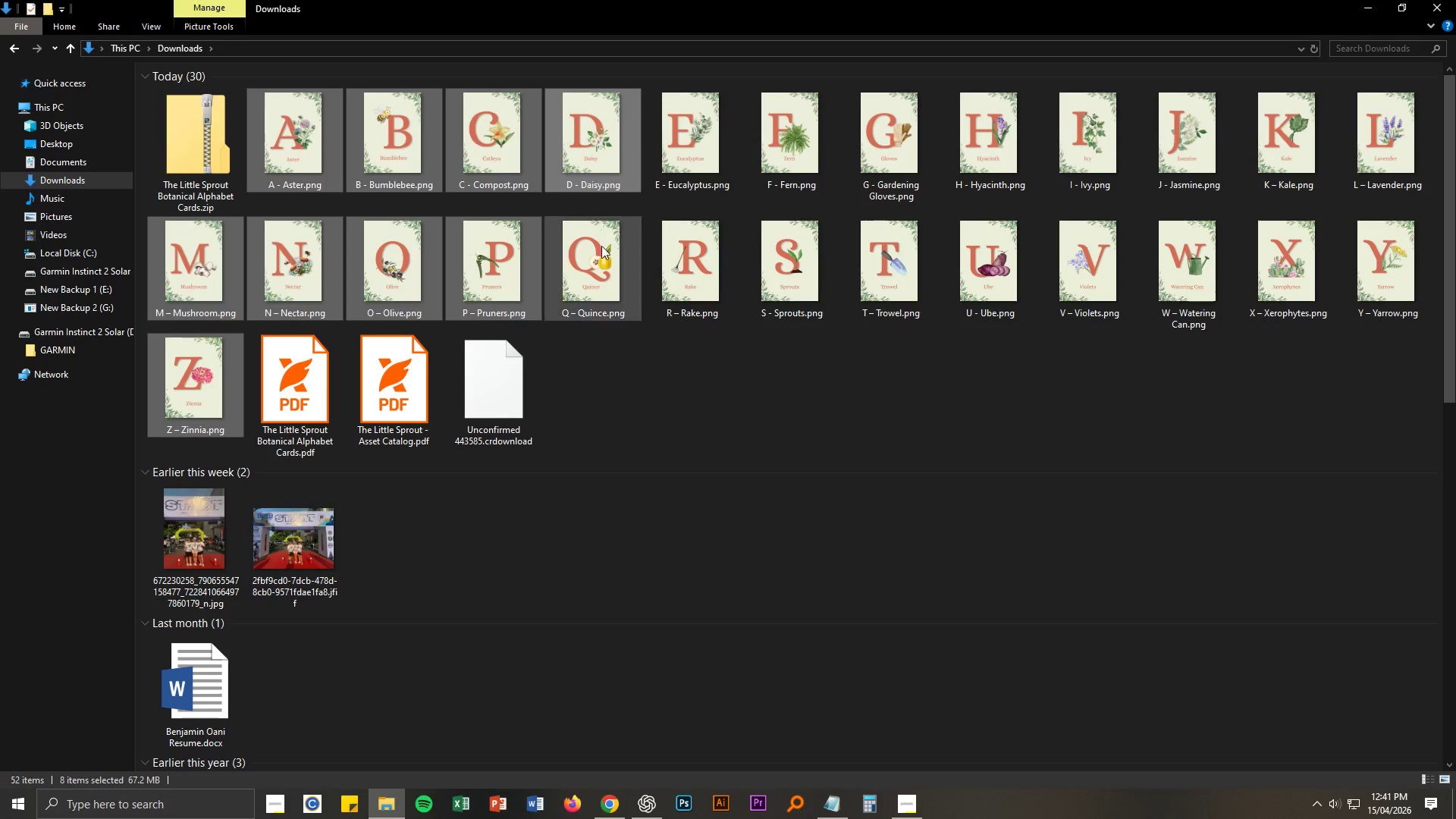 
hold_key(key=ControlLeft, duration=1.5)
triple_click([679, 145])
 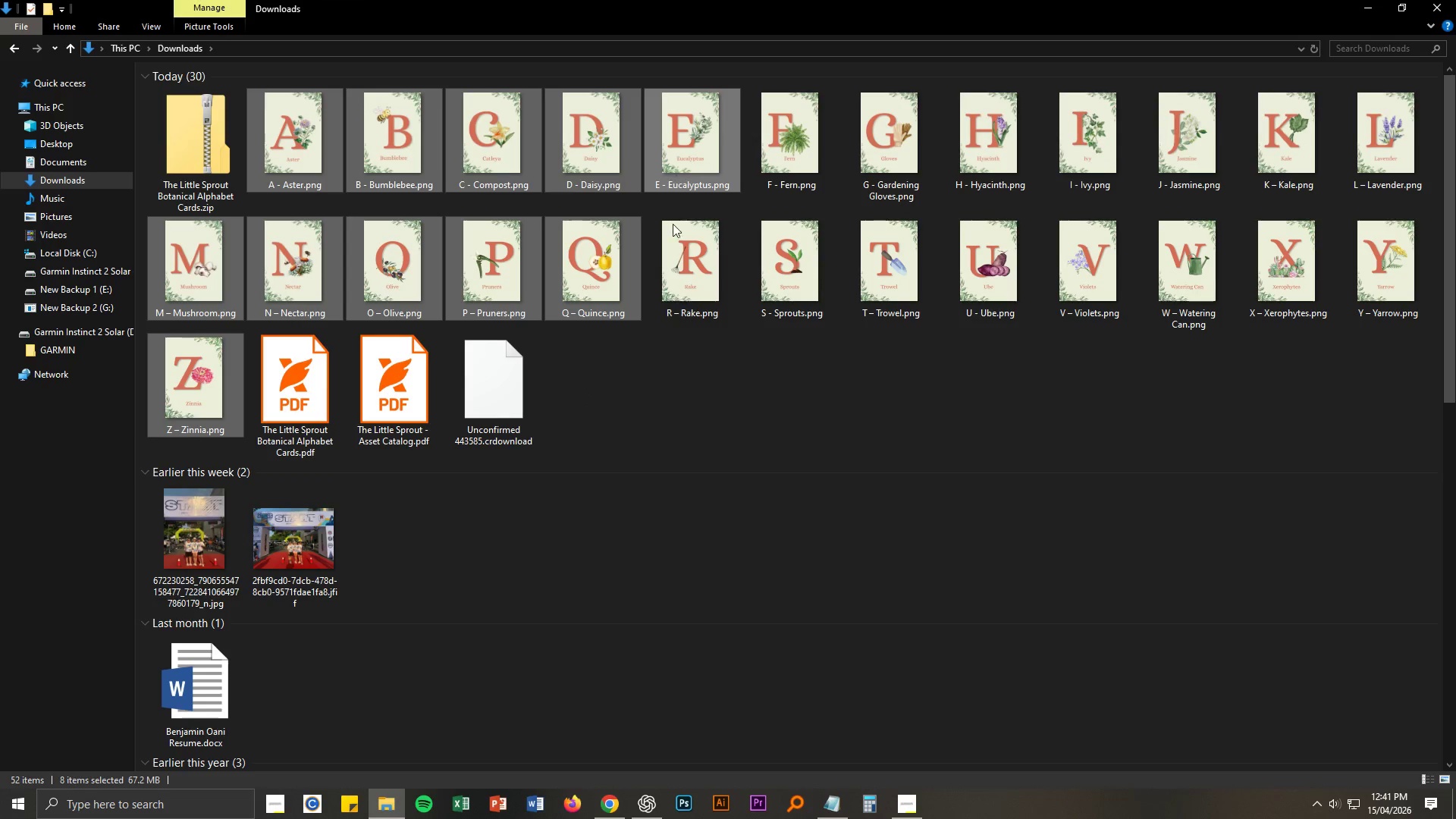 
triple_click([673, 244])
 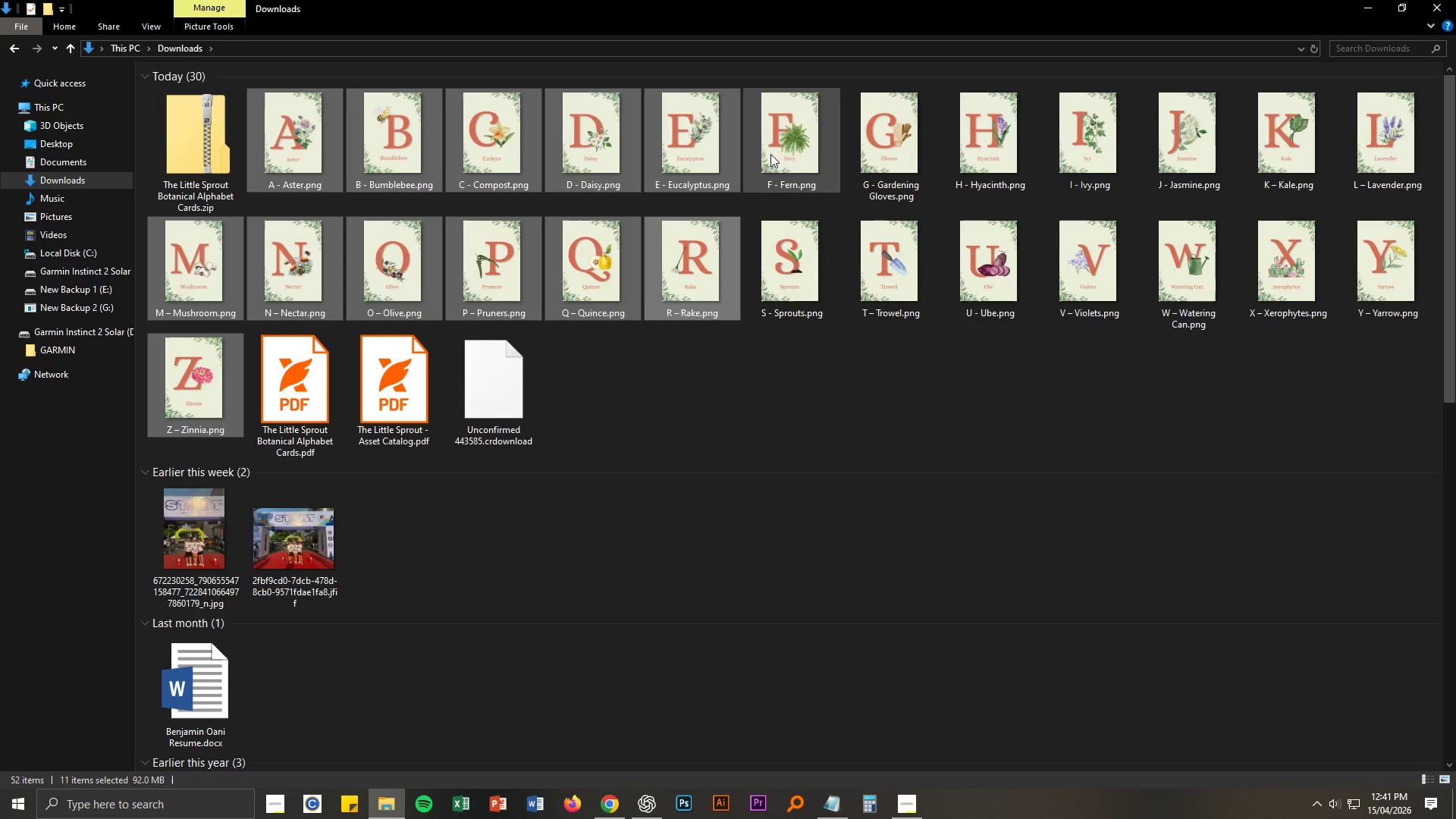 
triple_click([785, 143])
 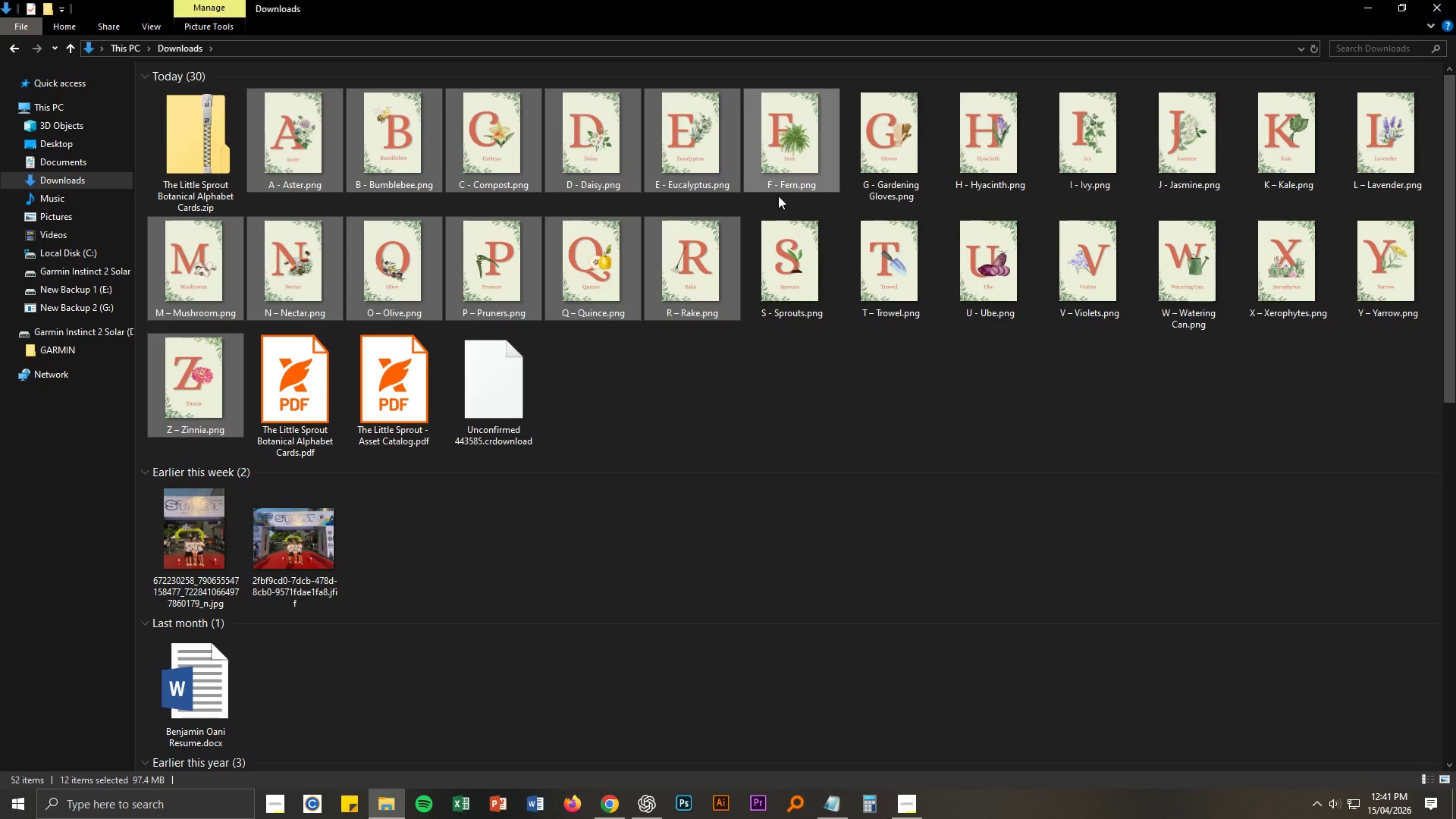 
triple_click([777, 252])
 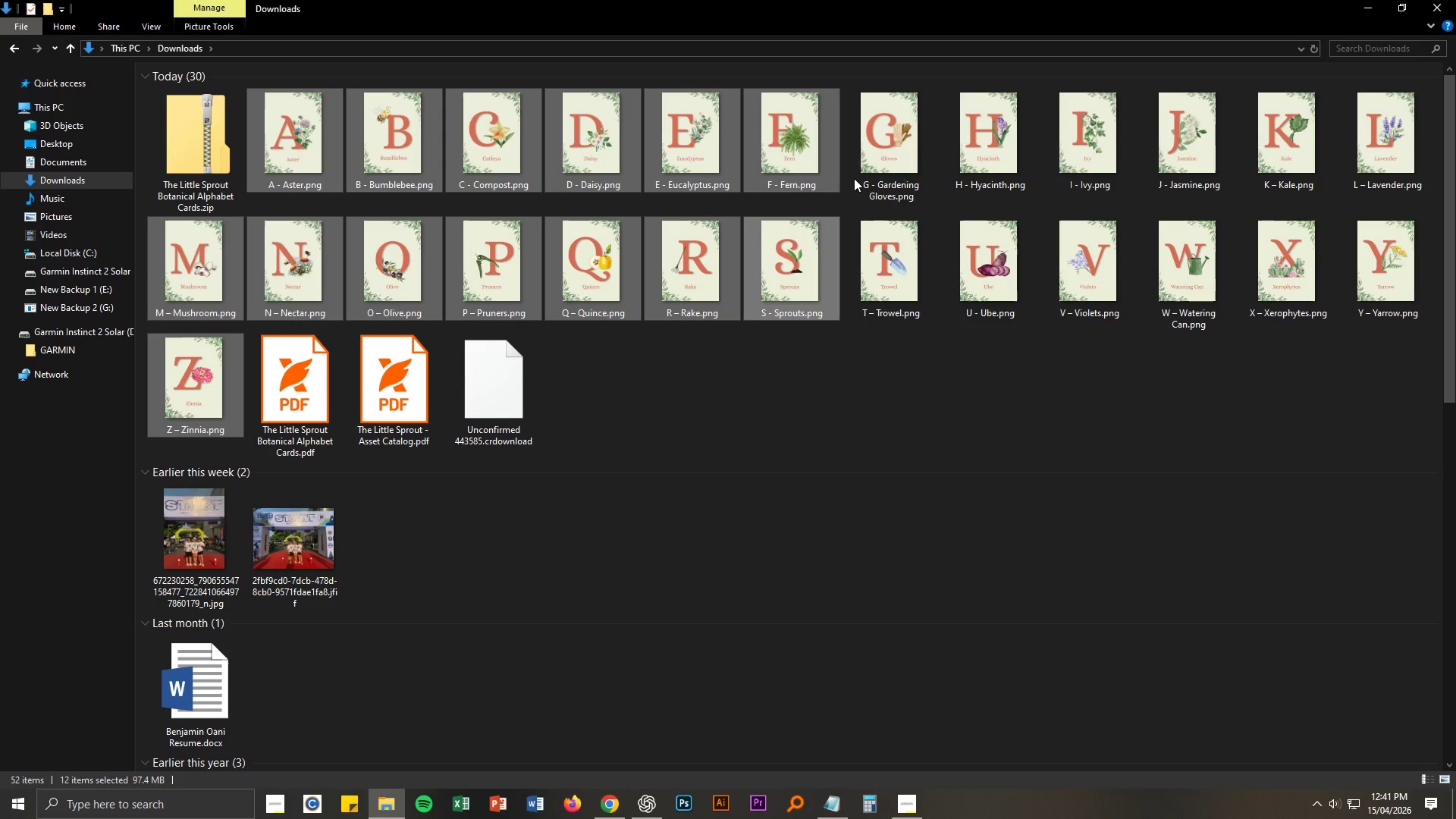 
hold_key(key=ControlLeft, duration=1.52)
triple_click([878, 158])
 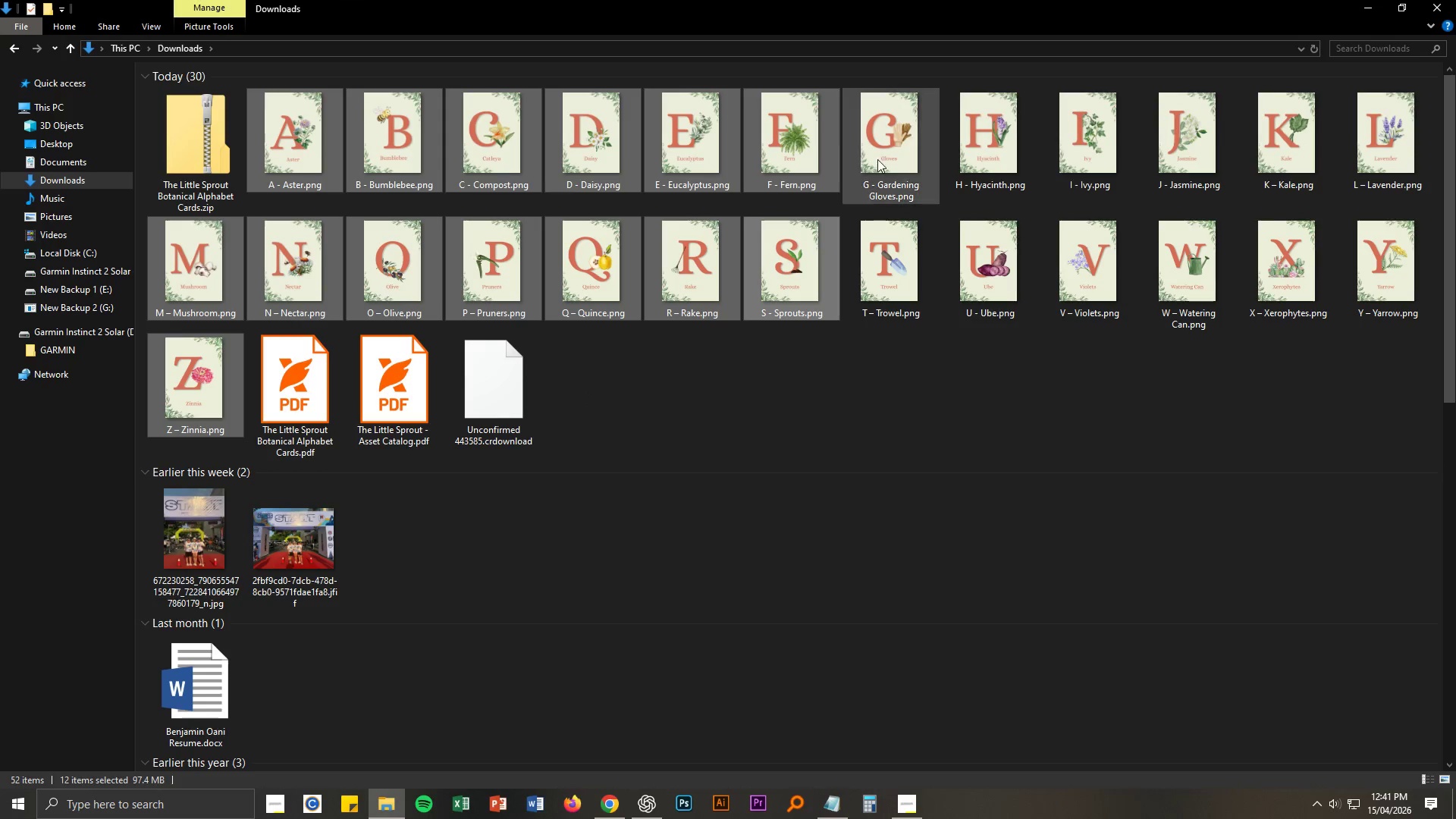 
triple_click([882, 240])
 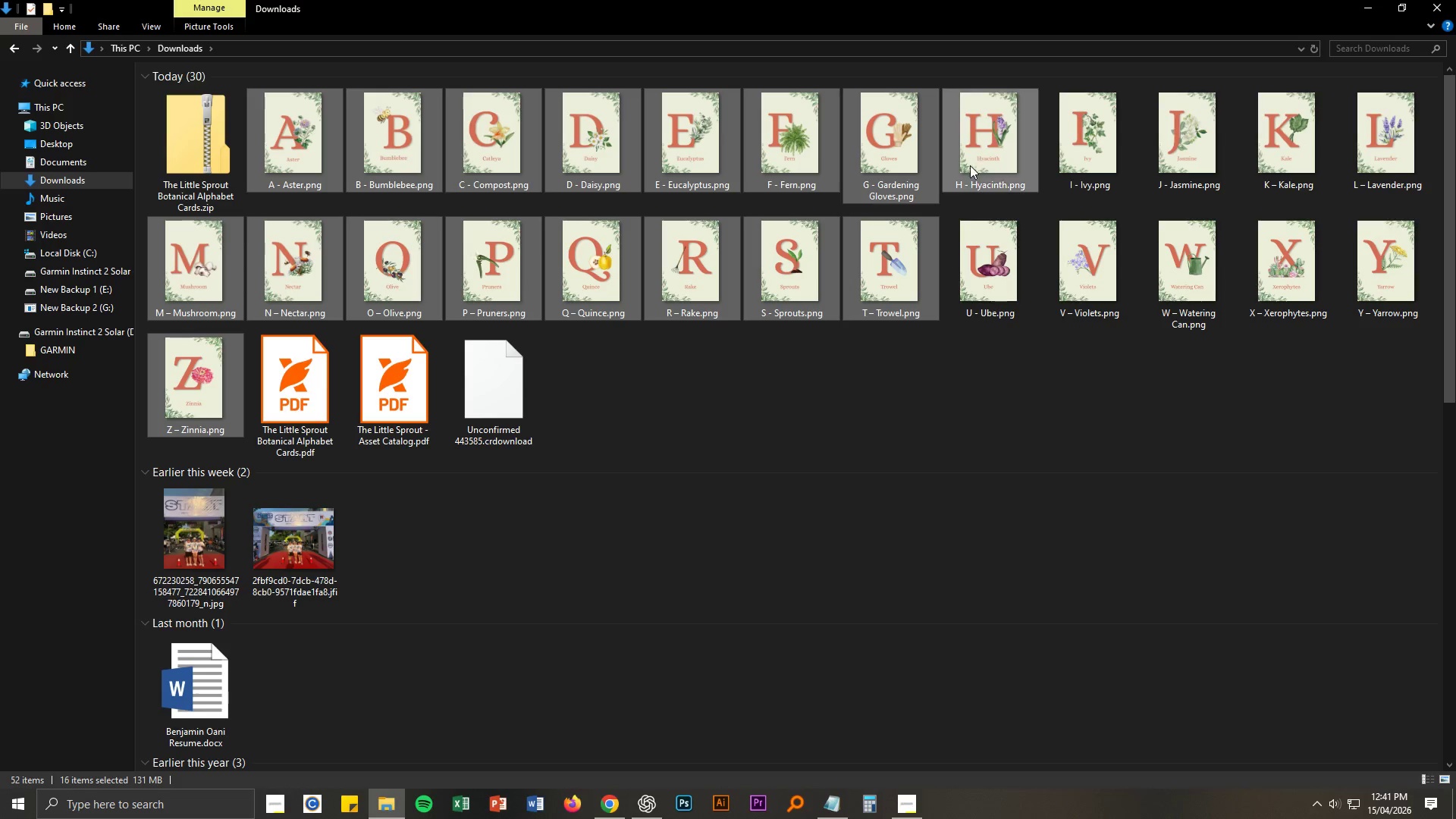 
hold_key(key=ControlLeft, duration=1.52)
left_click([1100, 143])
 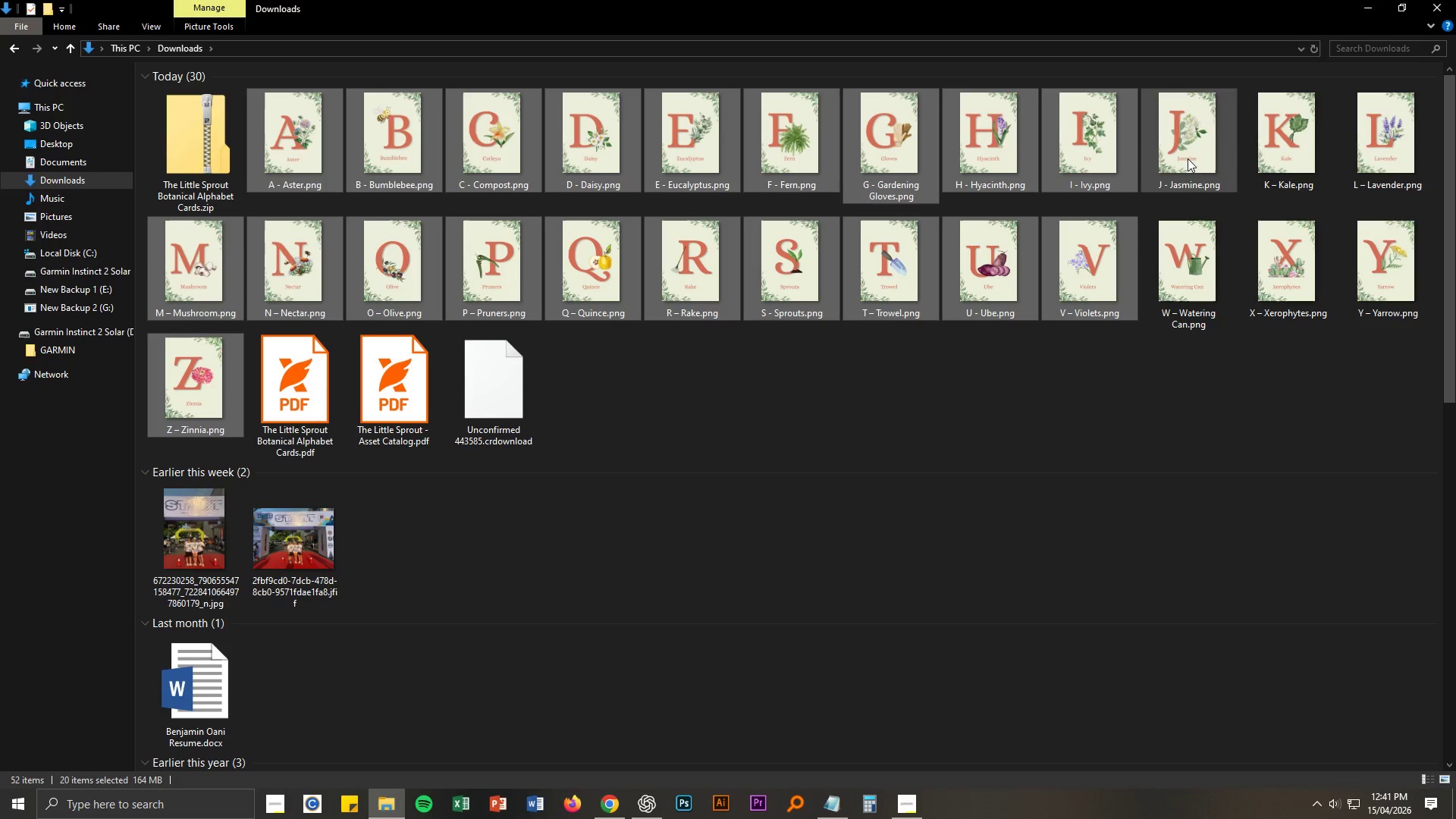 
triple_click([1169, 268])
 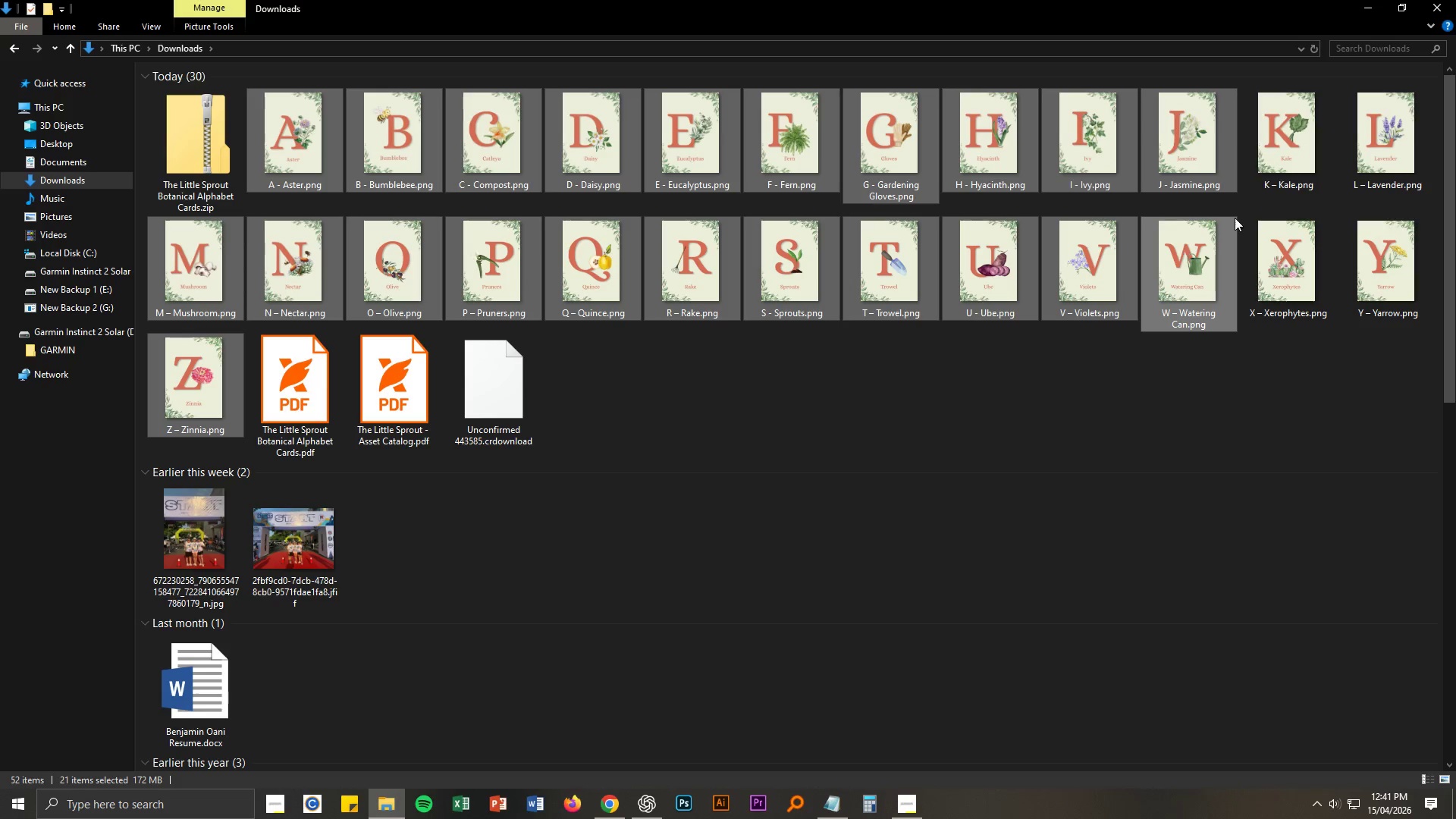 
hold_key(key=ControlLeft, duration=1.51)
triple_click([1264, 256])
 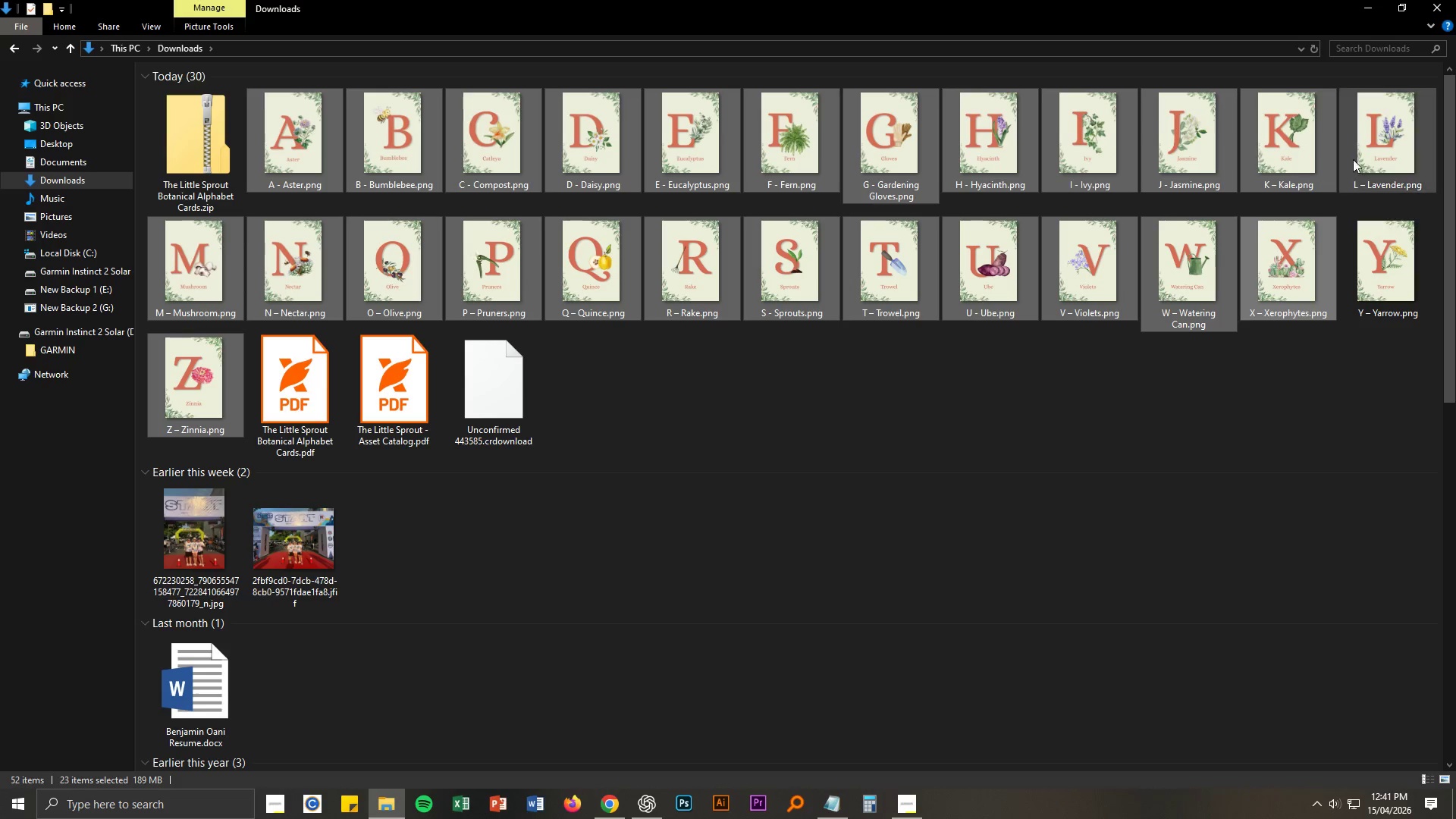 
triple_click([1368, 149])
 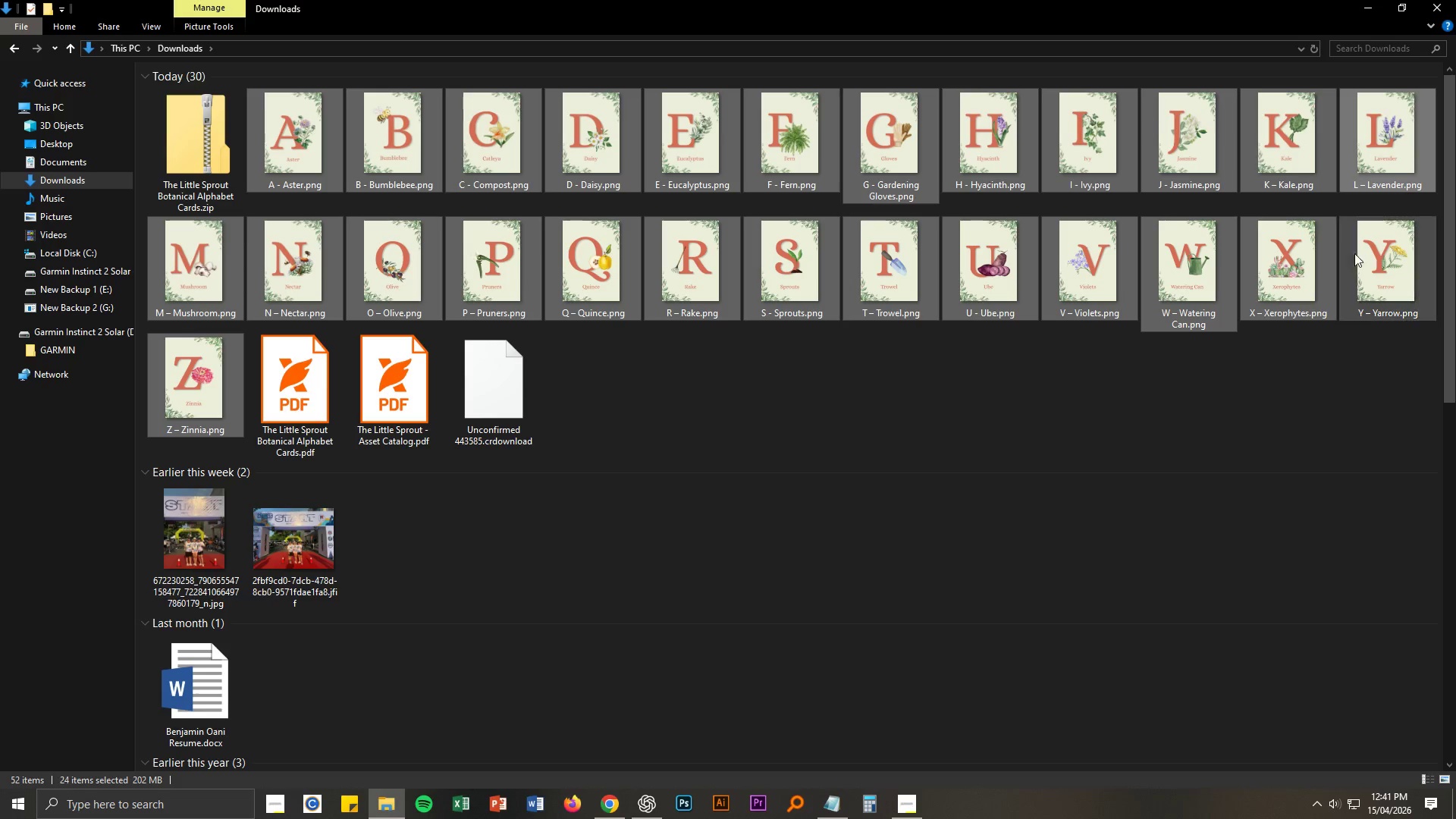 
triple_click([1361, 261])
 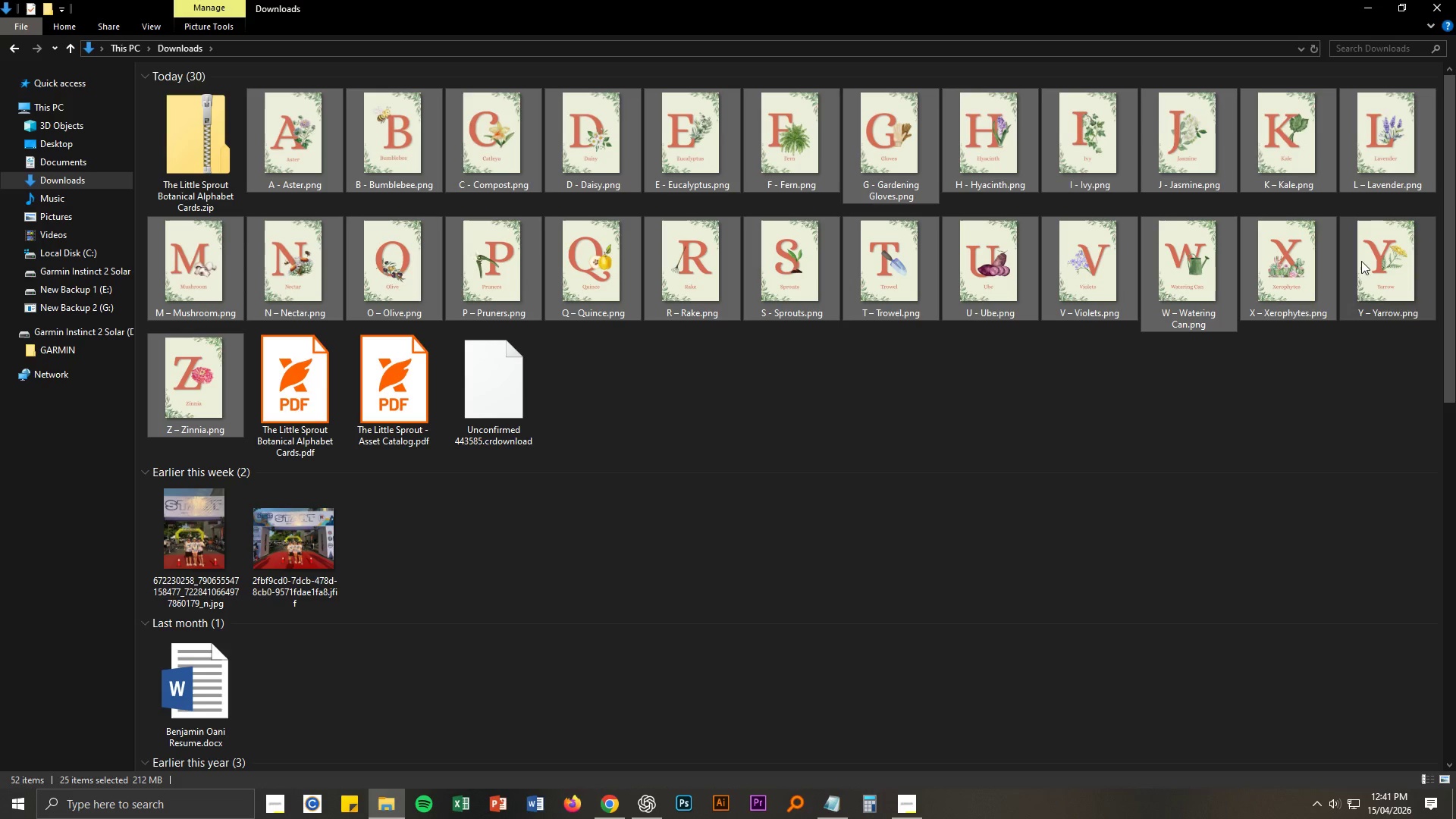 
key(Control+ControlLeft)
 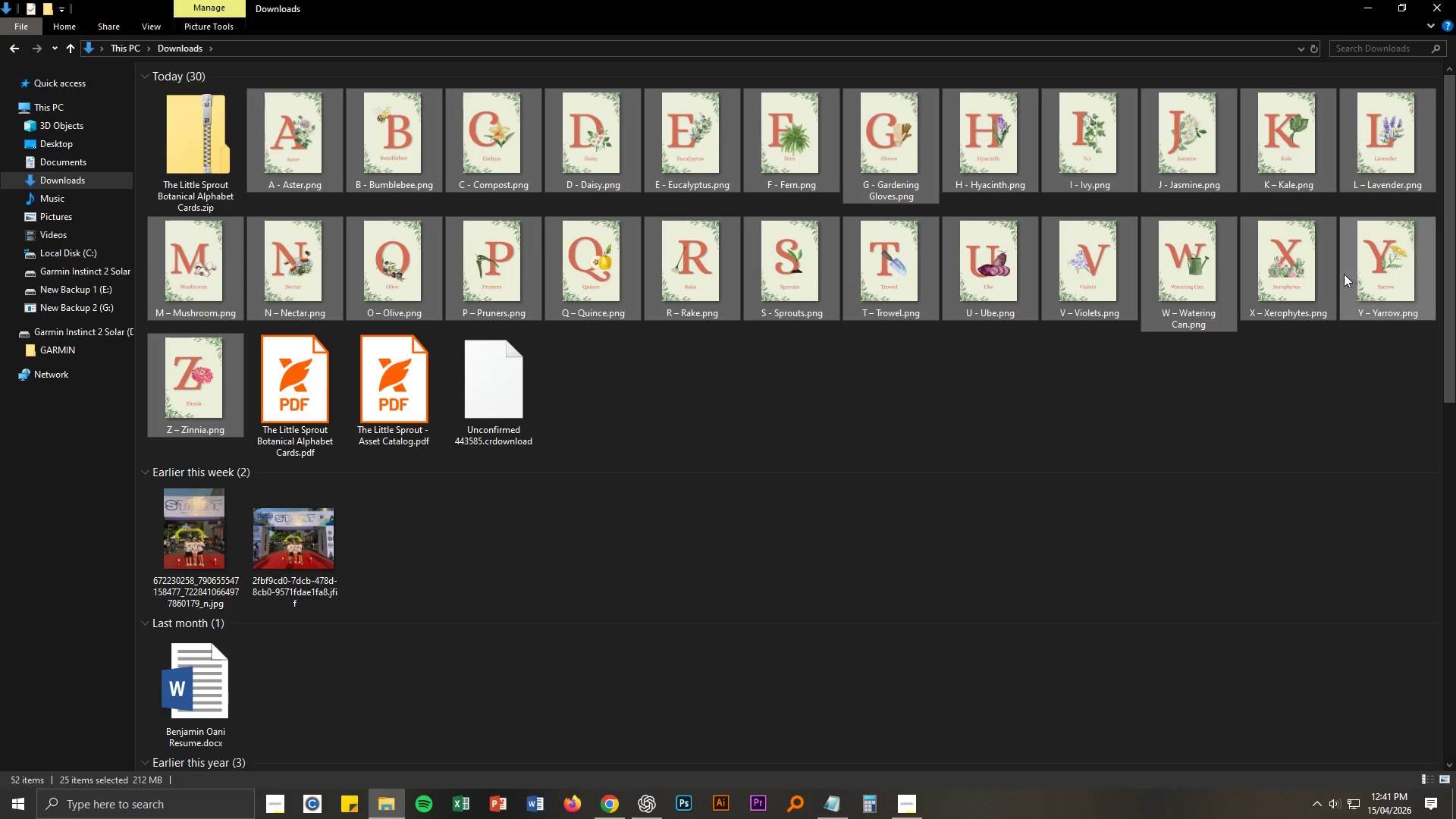 
key(Control+ControlLeft)
 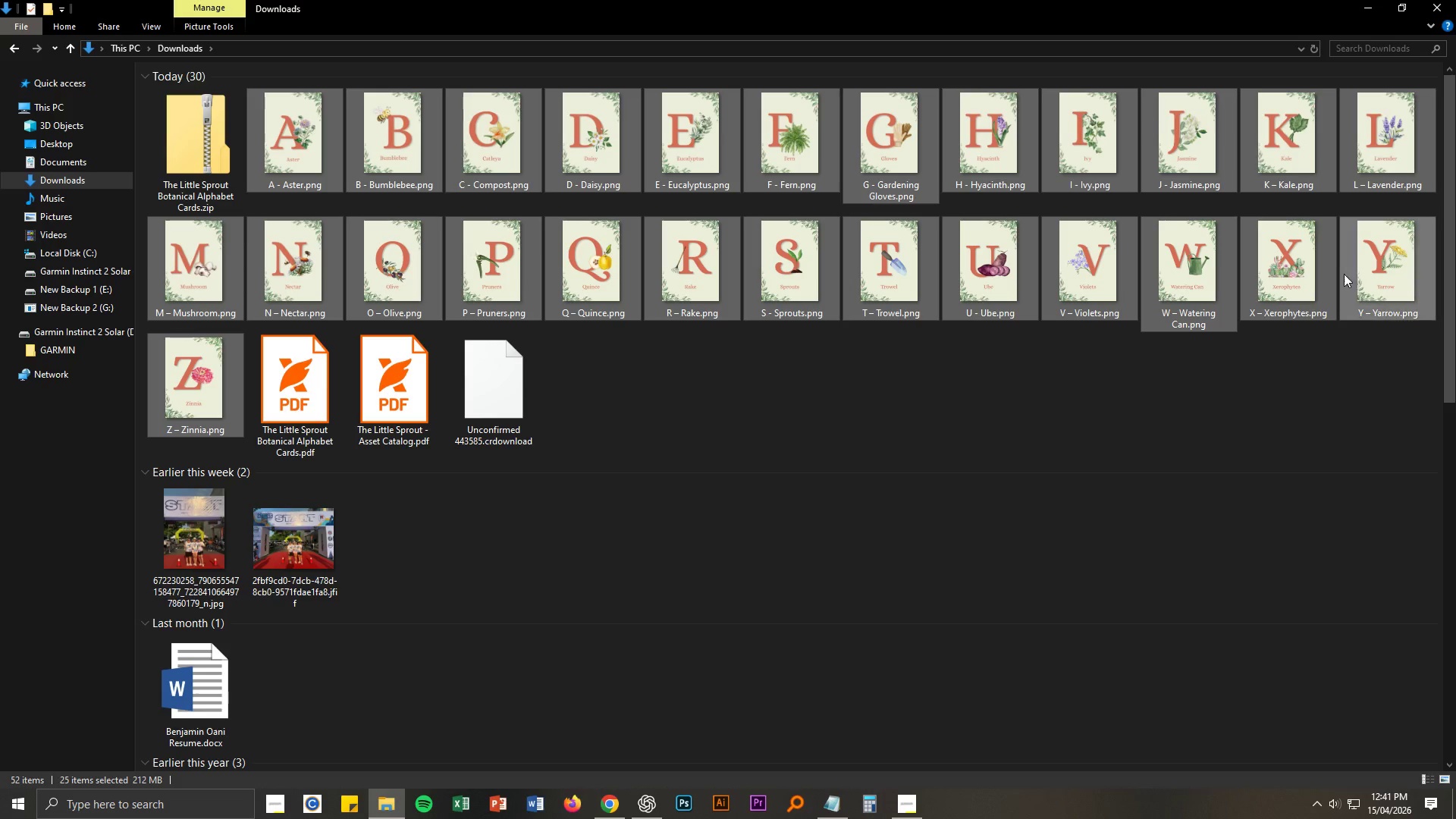 
key(Control+ControlLeft)
 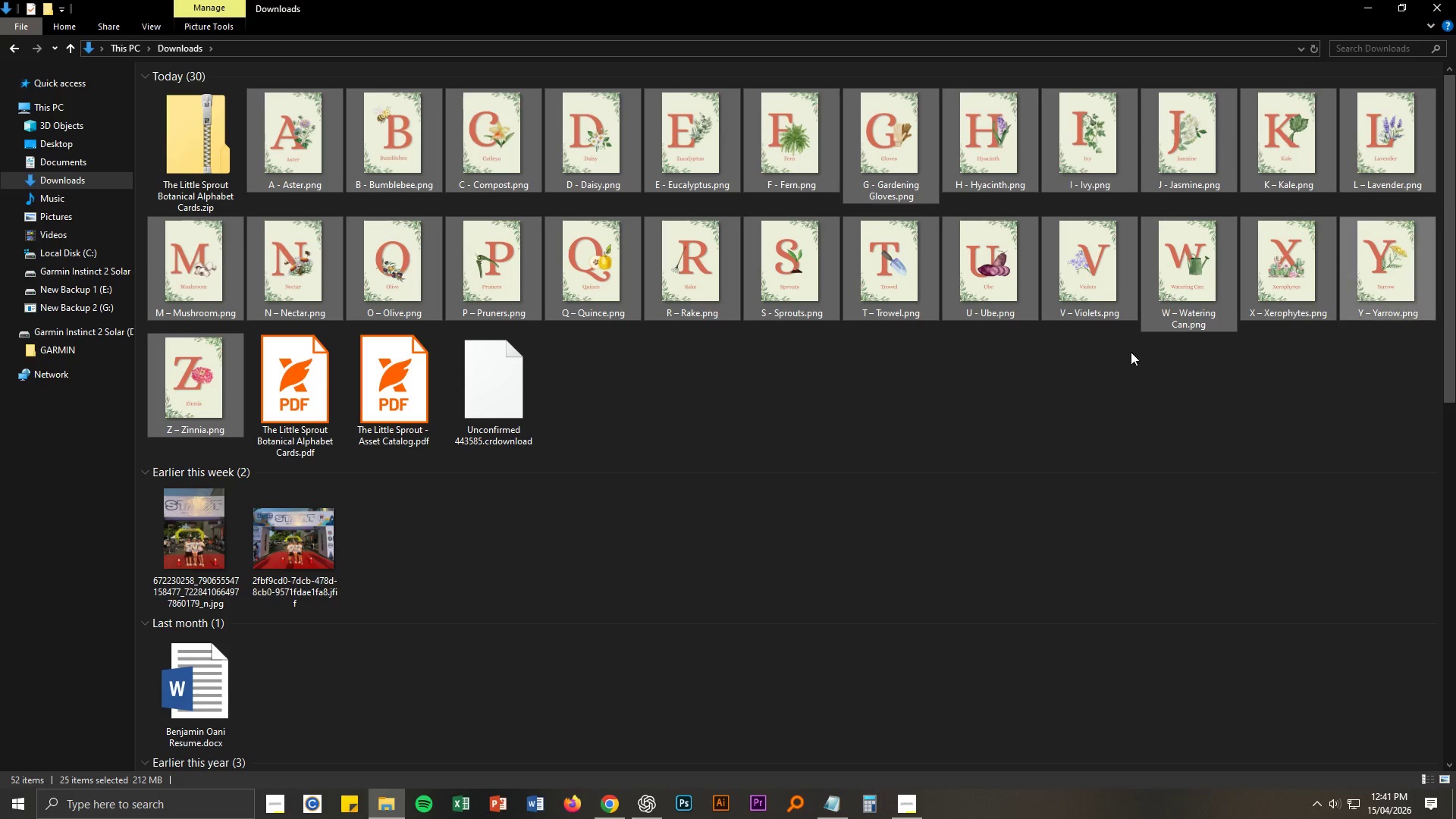 
key(Control+ControlLeft)
 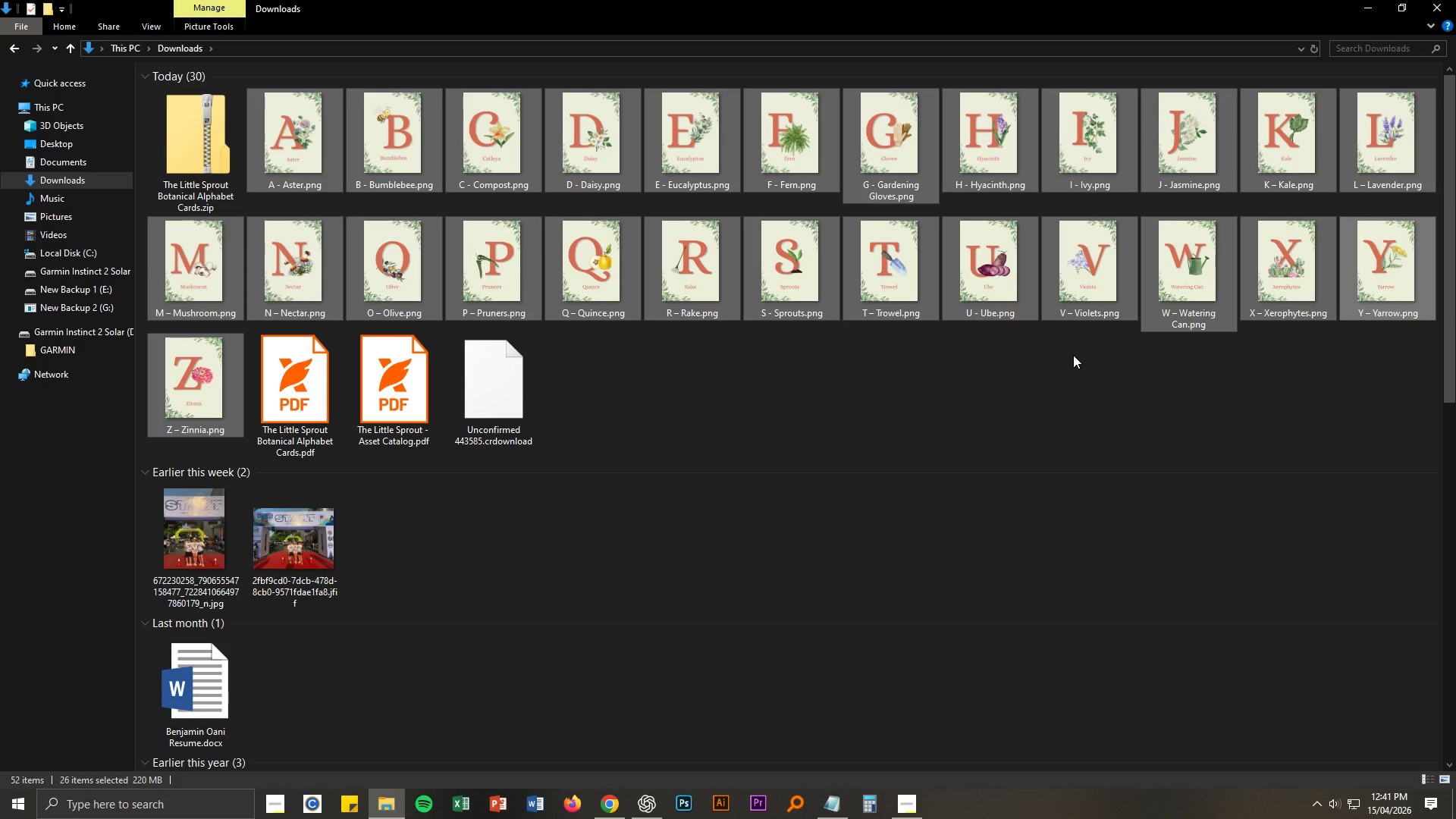 
key(Control+Delete)
 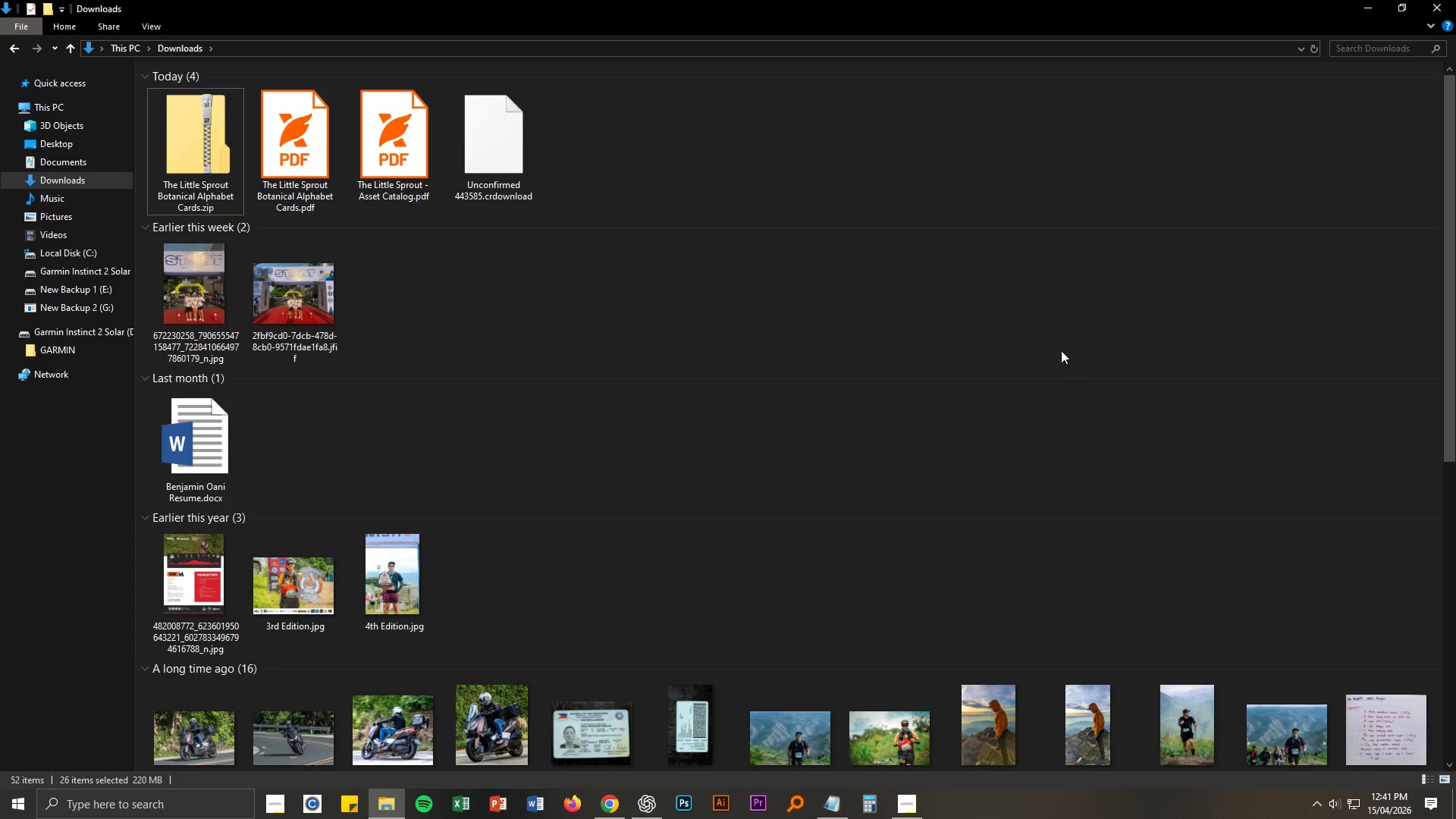 
right_click([789, 232])
 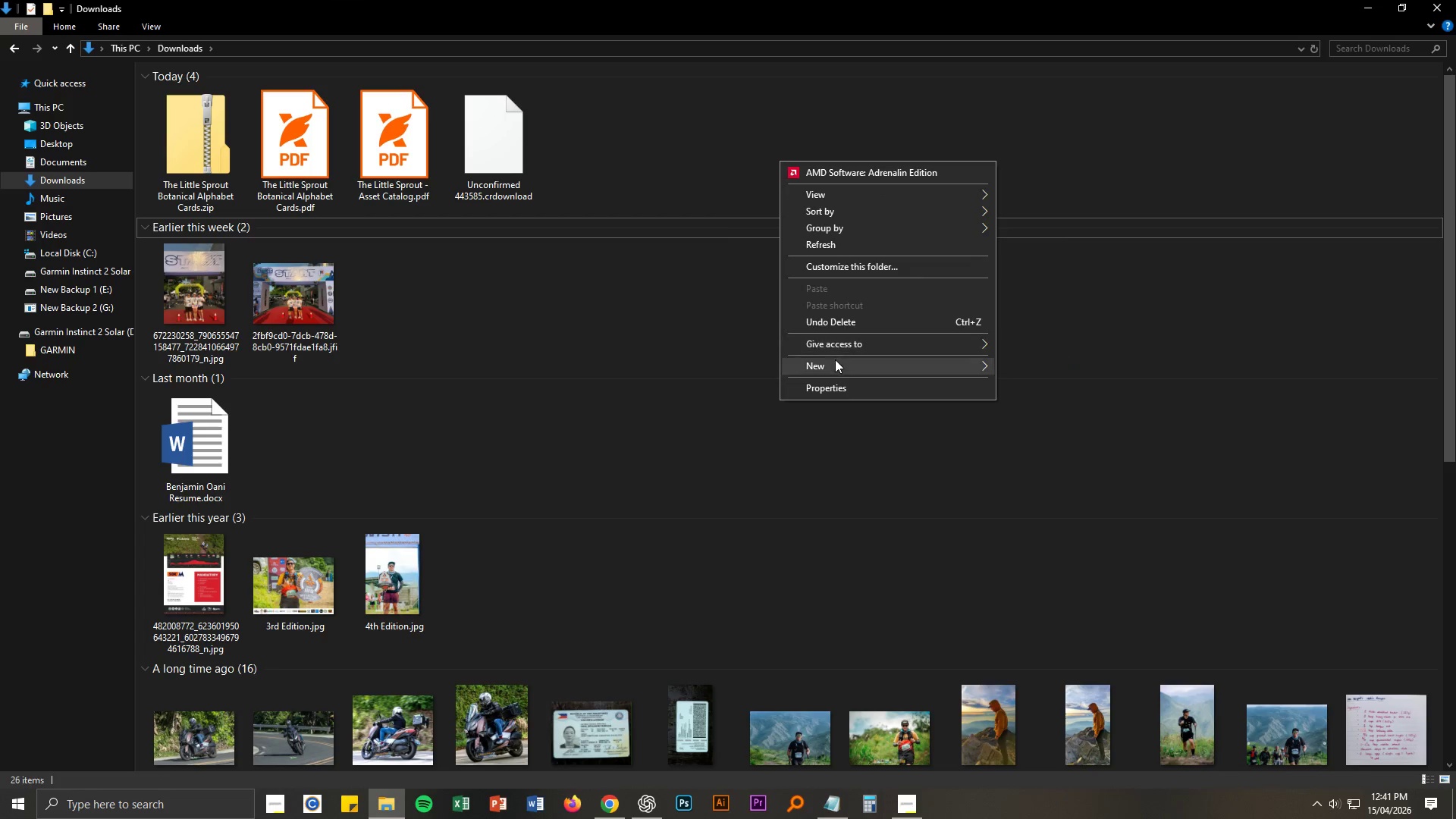 
left_click([1060, 366])
 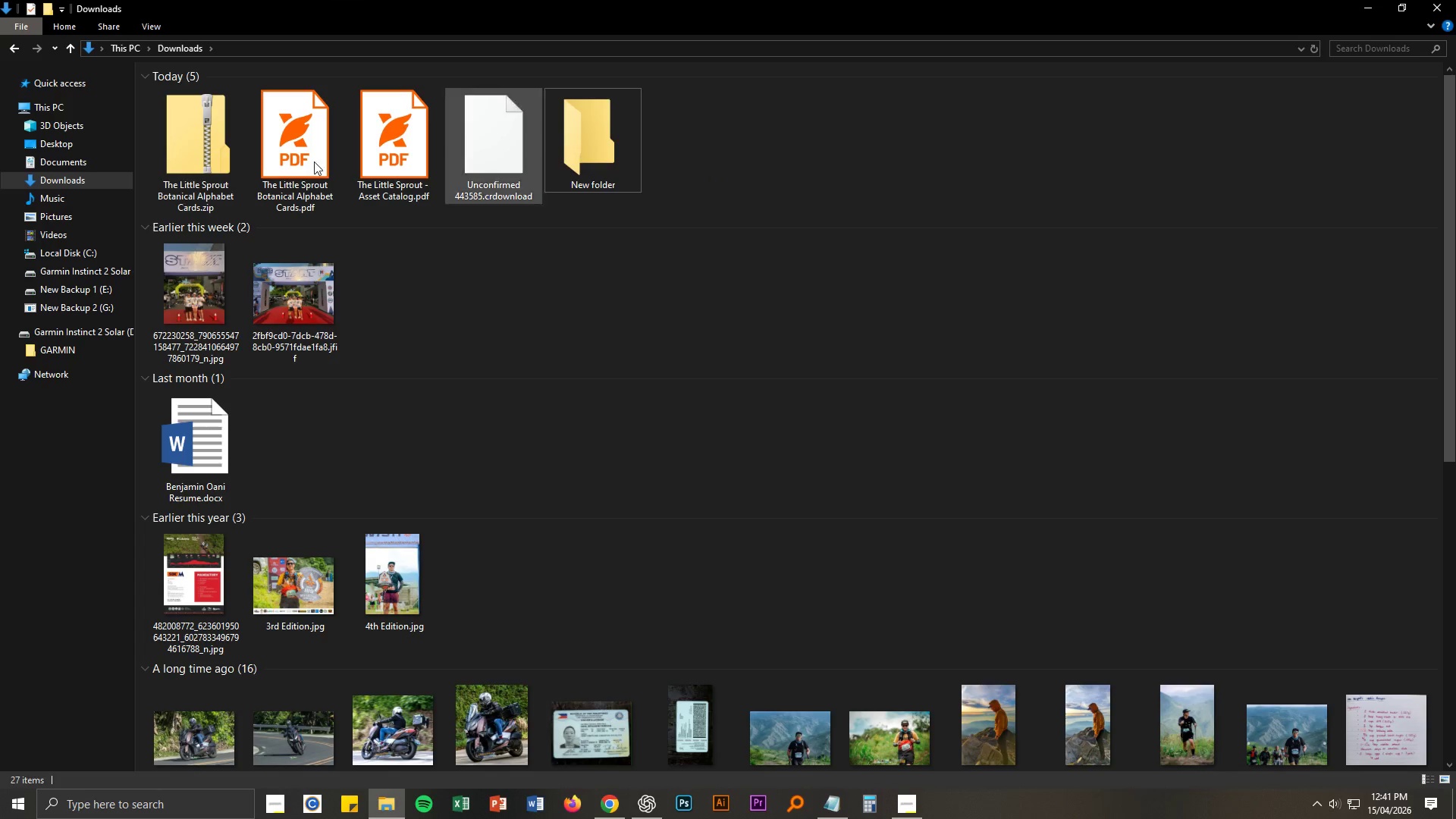 
left_click_drag(start_coordinate=[221, 165], to_coordinate=[606, 158])
 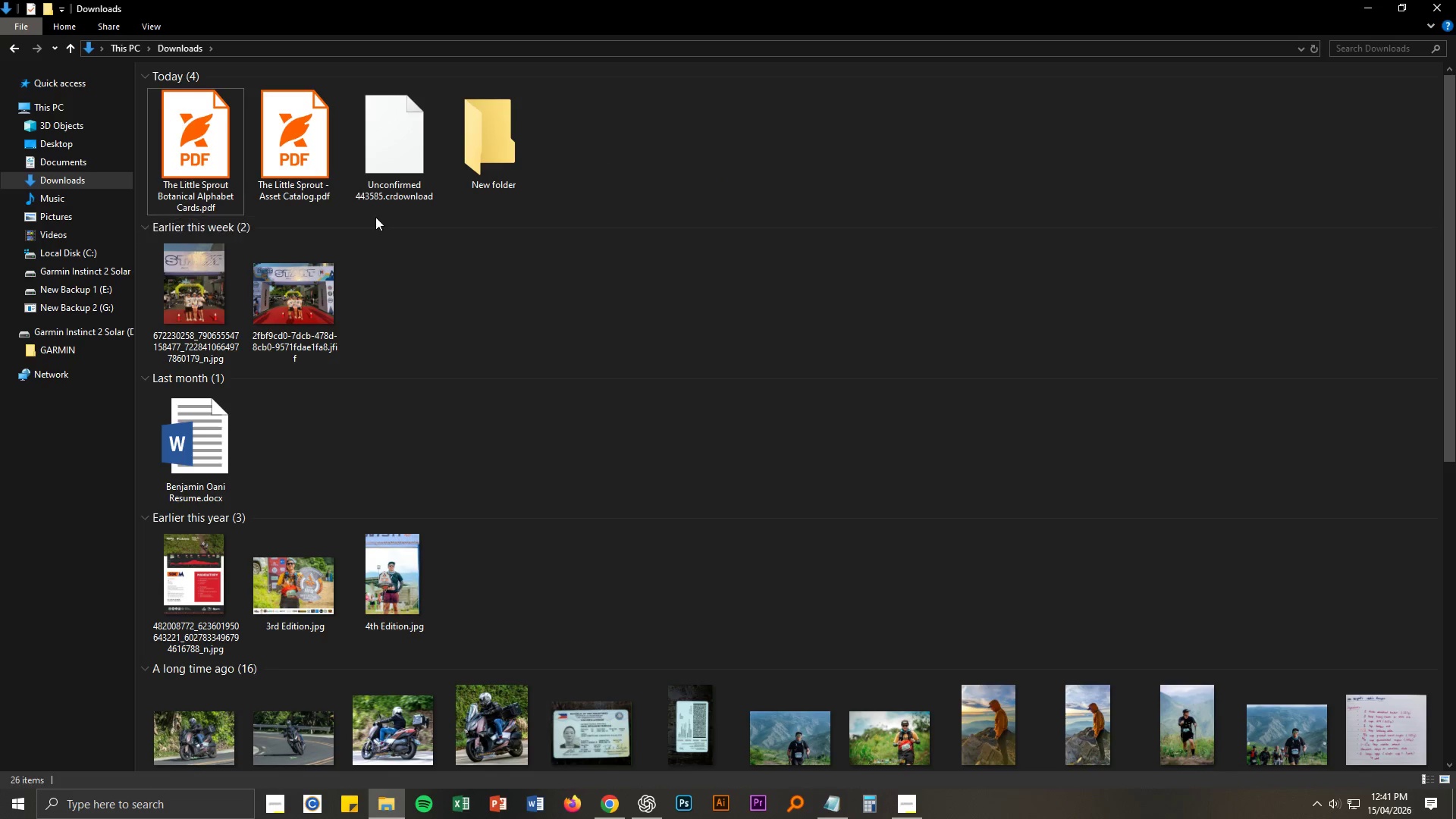 
left_click([301, 184])
 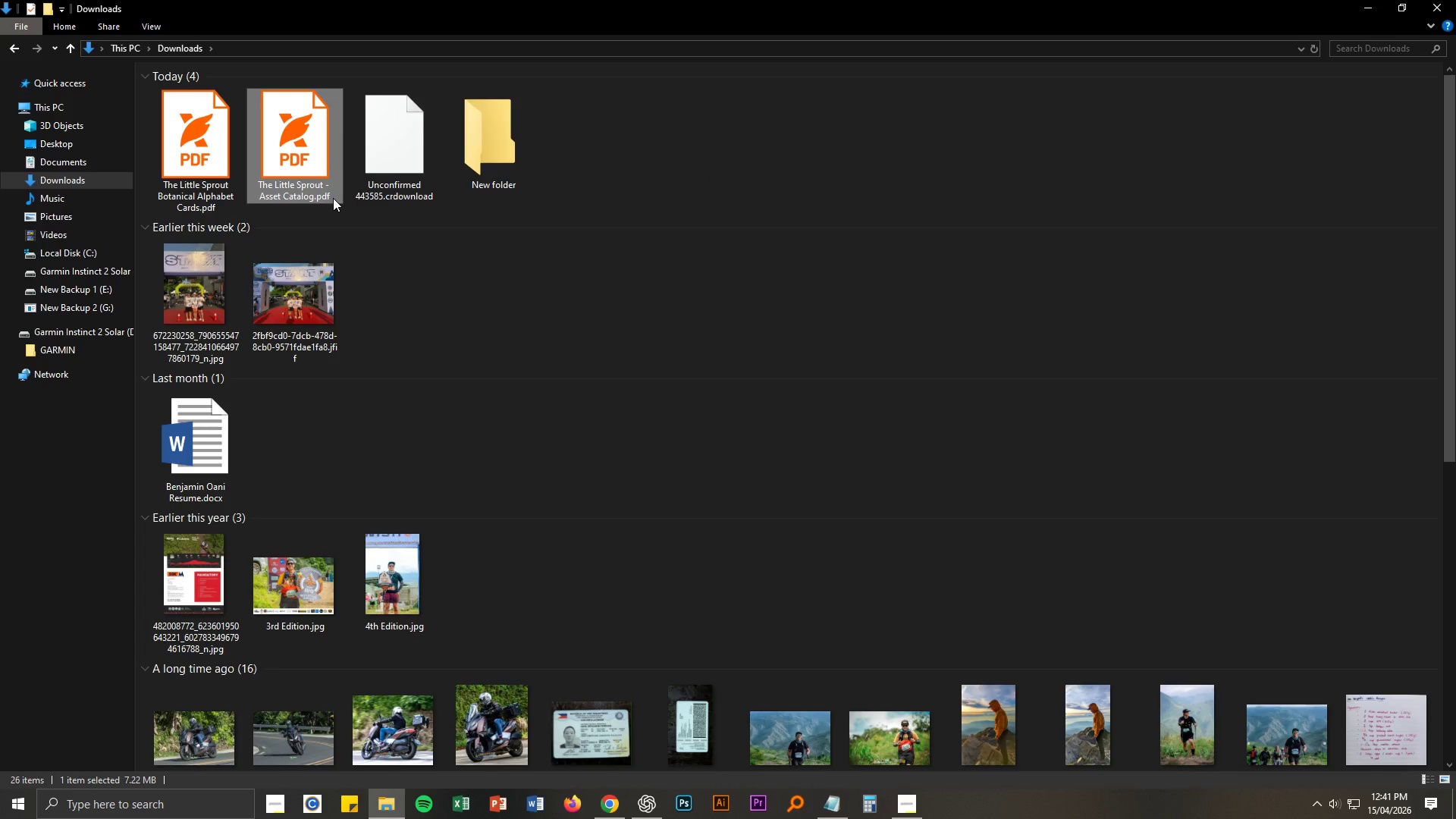 
key(Delete)
 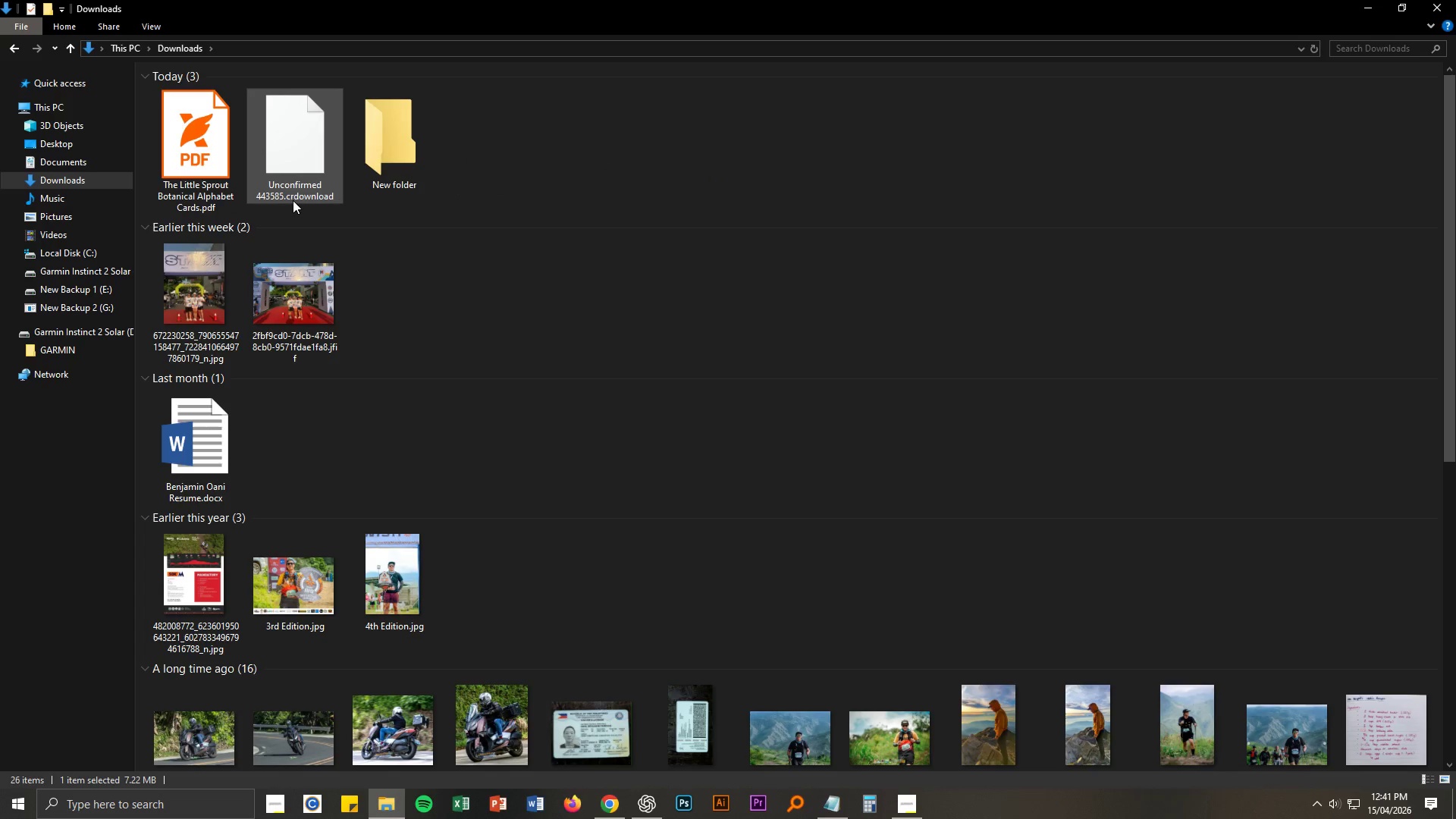 
left_click([211, 193])
 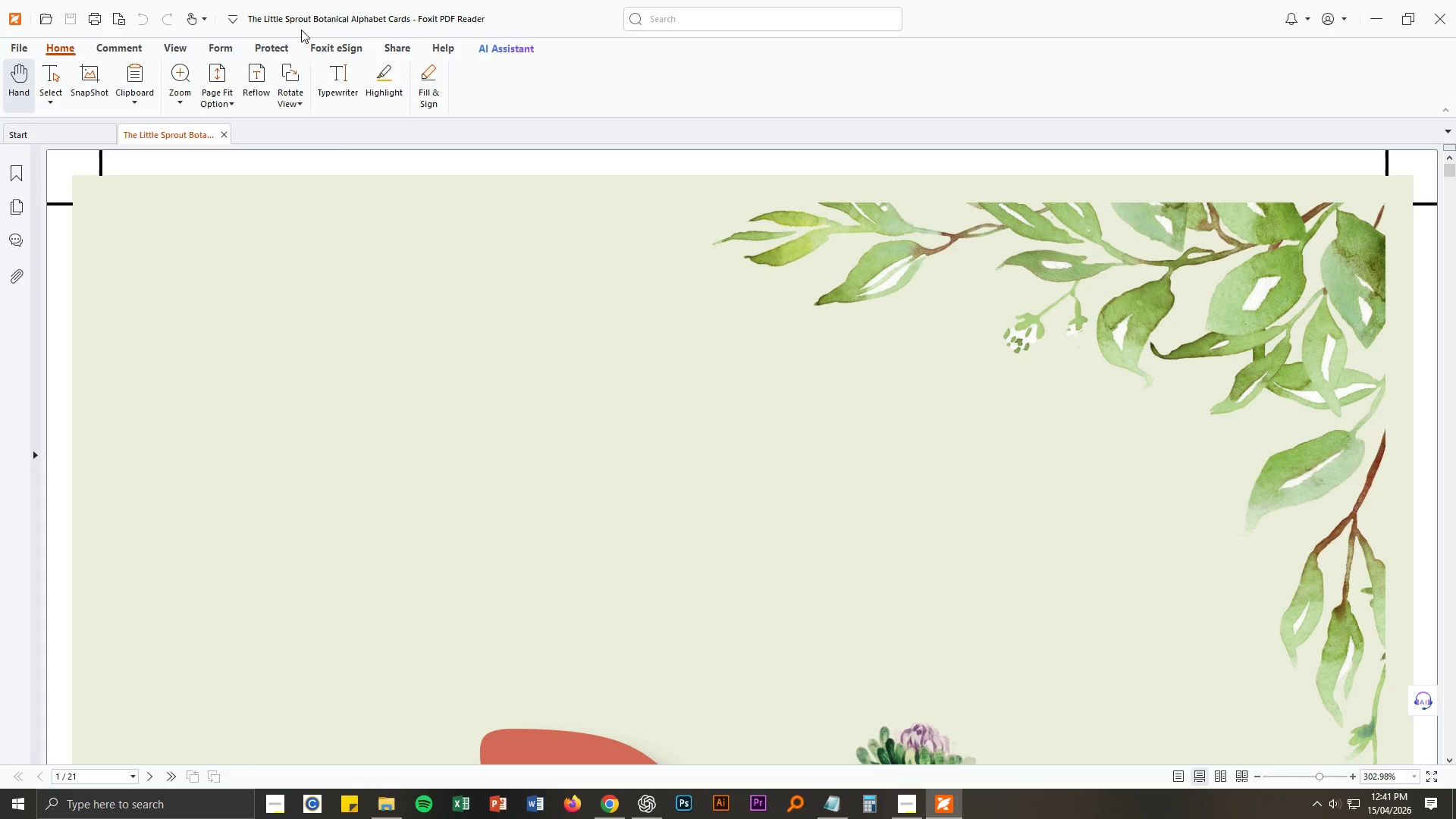 
wait(5.44)
 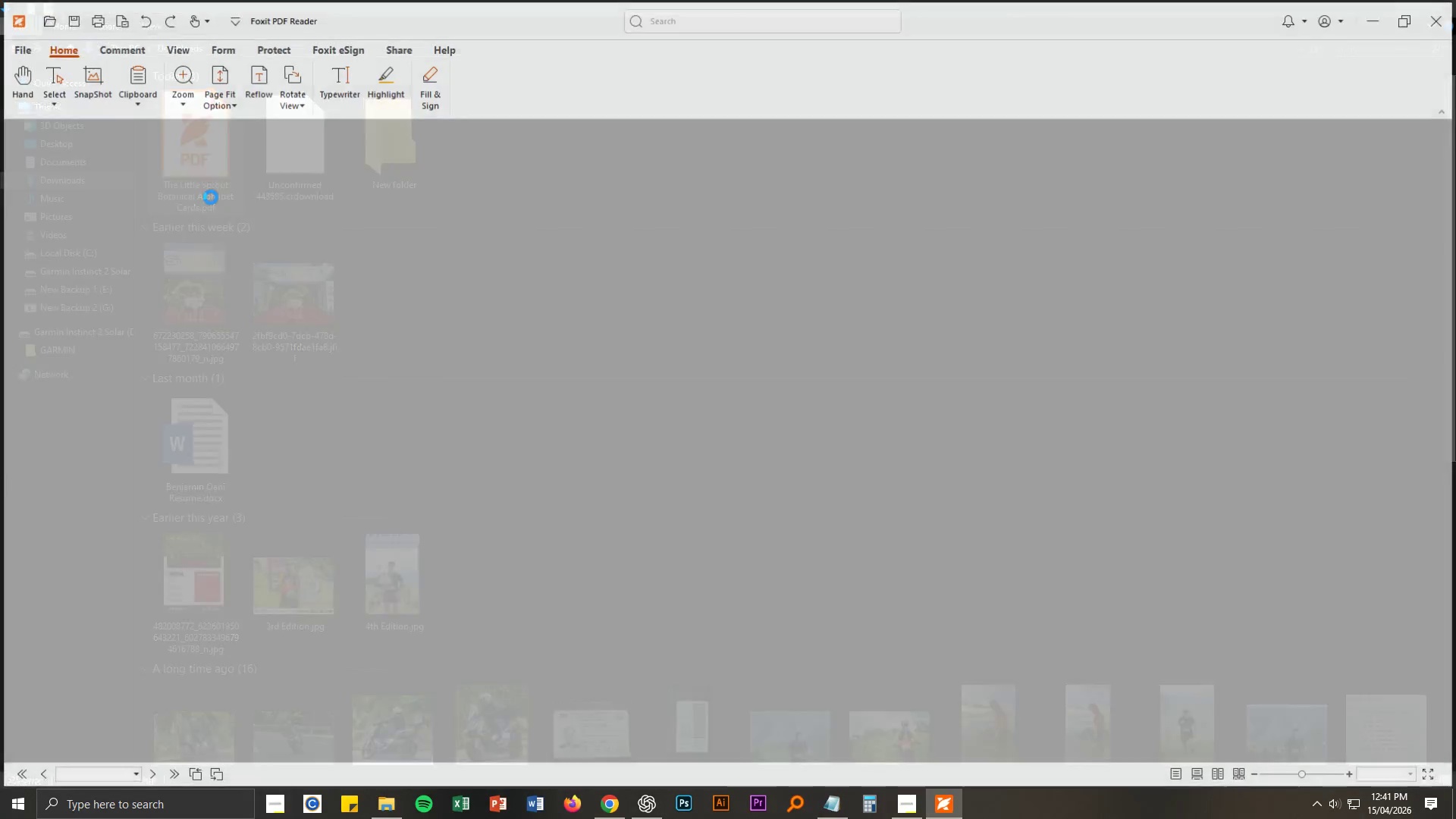 
scroll: coordinate [258, 312], scroll_direction: down, amount: 24.0
 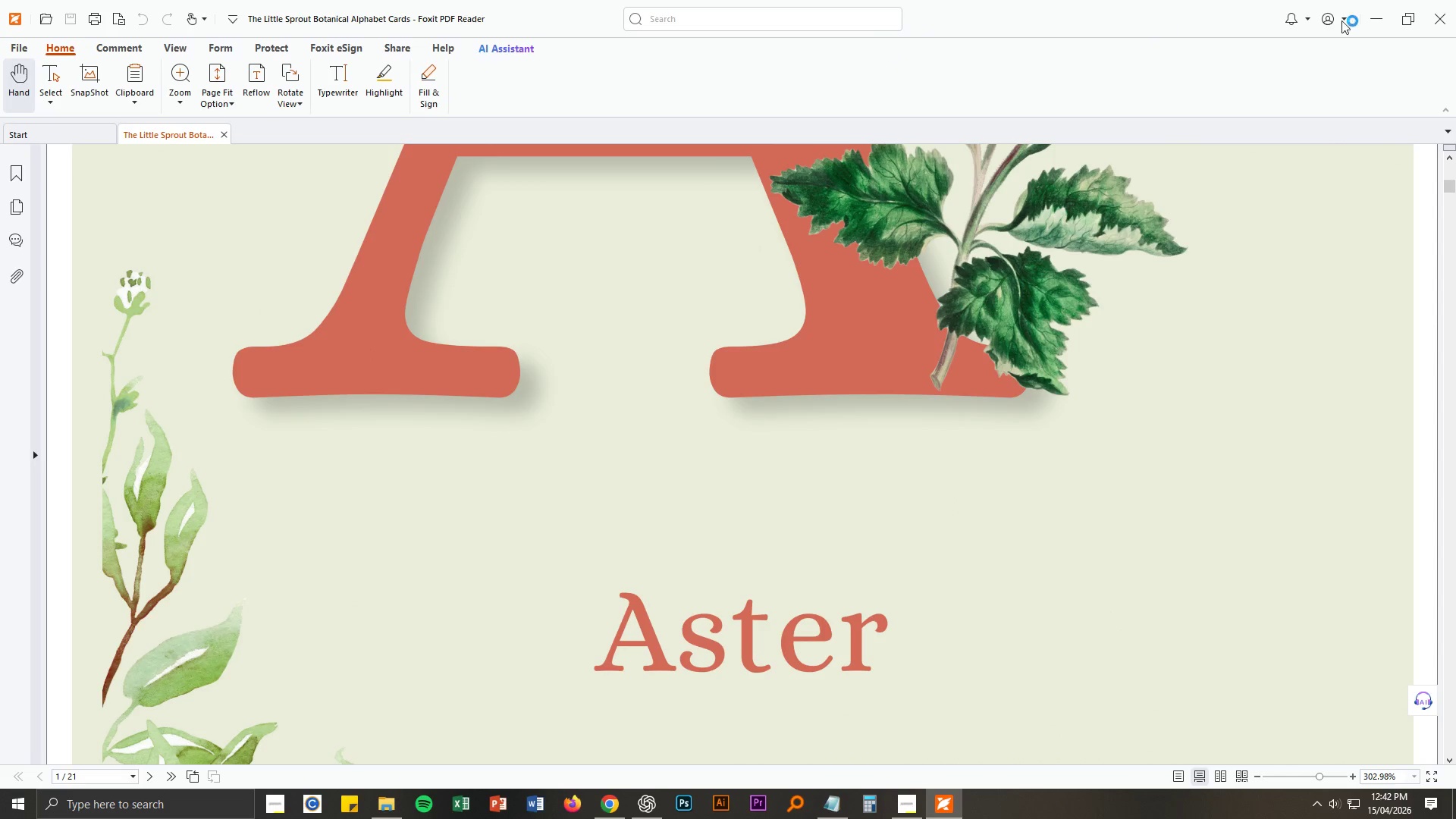 
left_click([1443, 17])
 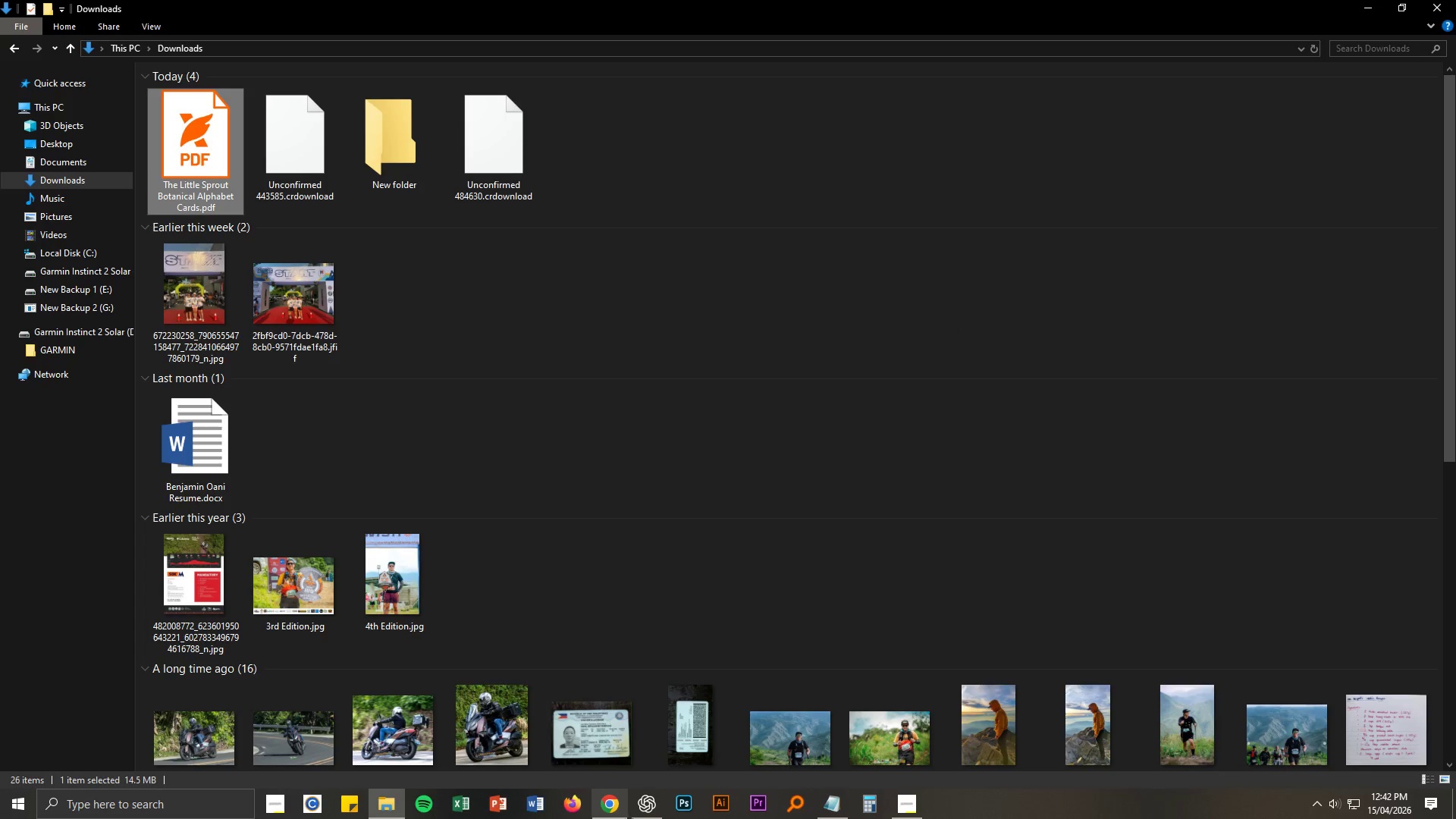 
left_click([612, 811])
 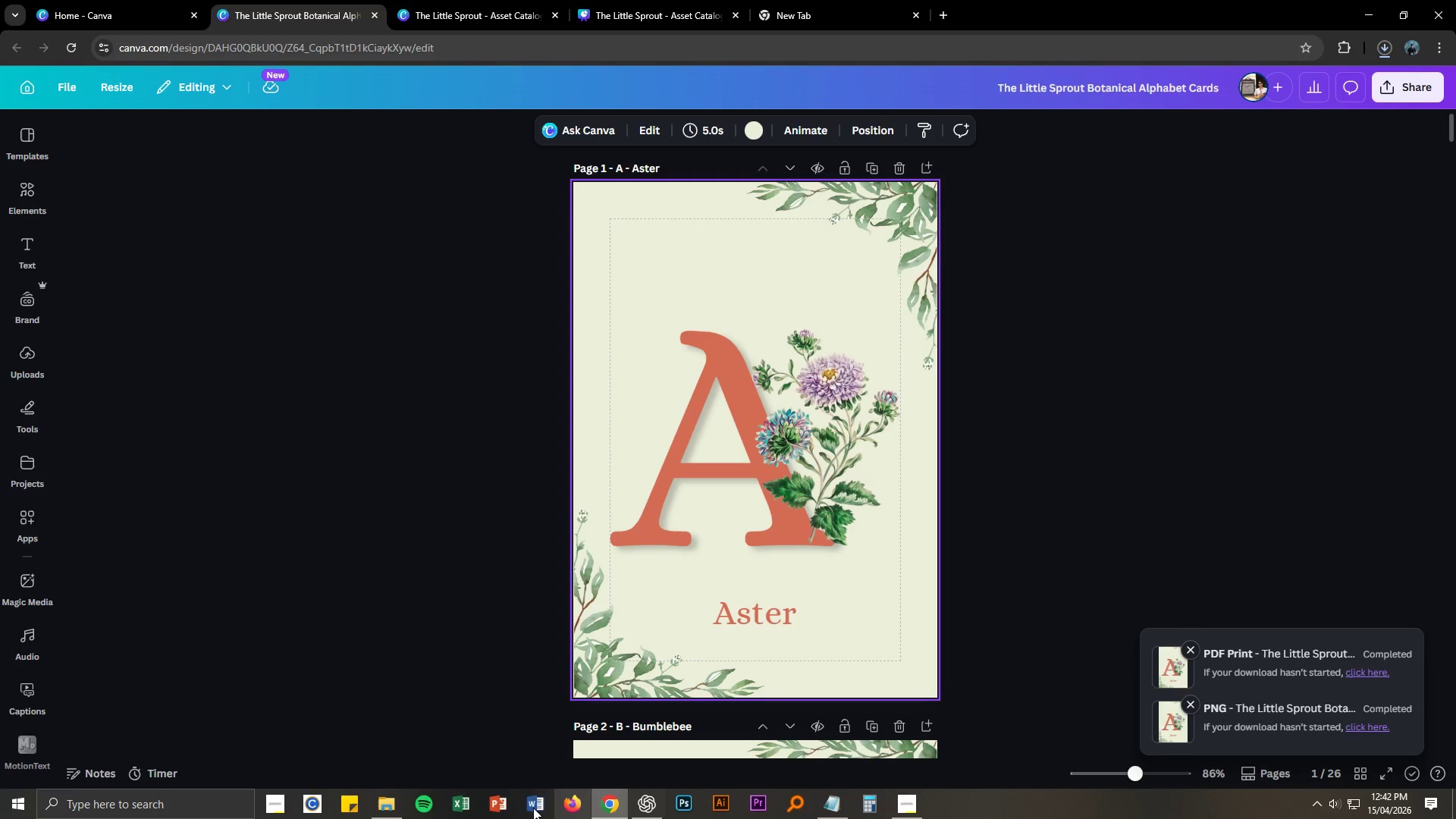 
left_click([384, 815])
 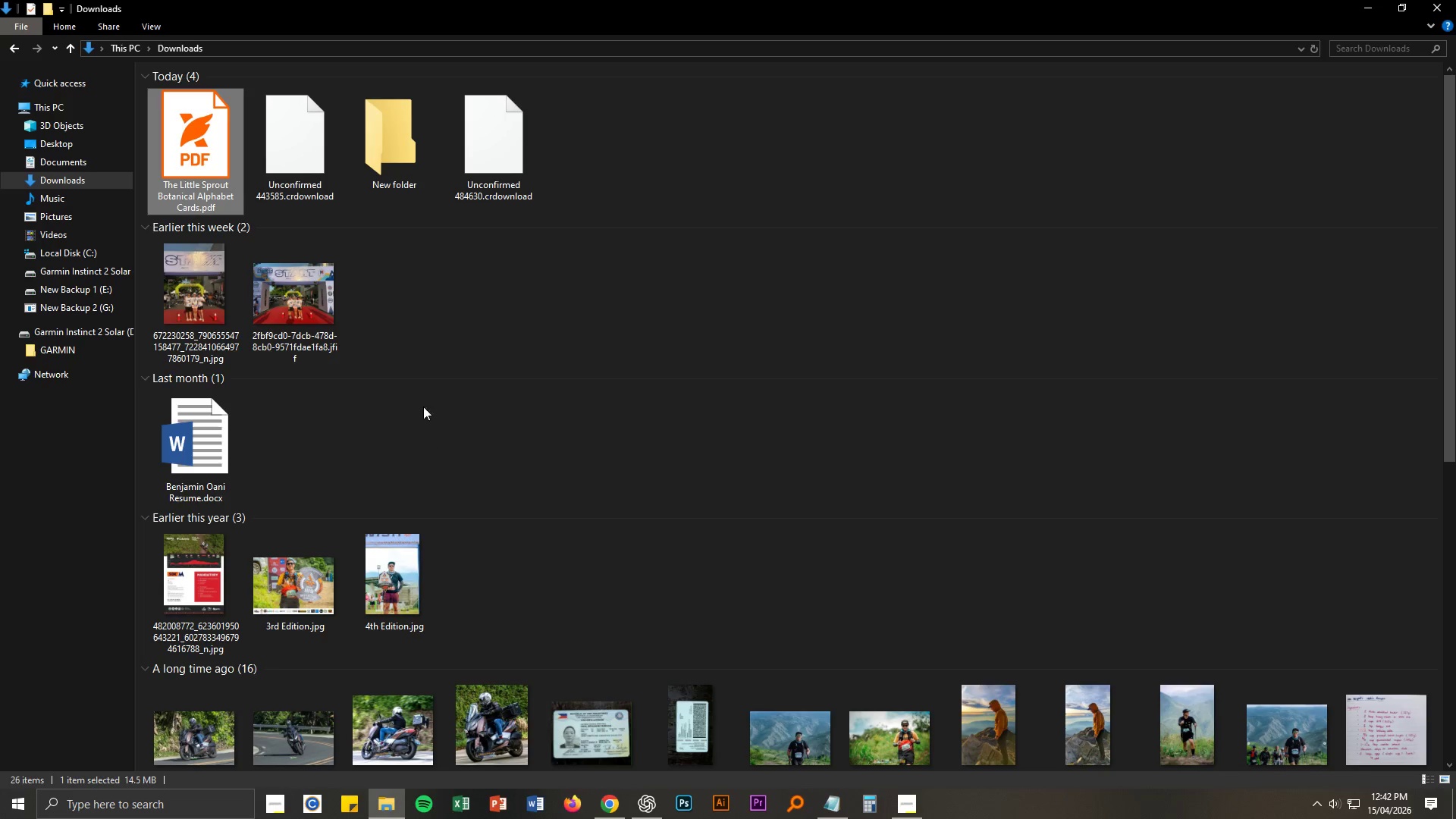 
left_click_drag(start_coordinate=[434, 313], to_coordinate=[431, 306])
 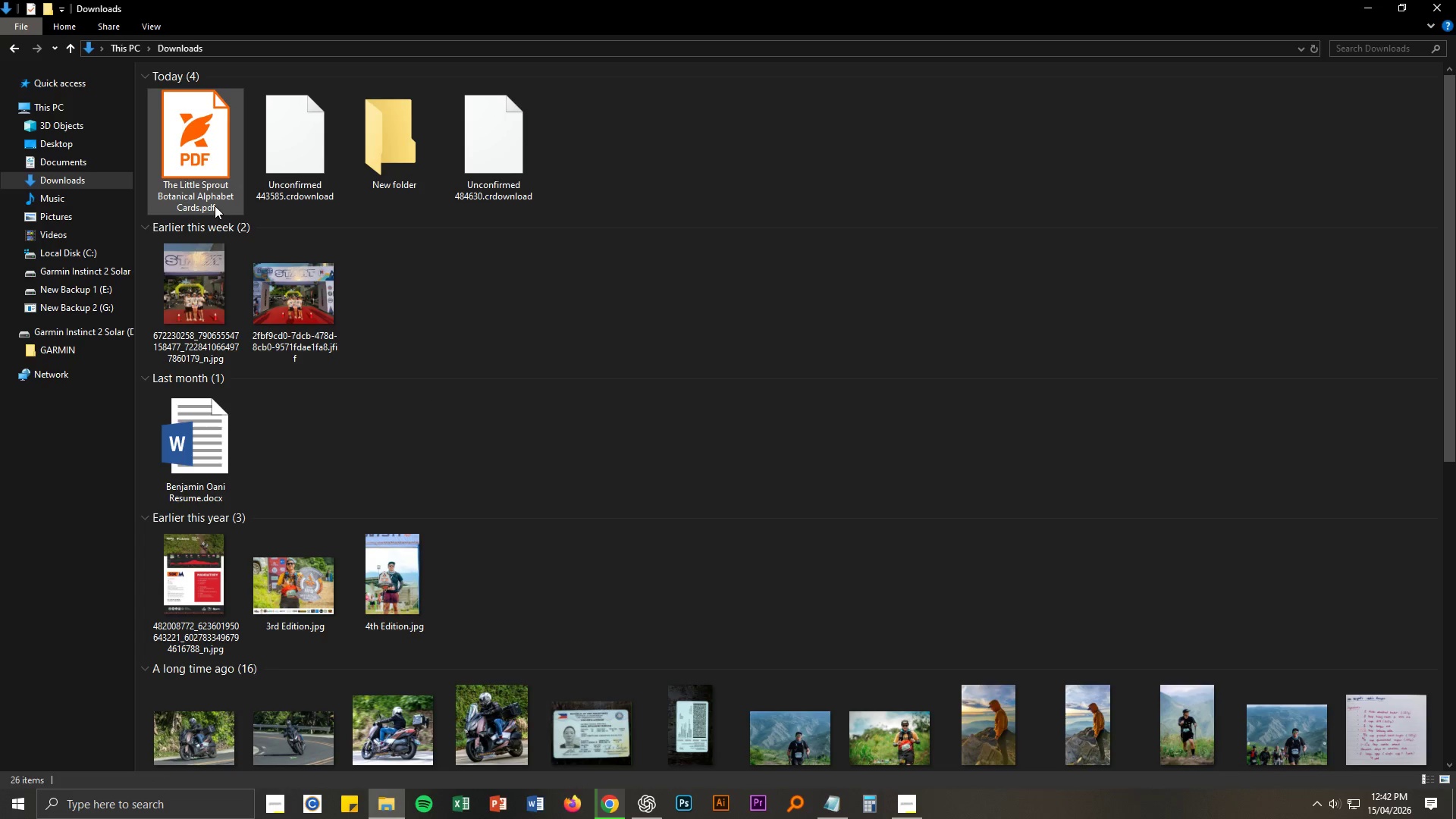 
double_click([215, 205])
 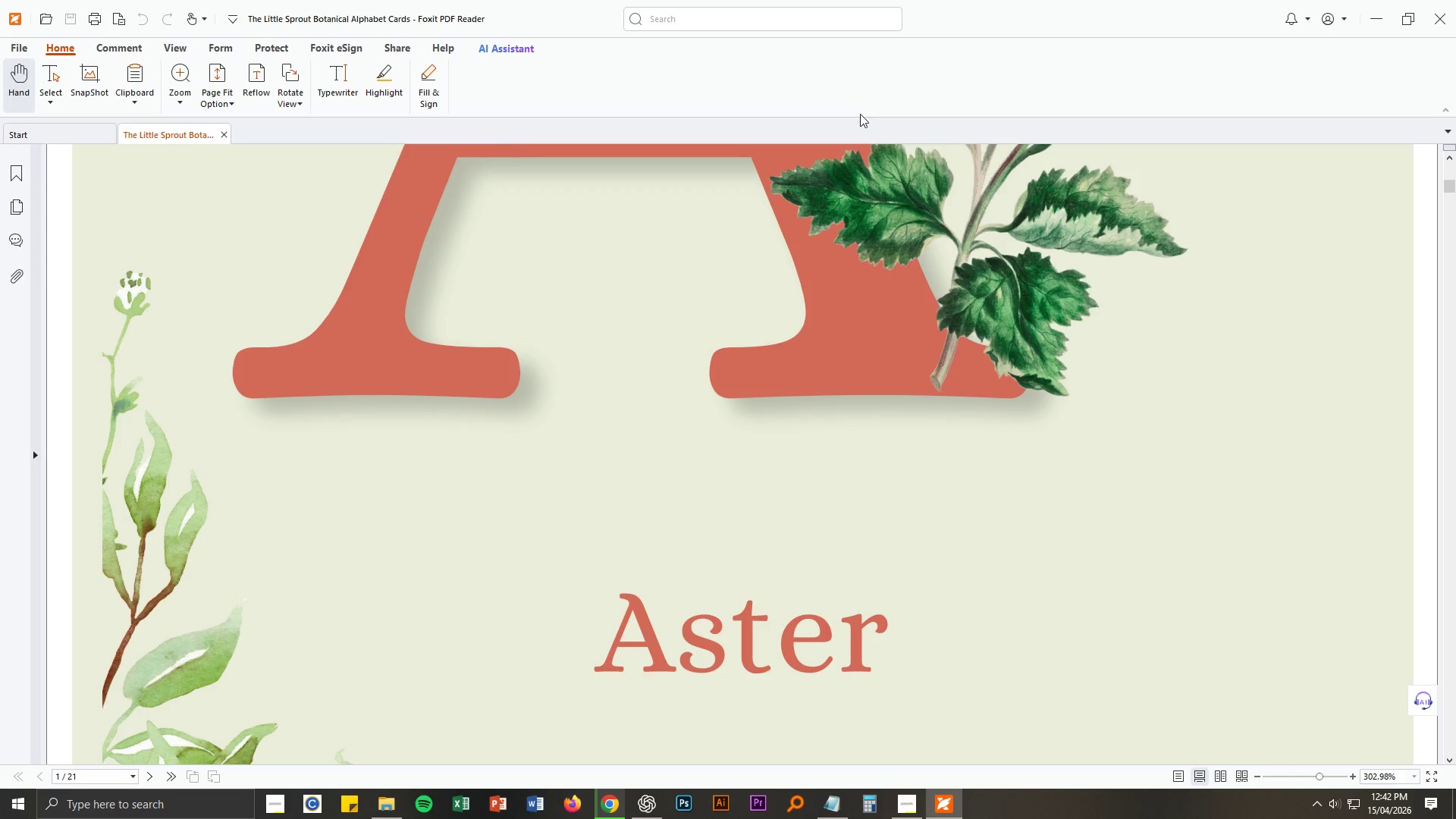 
scroll: coordinate [1154, 361], scroll_direction: up, amount: 13.0
 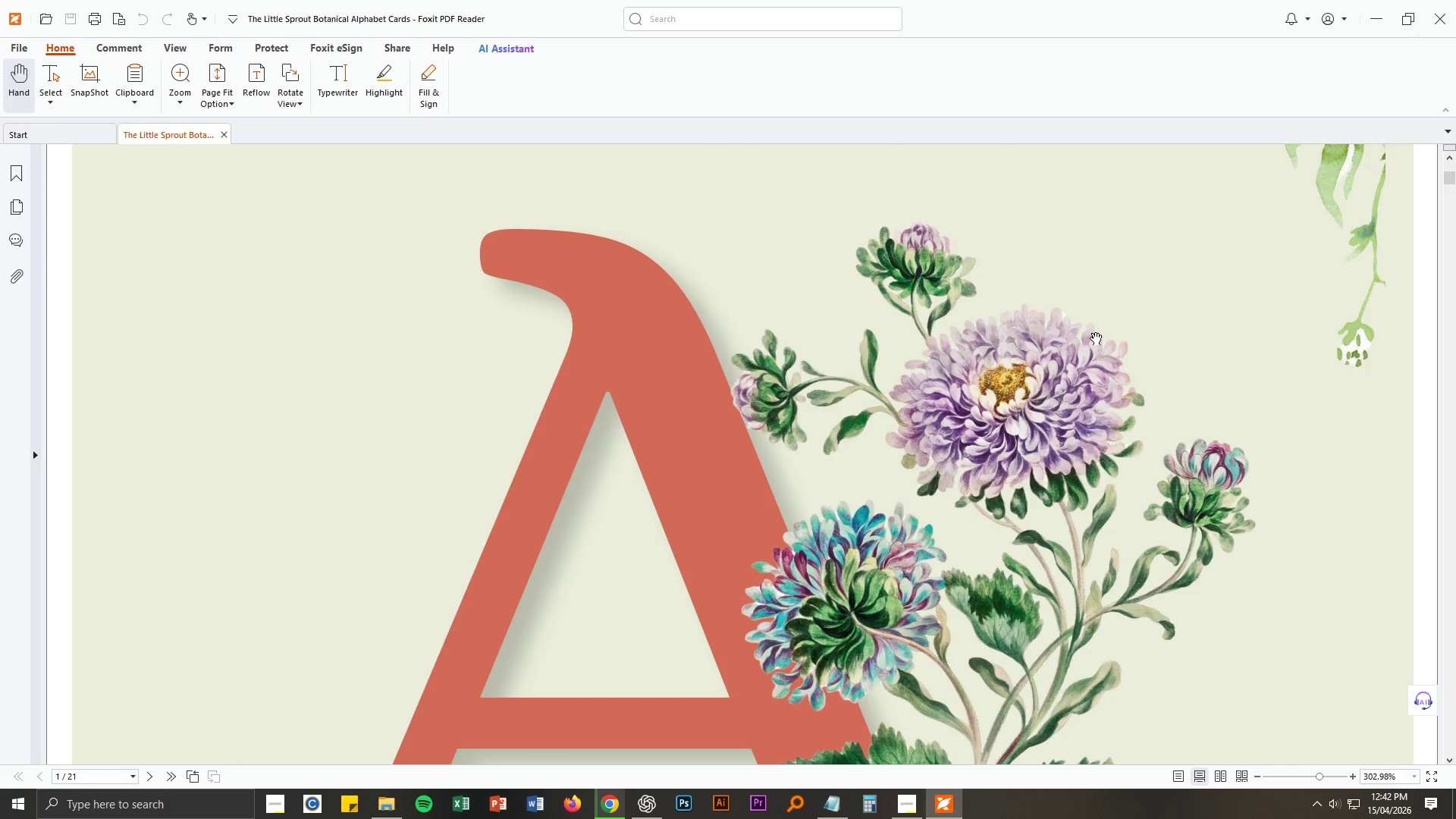 
key(Control+NumpadSubtract)
 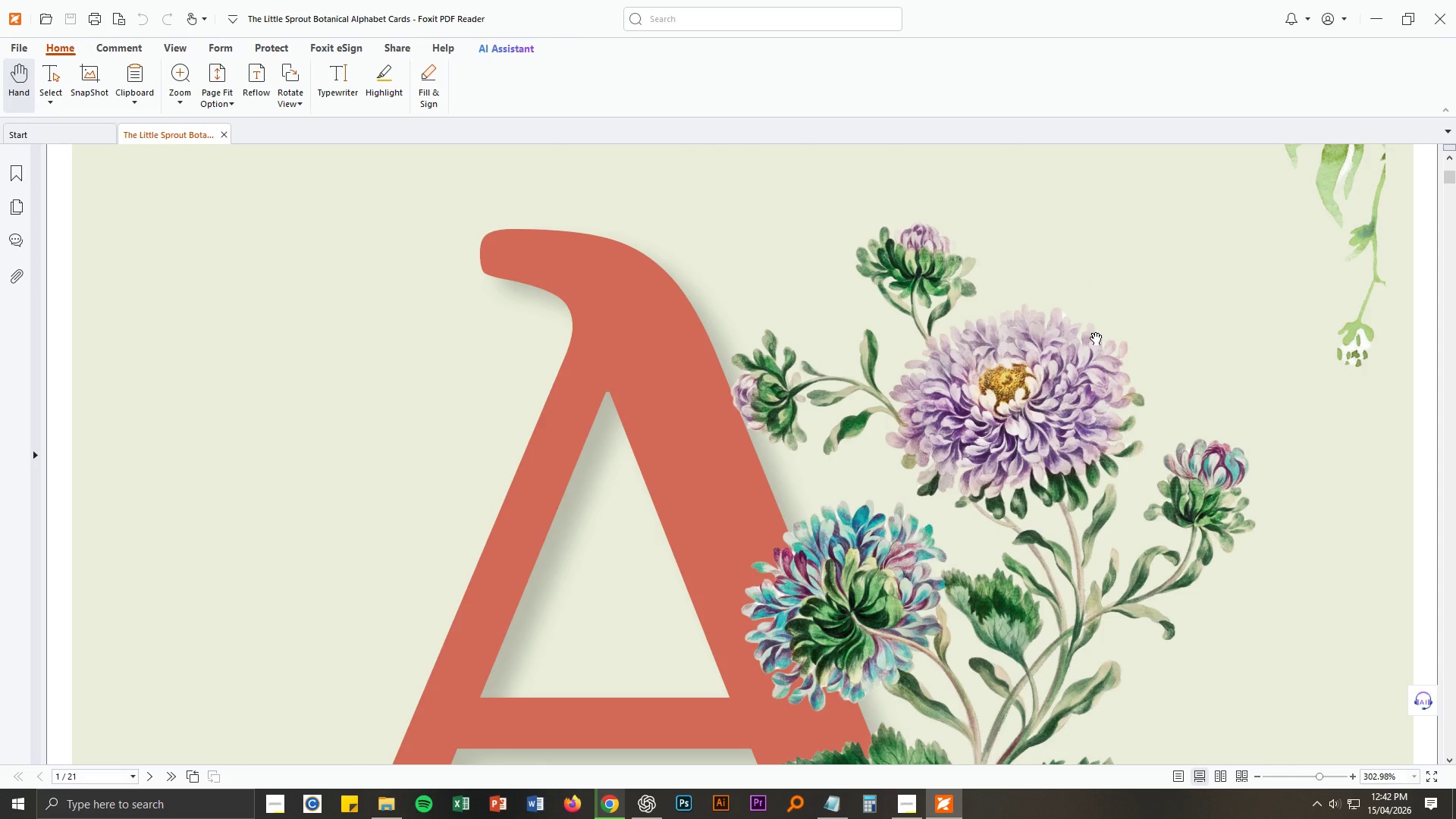 
key(Control+NumpadSubtract)
 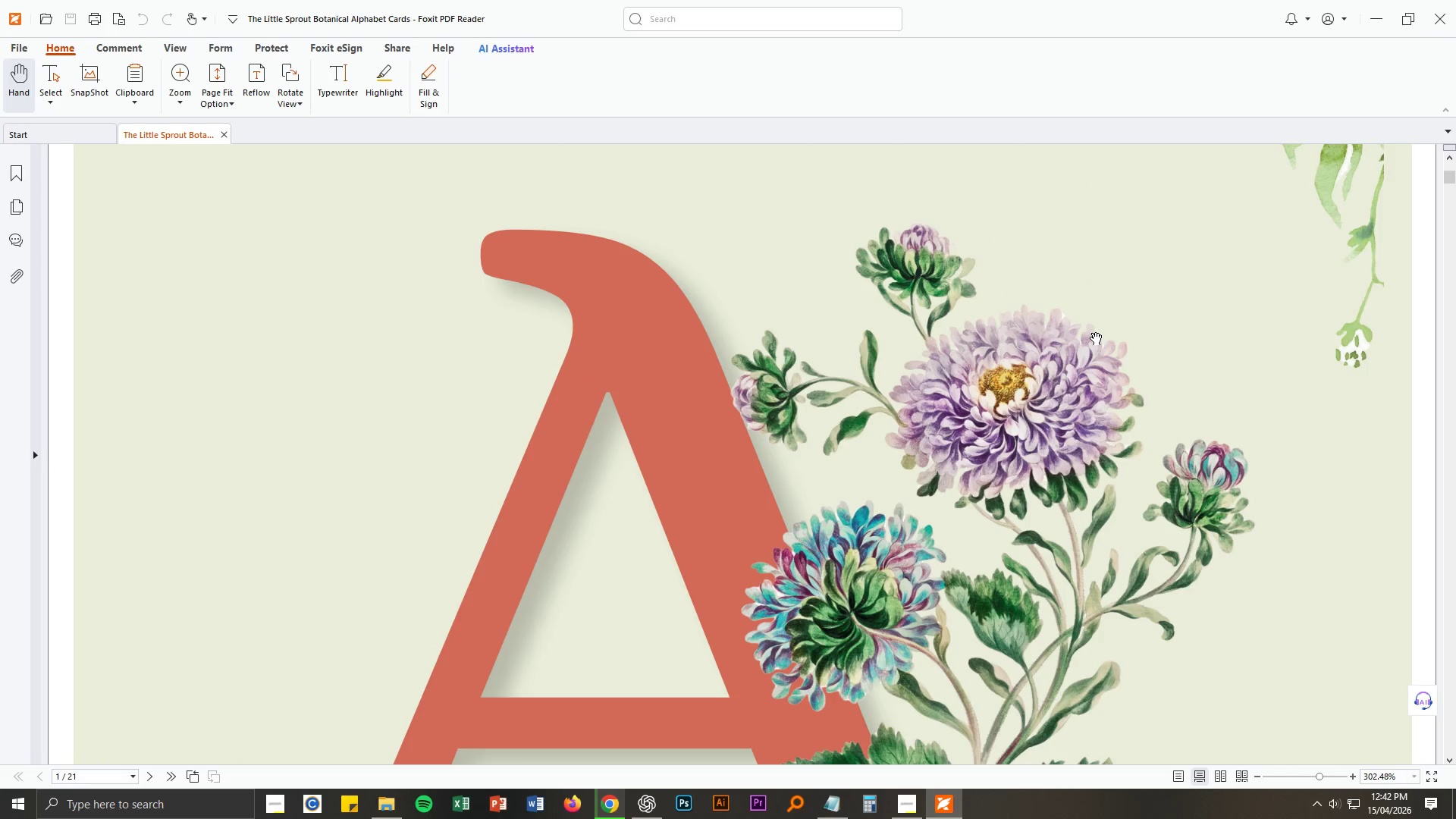 
key(Control+NumpadSubtract)
 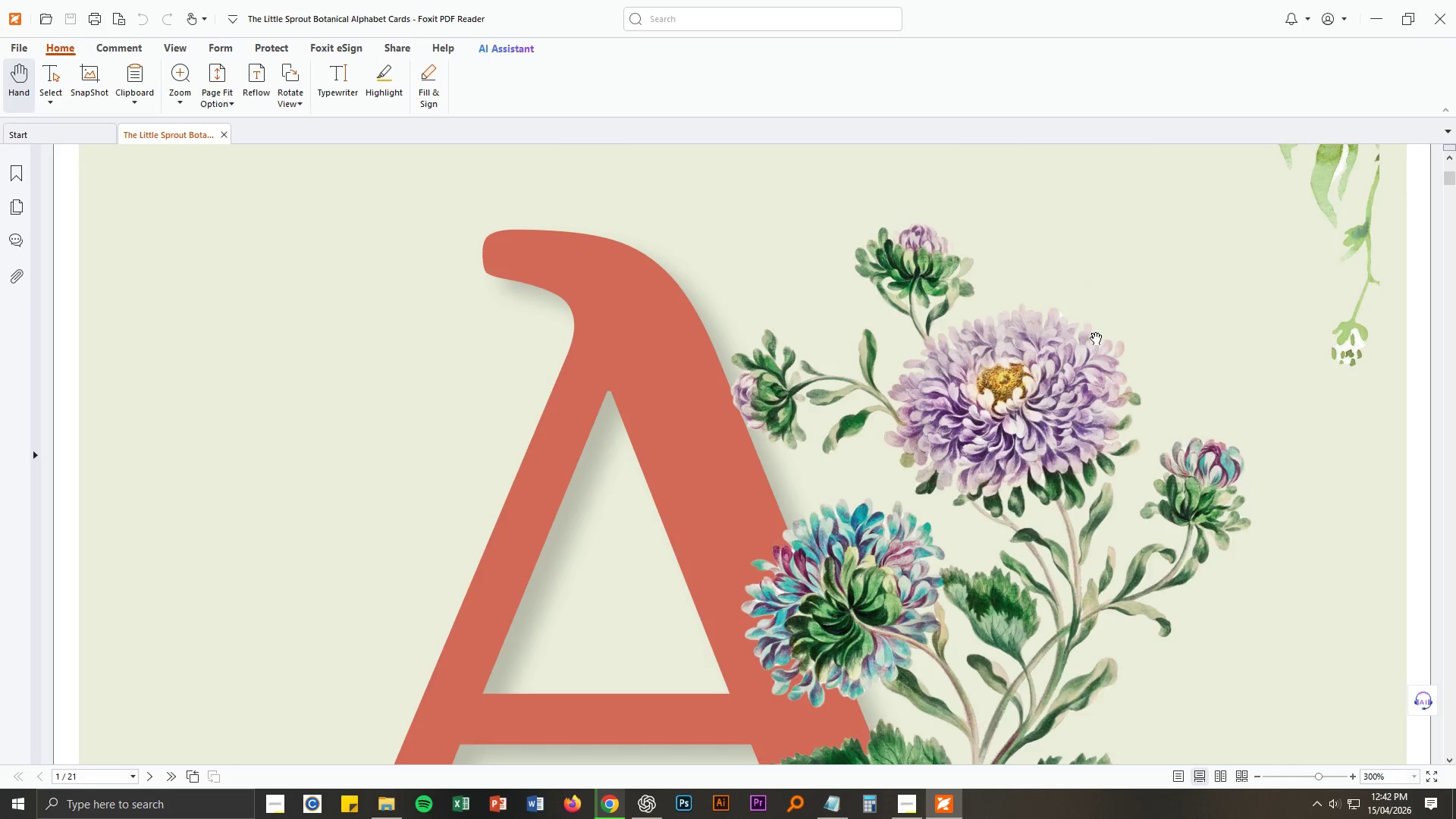 
key(Control+NumpadSubtract)
 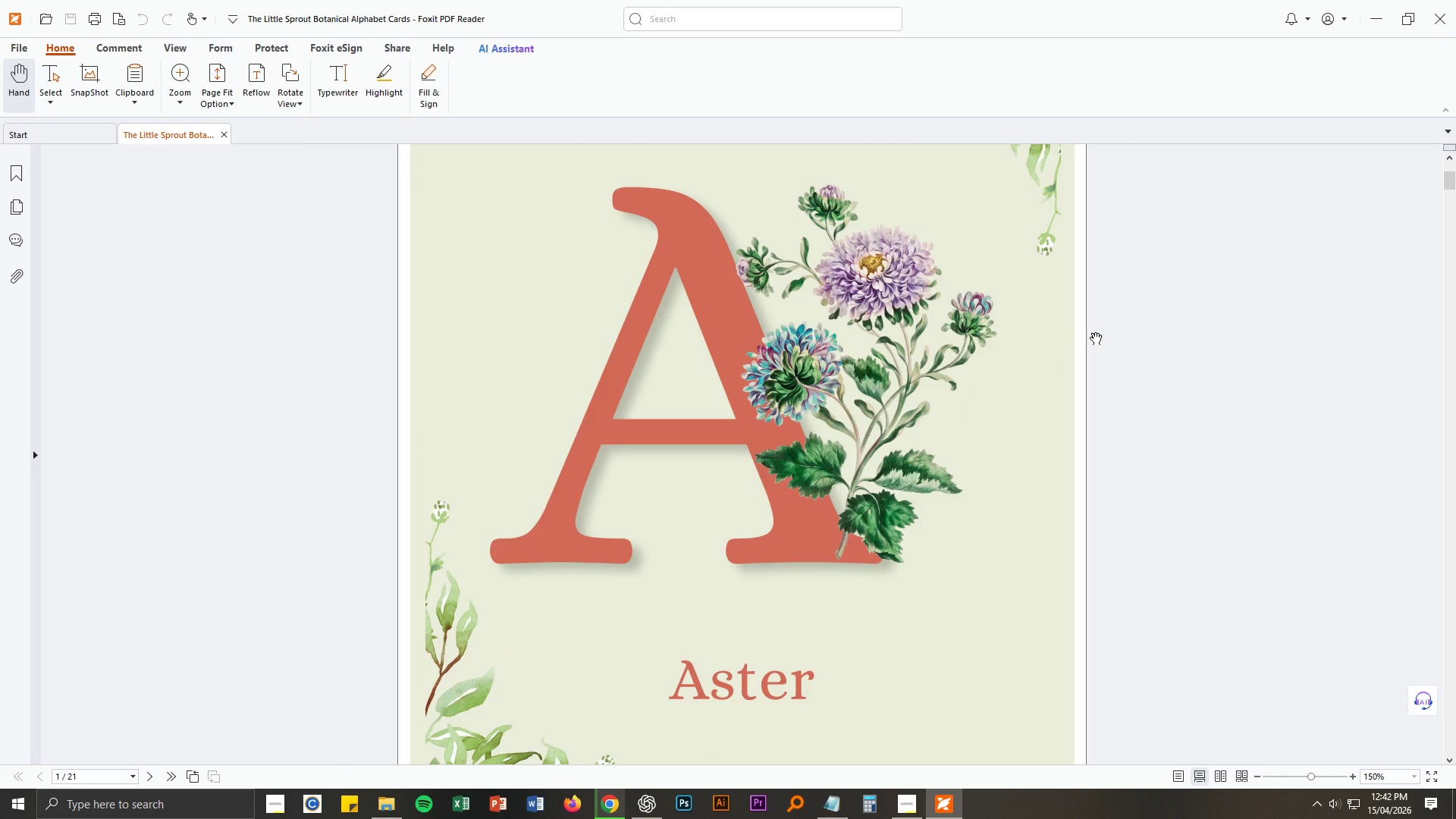 
key(Control+NumpadSubtract)
 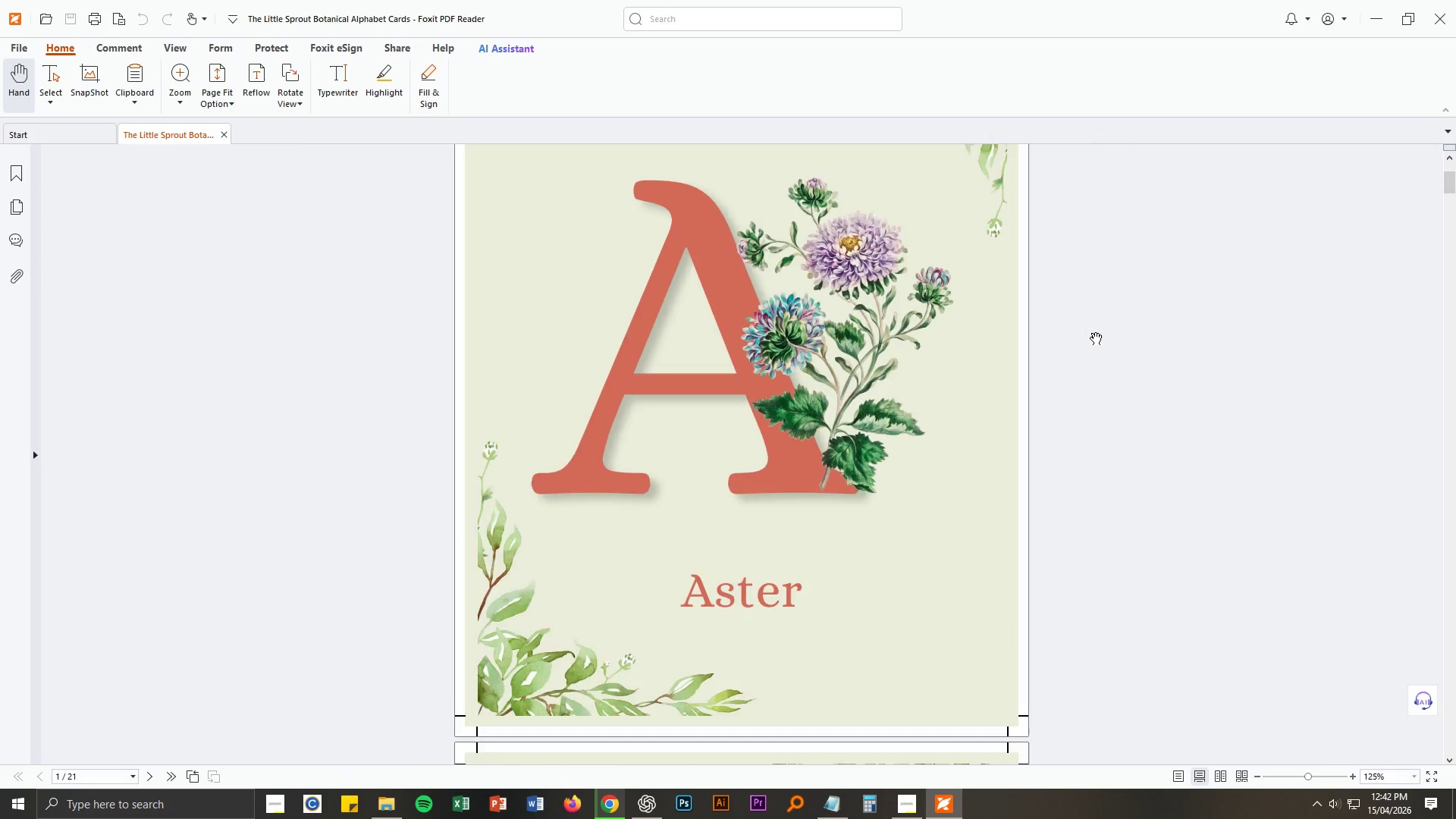 
key(Control+NumpadSubtract)
 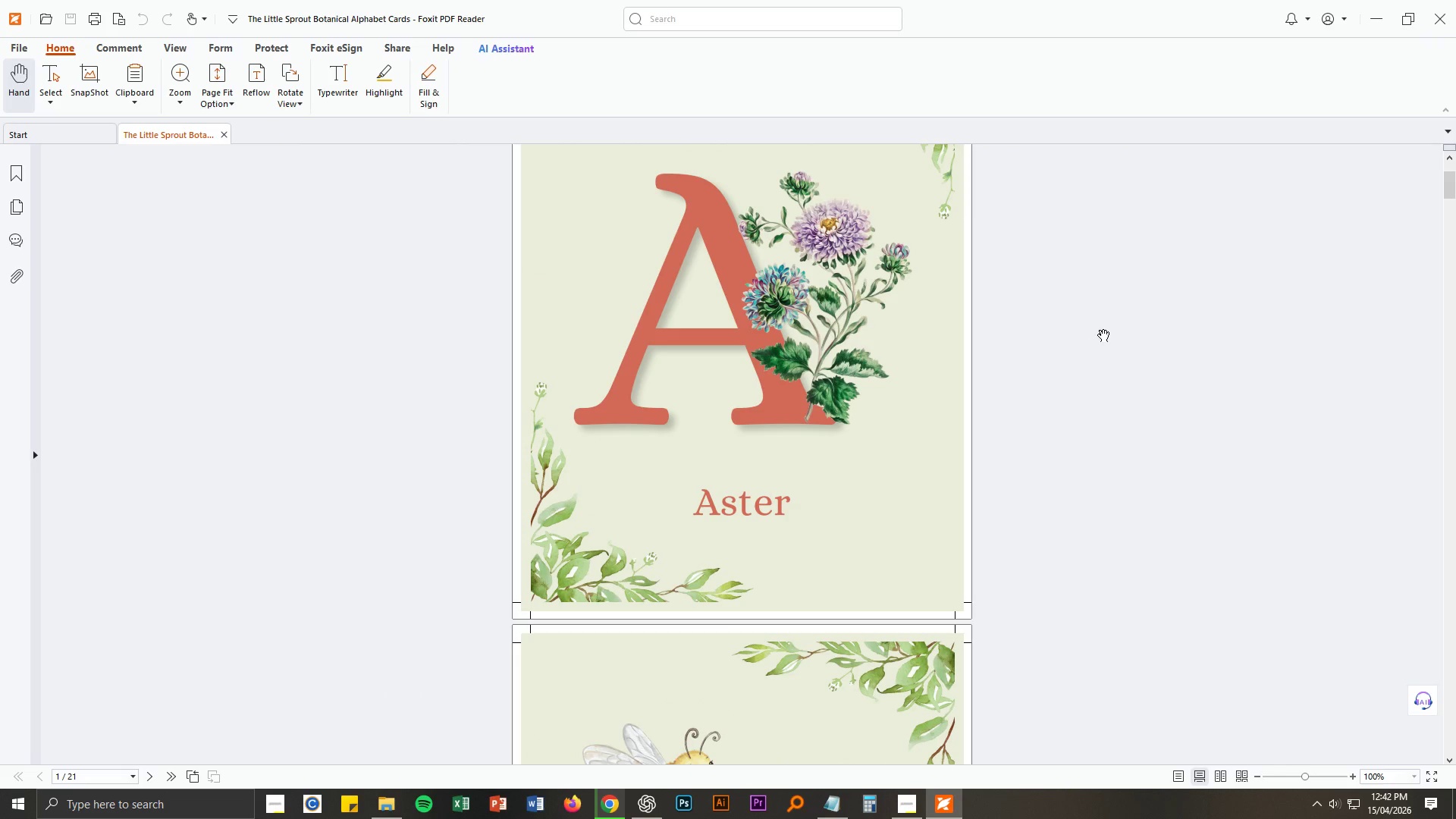 
scroll: coordinate [1103, 329], scroll_direction: up, amount: 6.0
 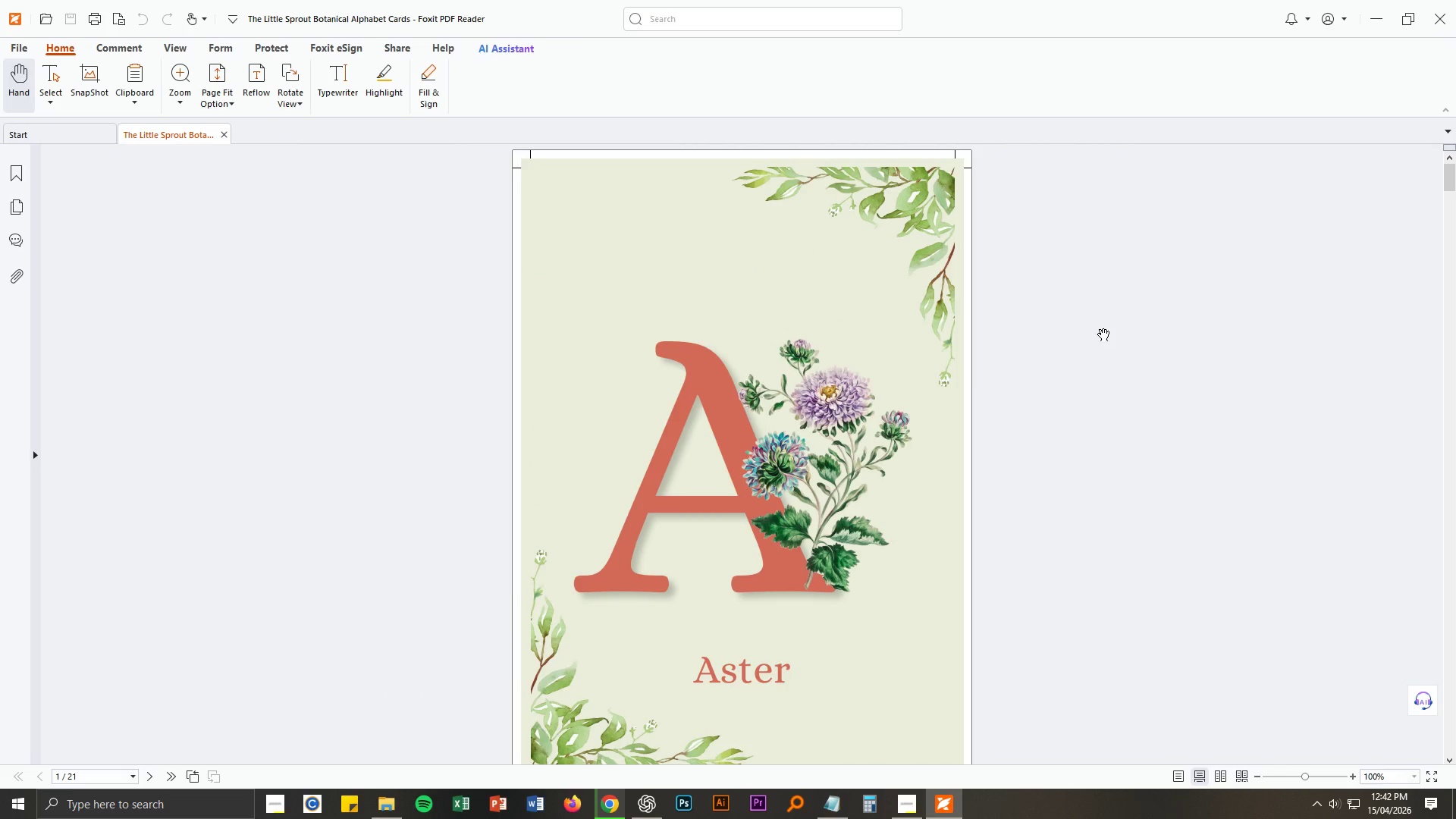 
scroll: coordinate [1103, 328], scroll_direction: down, amount: 59.0
 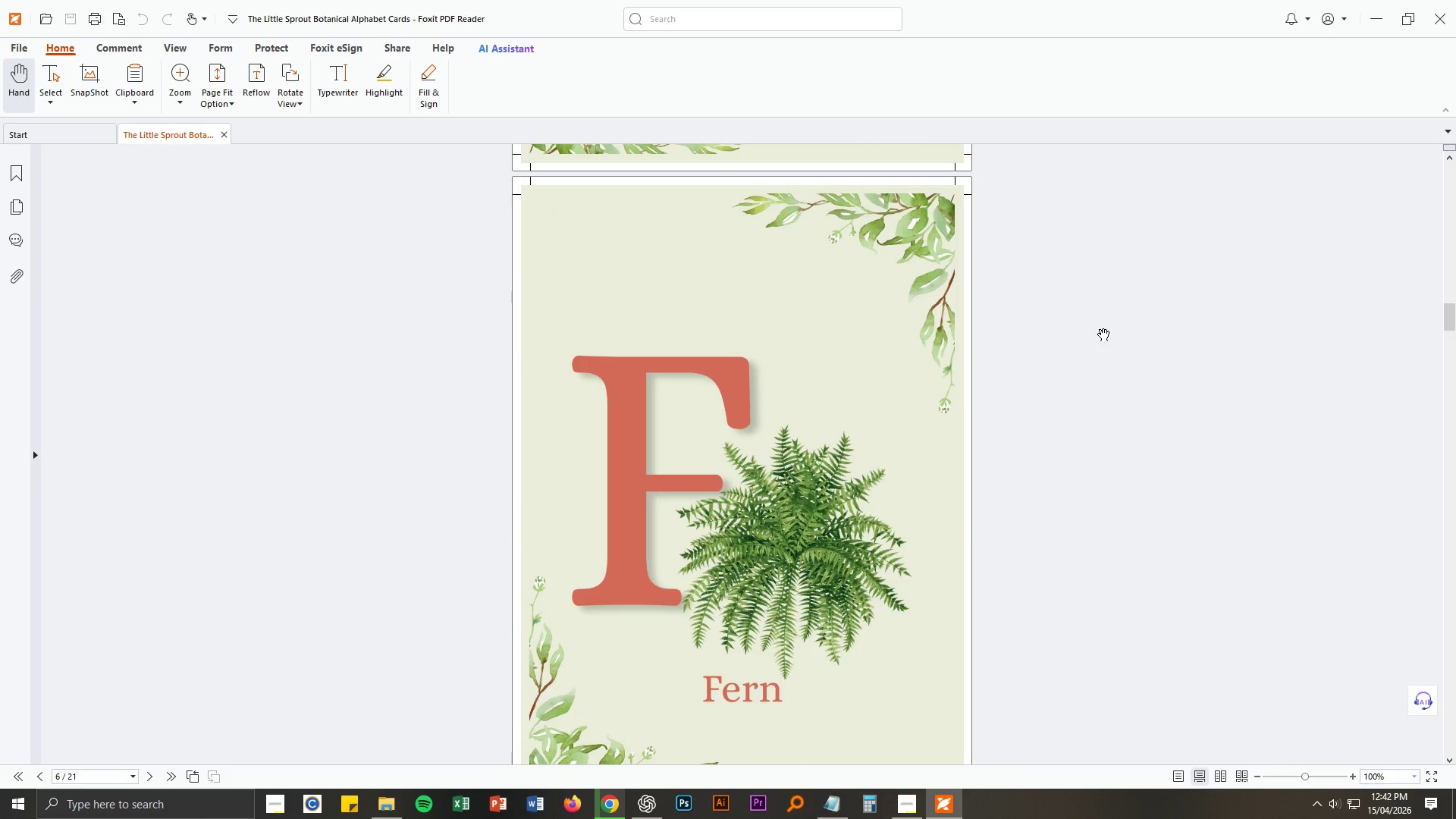 
scroll: coordinate [1103, 323], scroll_direction: down, amount: 31.0
 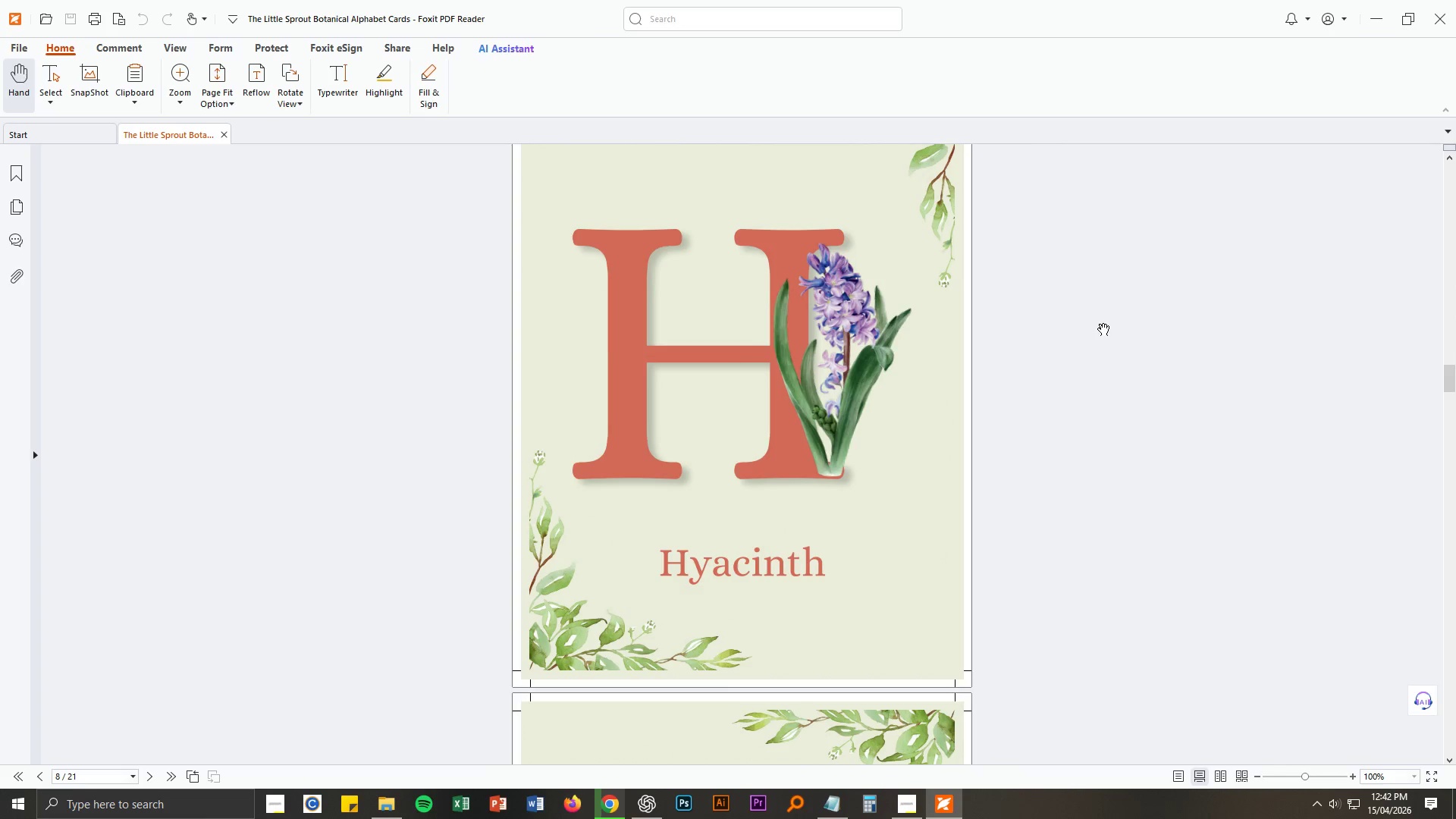 
scroll: coordinate [1103, 323], scroll_direction: up, amount: 3.0
 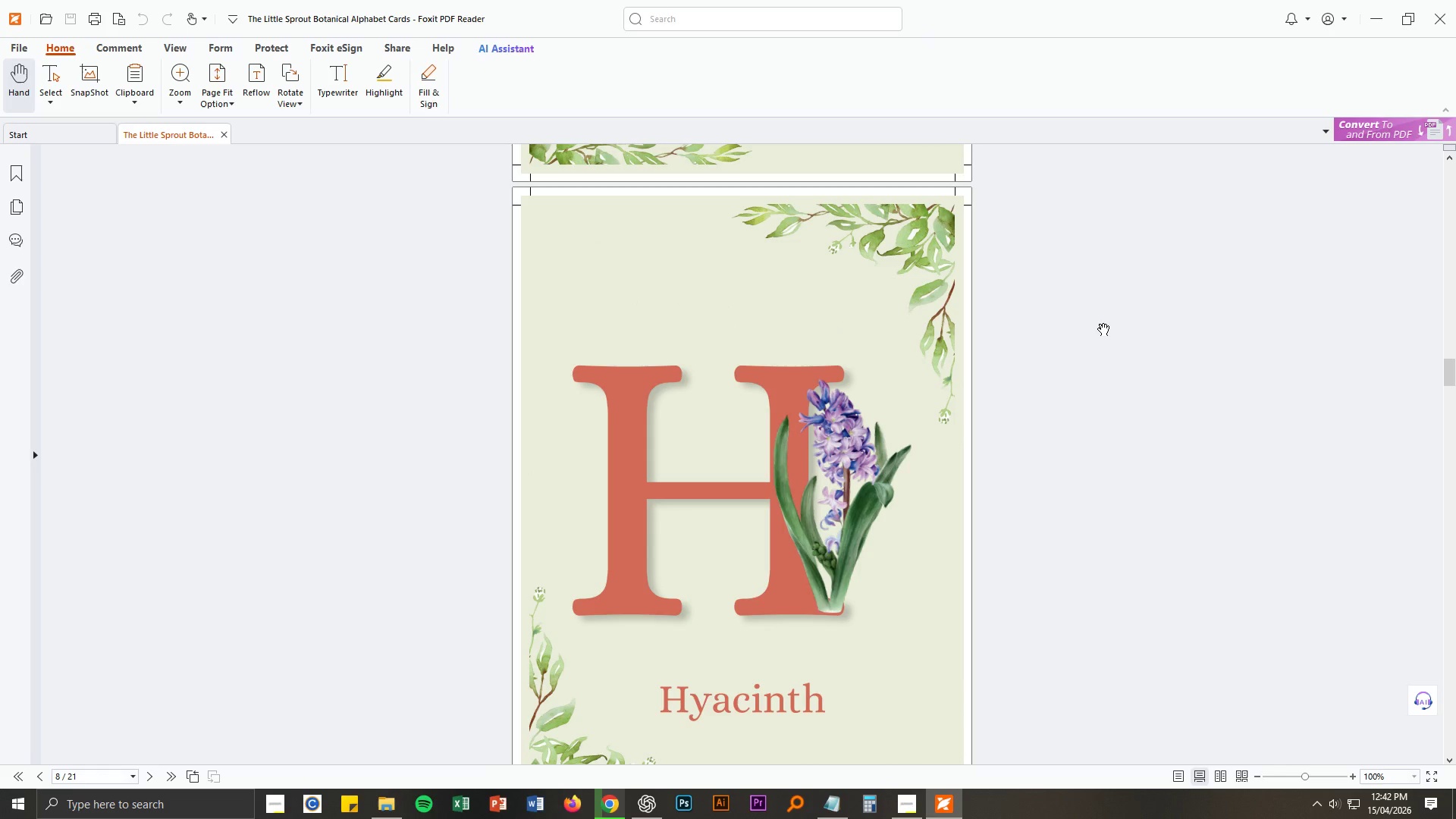 
scroll: coordinate [1103, 323], scroll_direction: down, amount: 3.0
 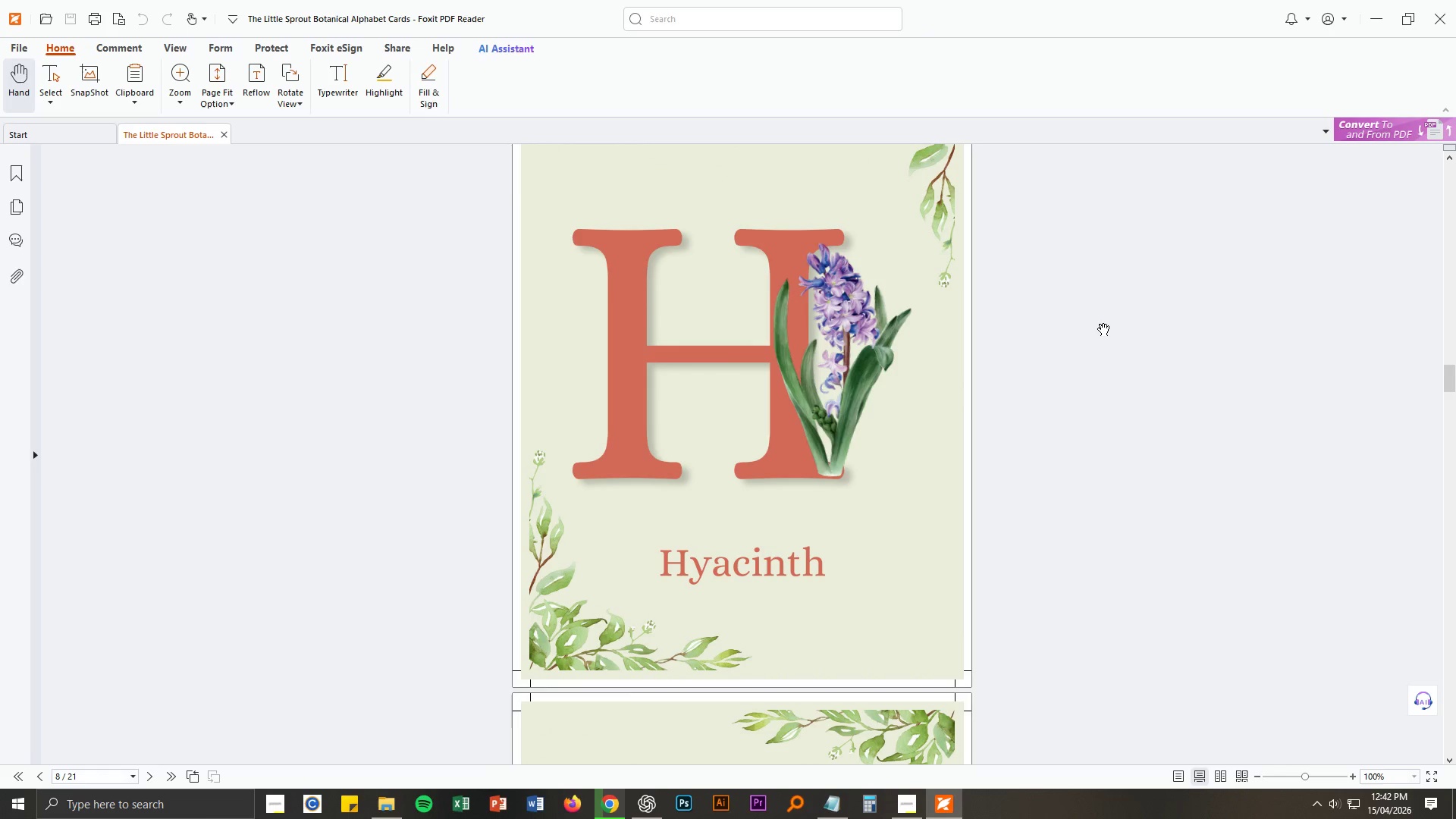 
hold_key(key=ControlLeft, duration=1.52)
scroll: coordinate [1103, 323], scroll_direction: down, amount: 5.0
 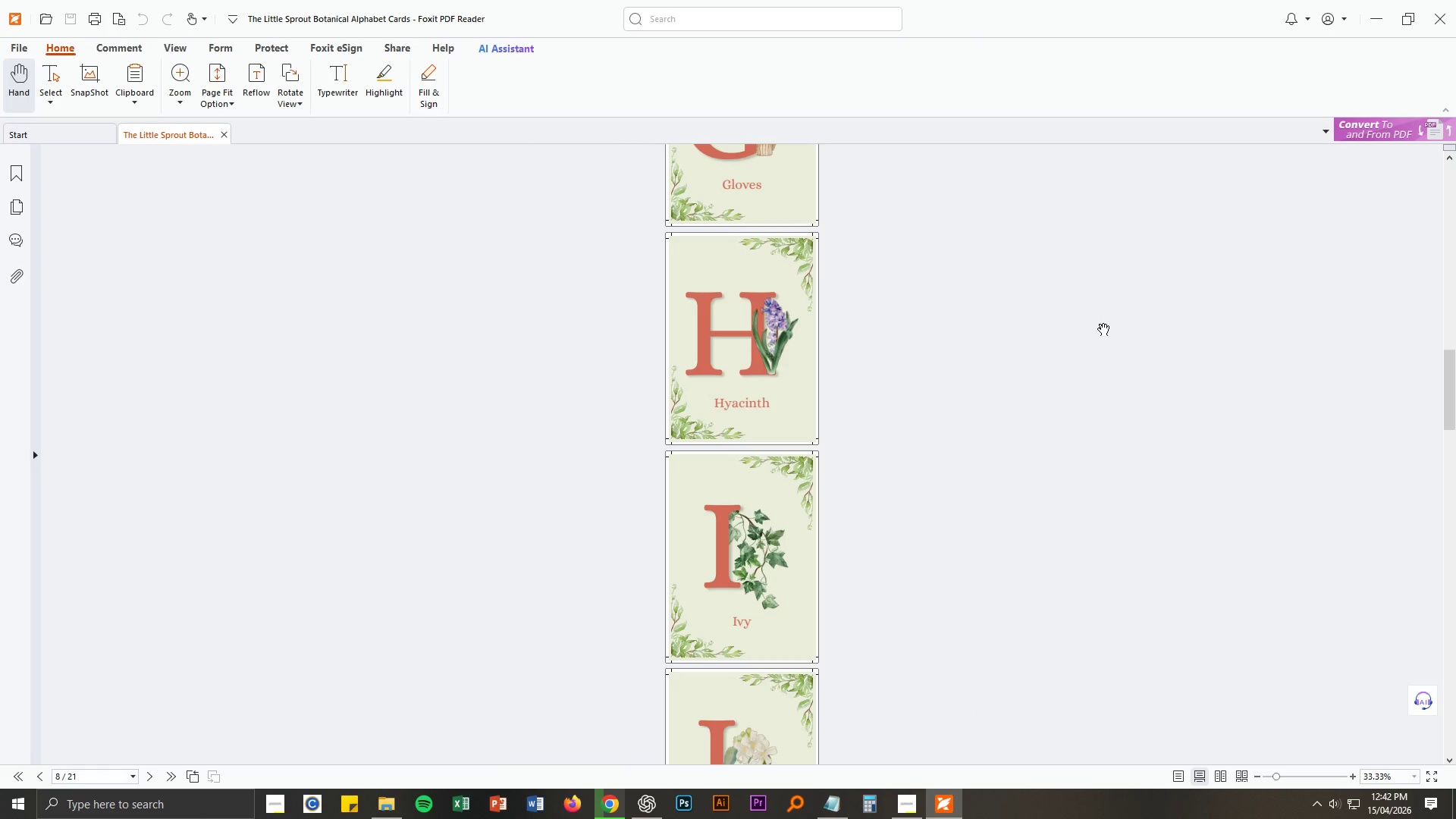 
hold_key(key=ControlLeft, duration=0.33)
 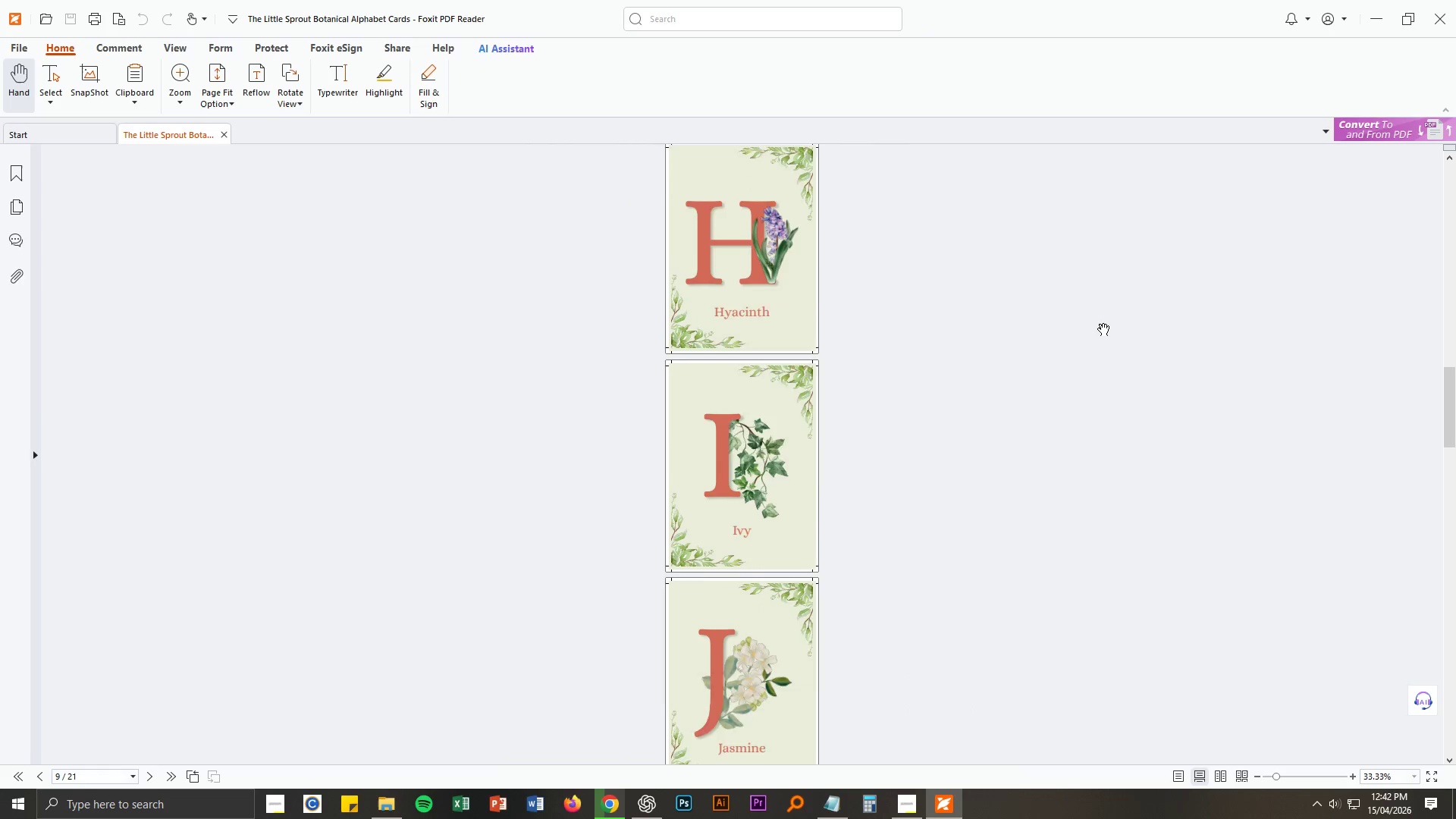 
scroll: coordinate [917, 529], scroll_direction: down, amount: 26.0
 